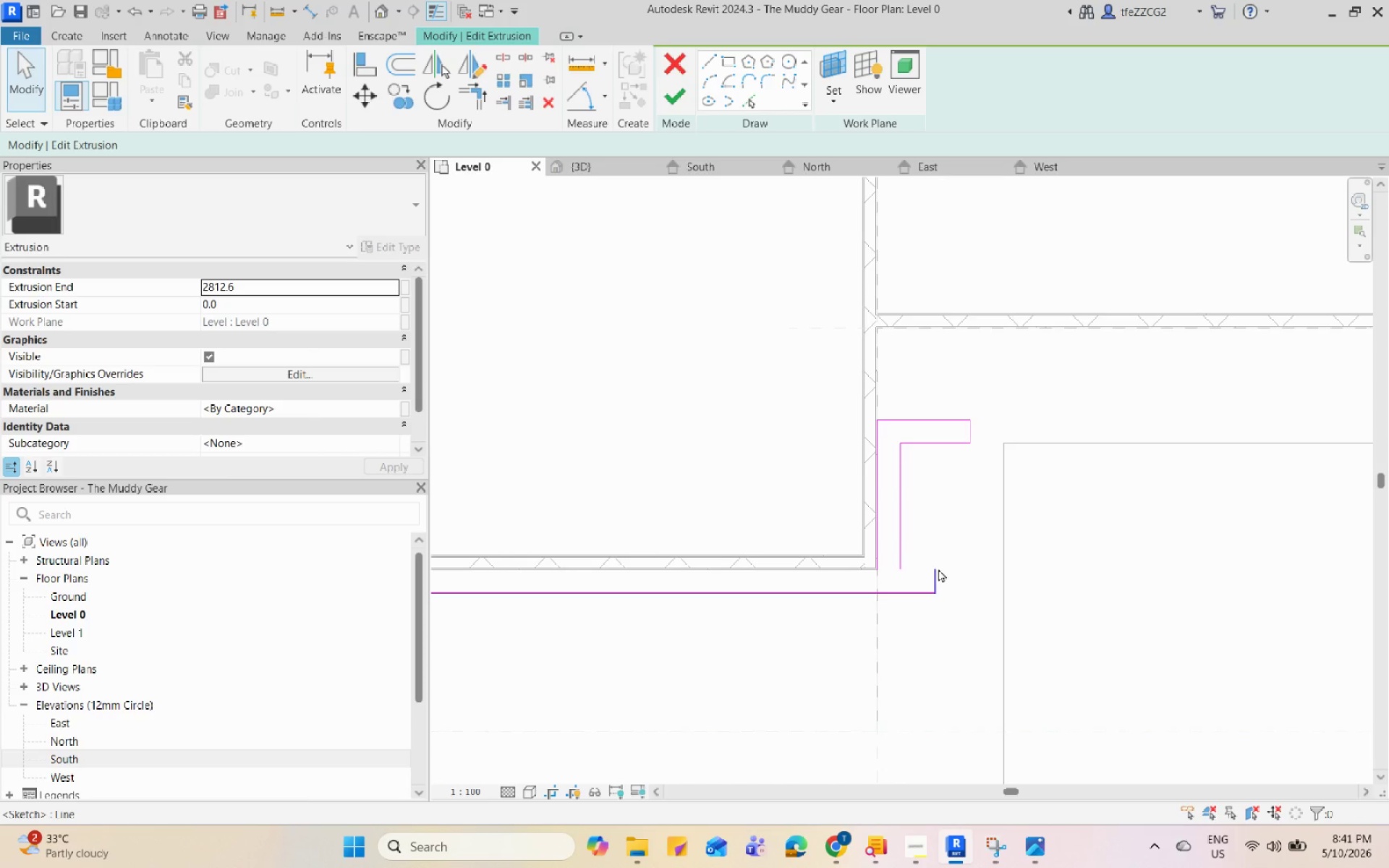 
type(LI)
 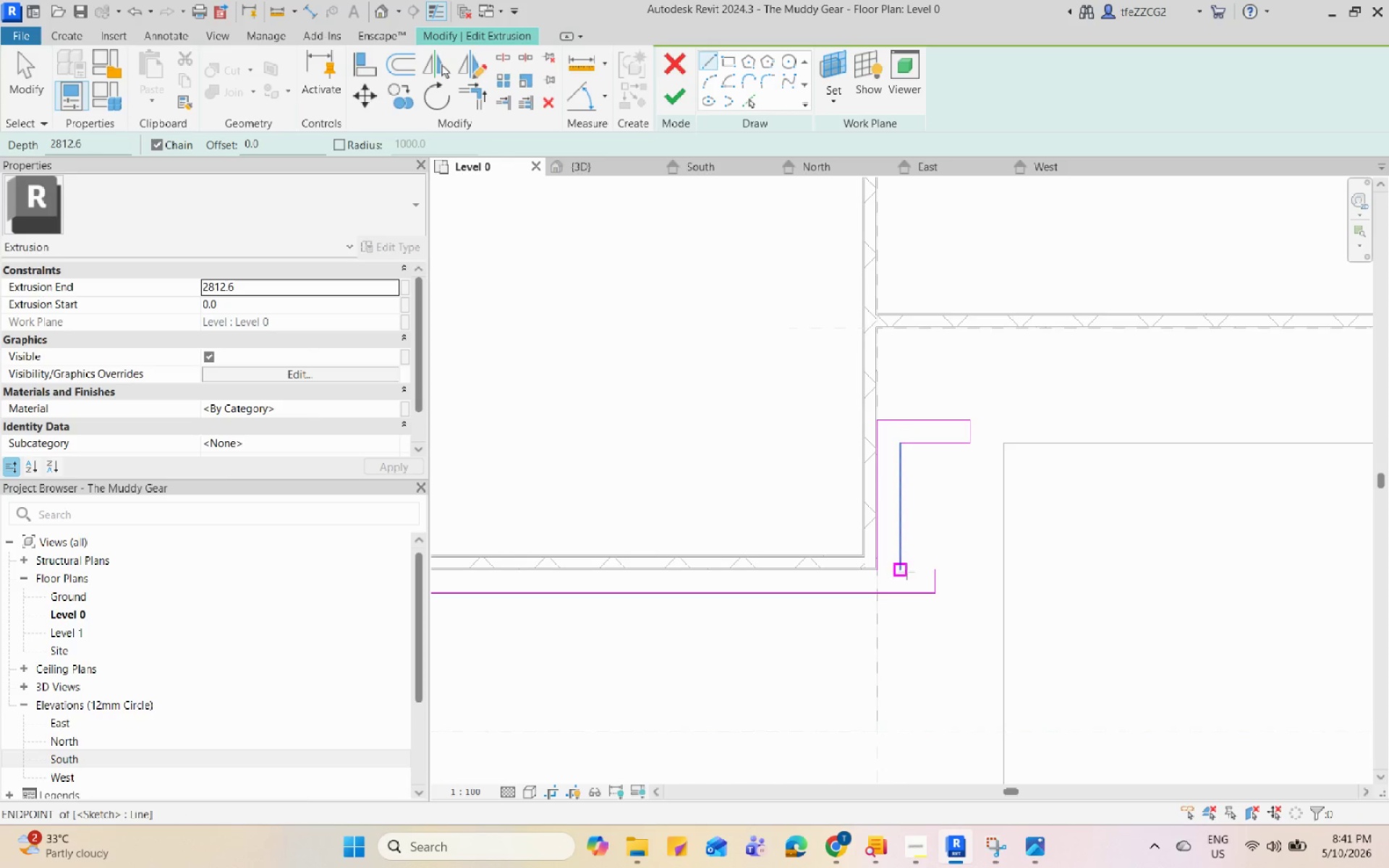 
left_click([906, 571])
 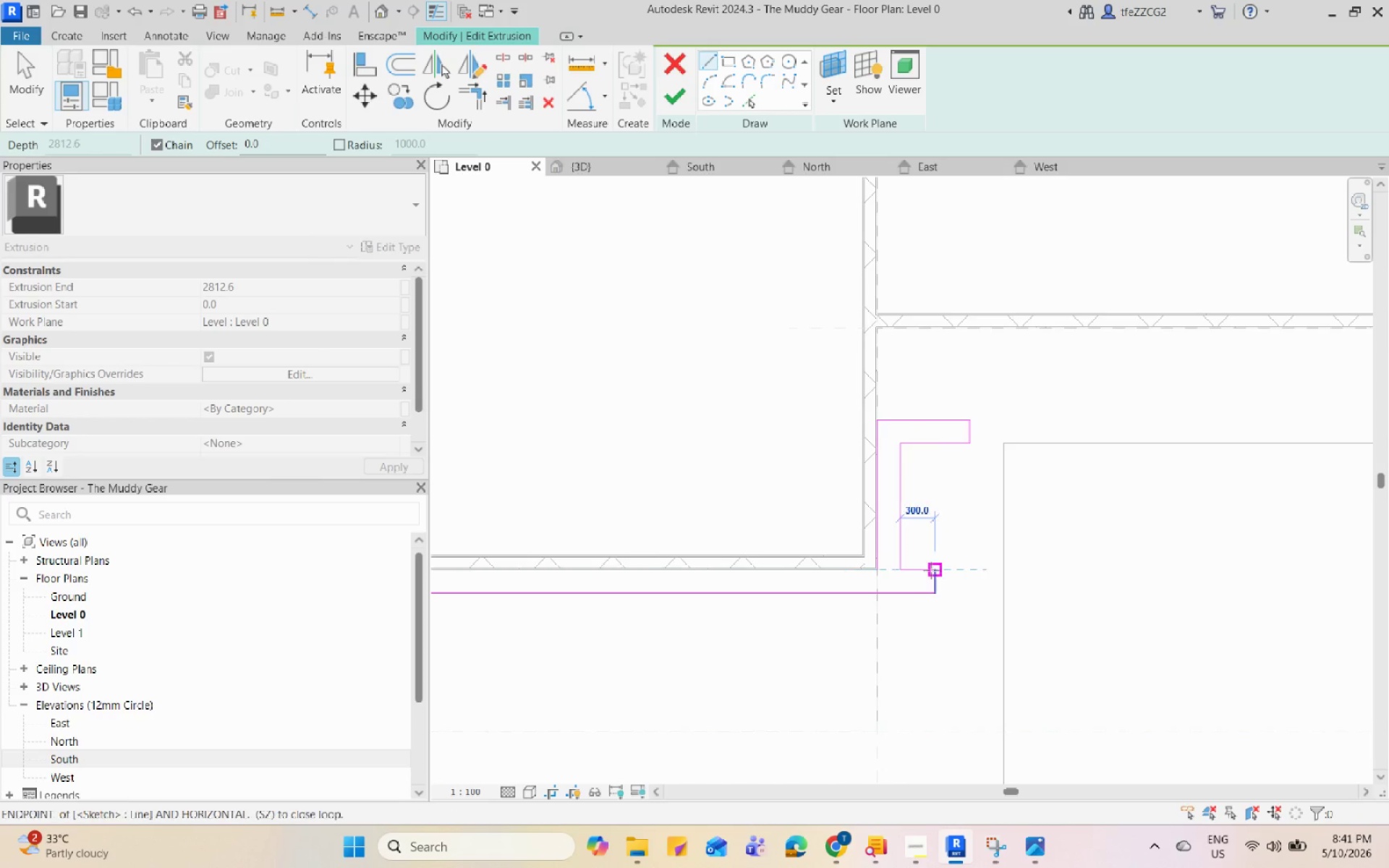 
left_click([933, 569])
 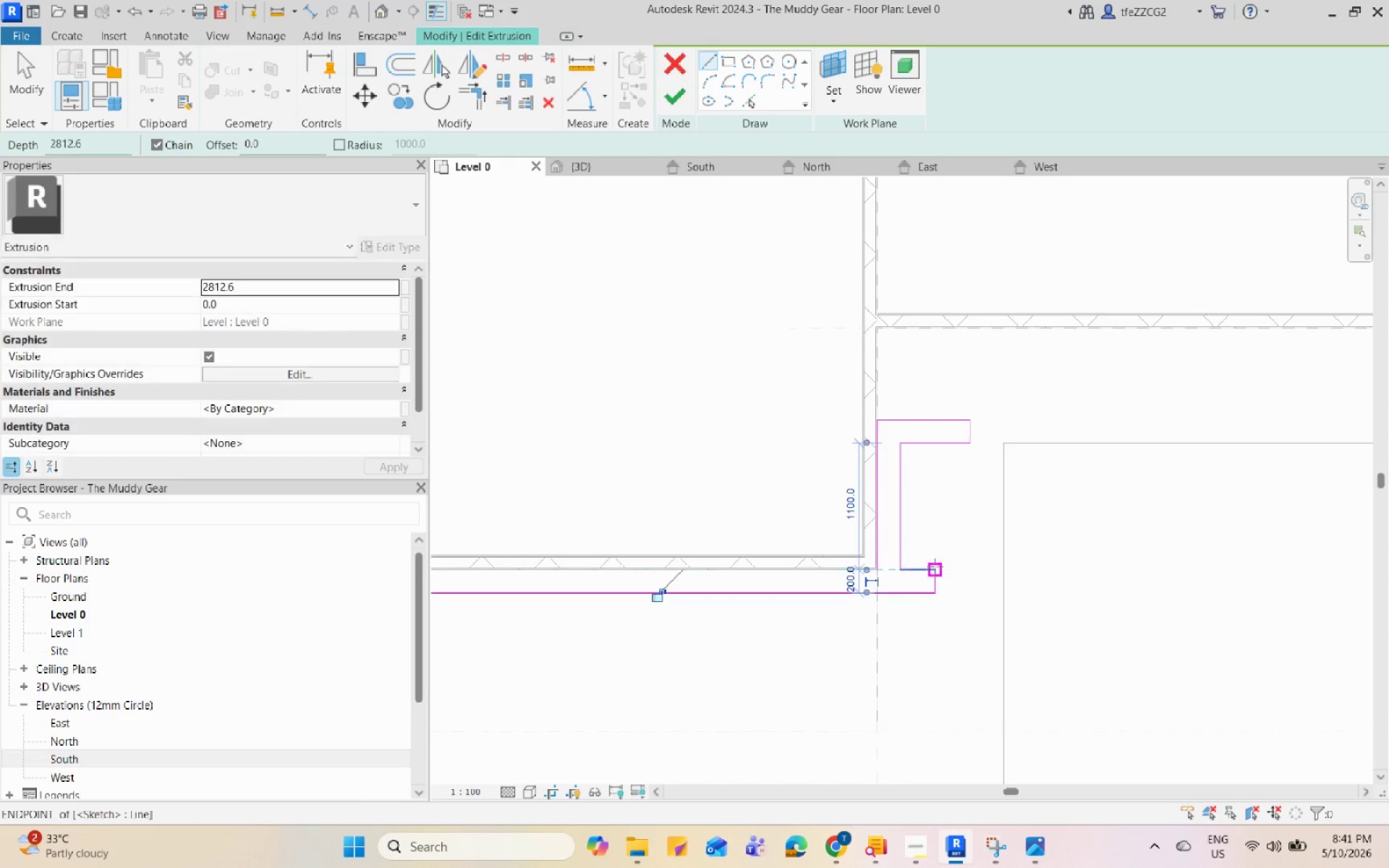 
key(Escape)
 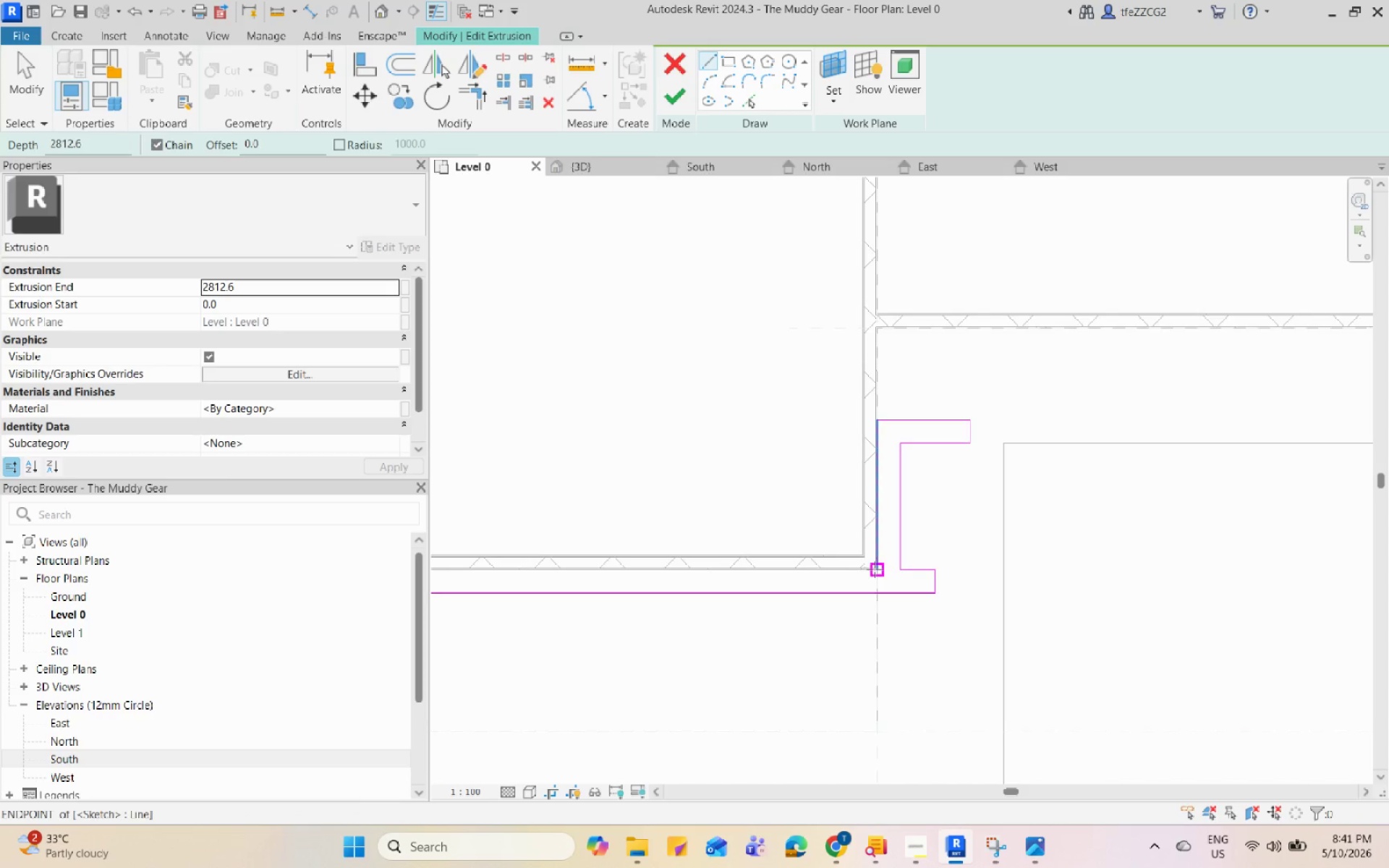 
key(Escape)
 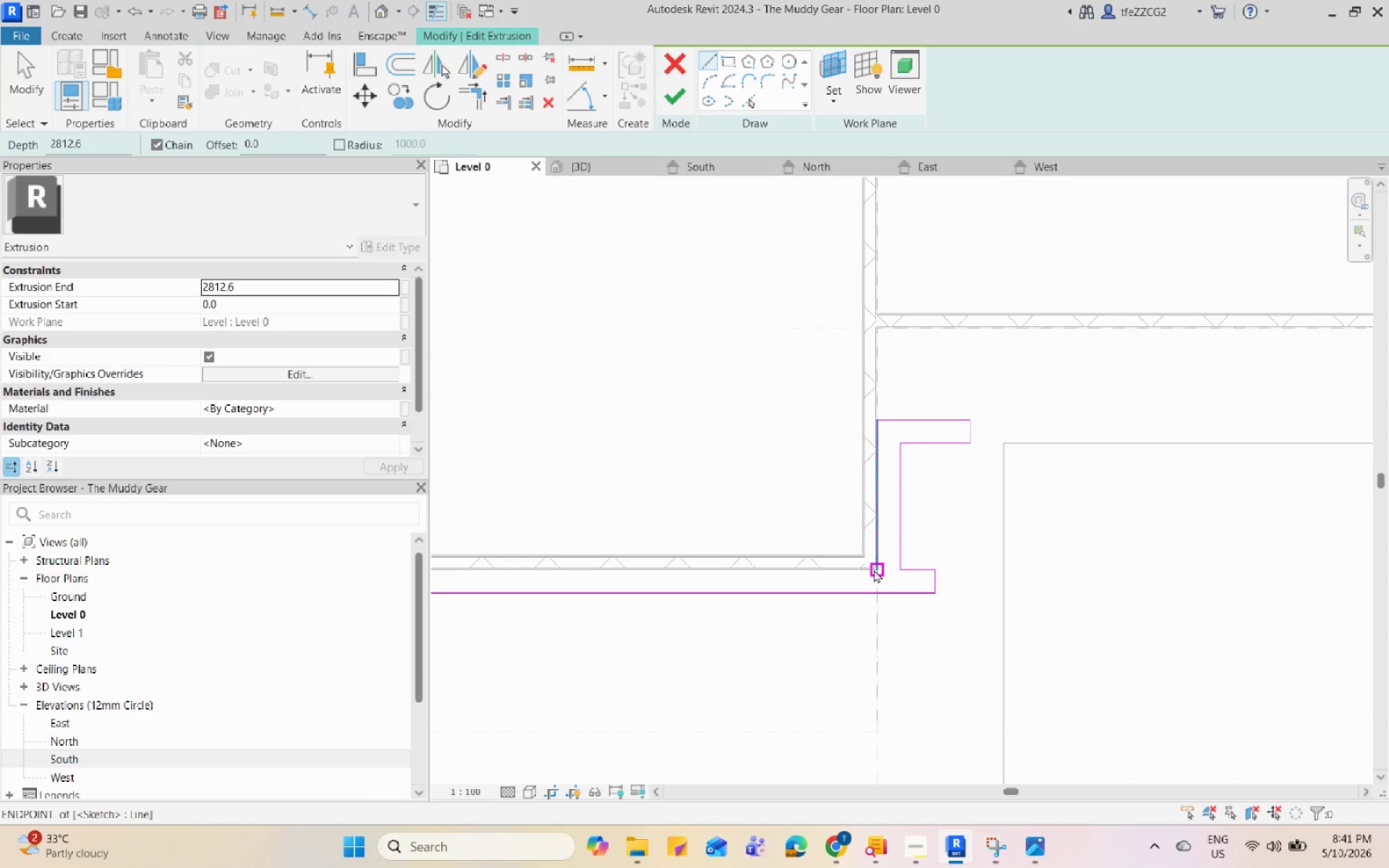 
scroll: coordinate [879, 569], scroll_direction: up, amount: 10.0
 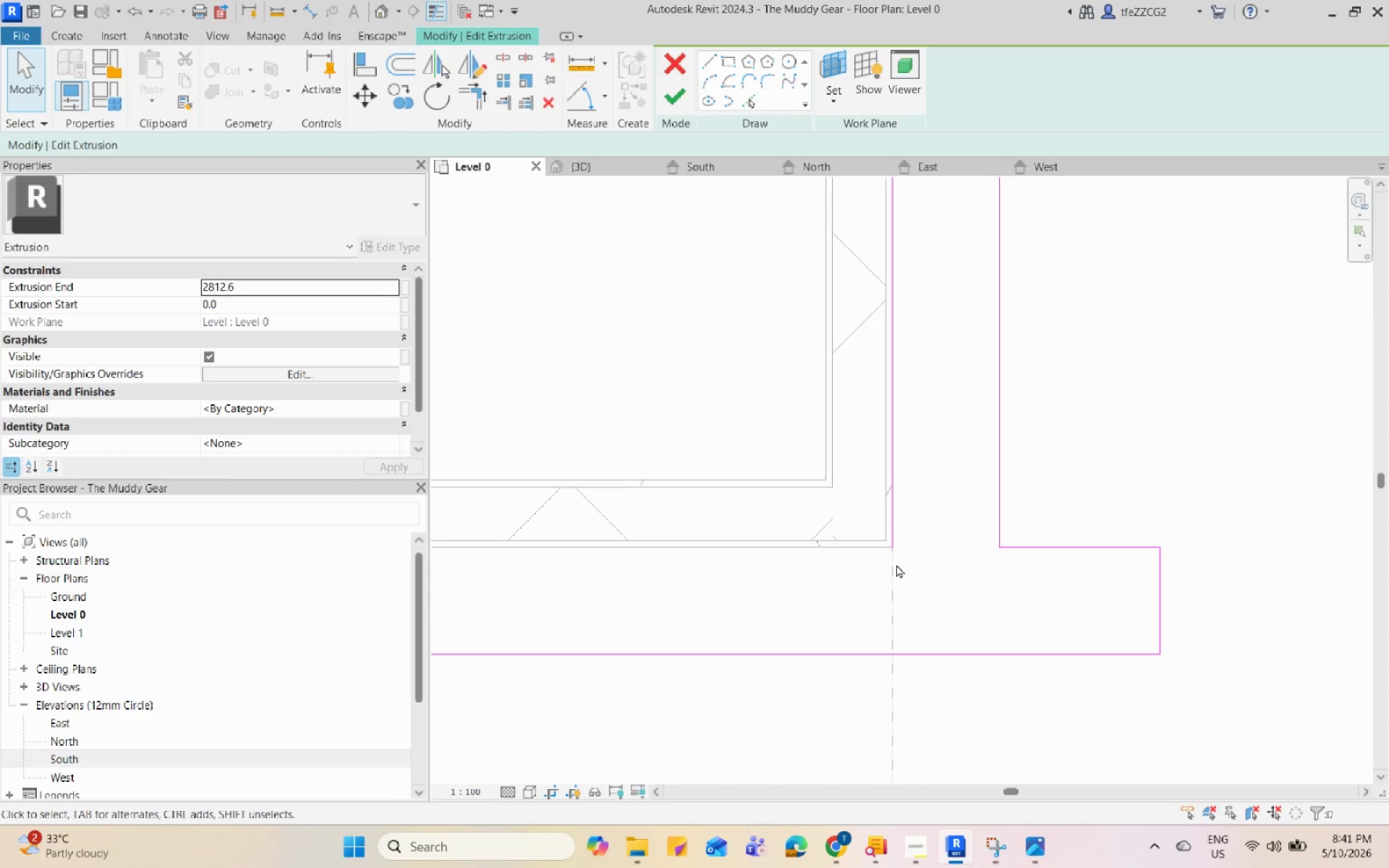 
type(LI)
 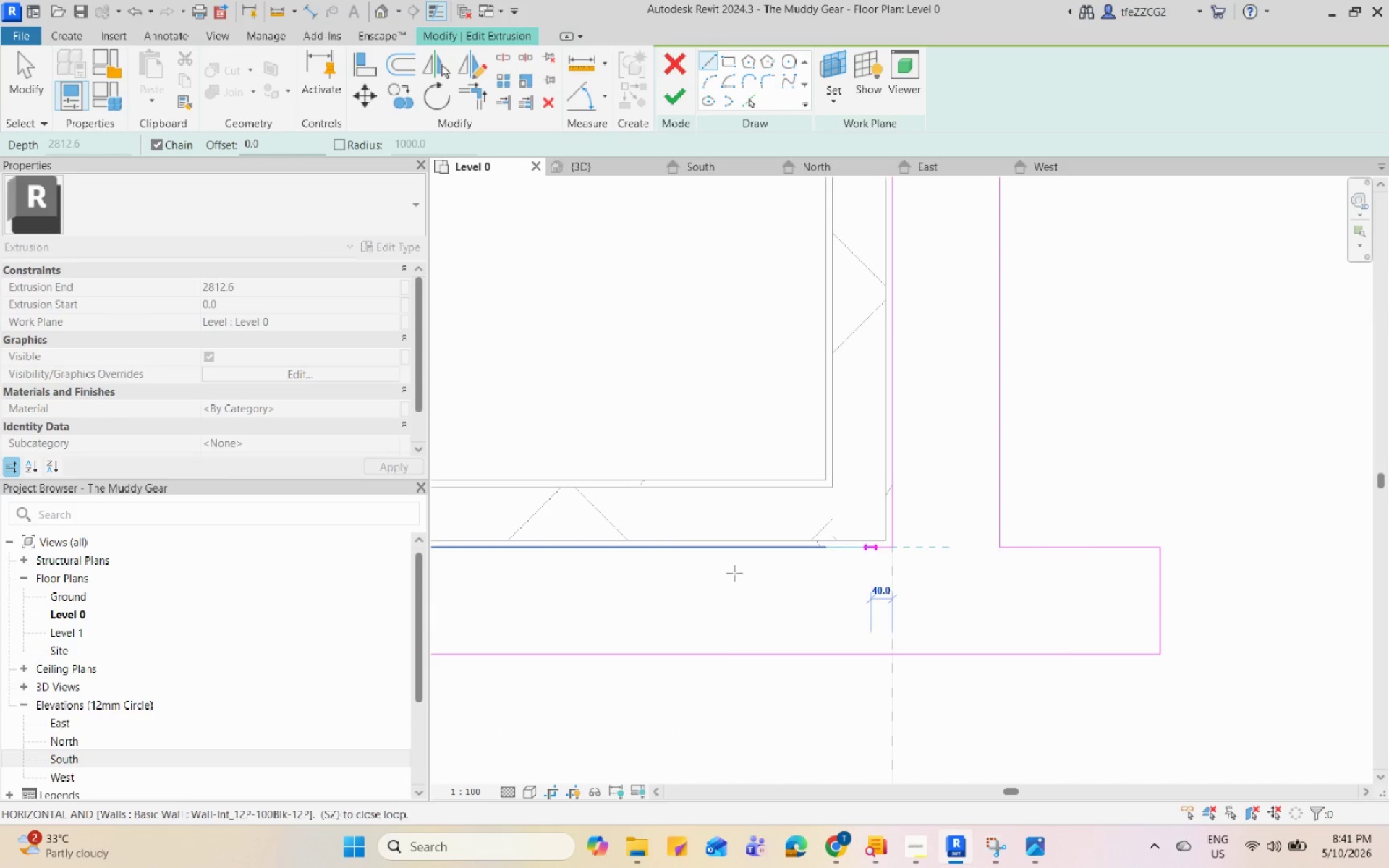 
scroll: coordinate [994, 567], scroll_direction: down, amount: 3.0
 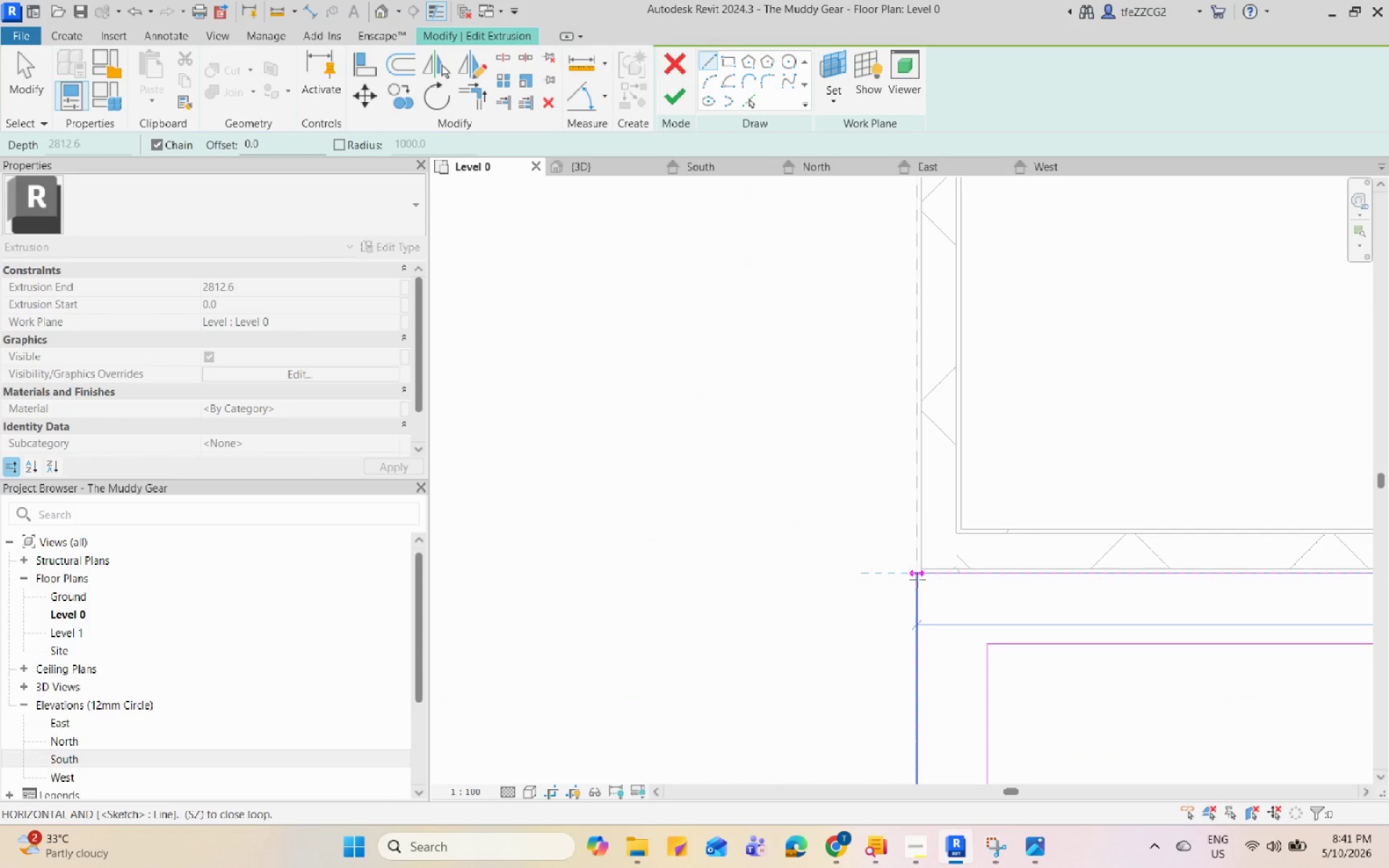 
left_click([917, 579])
 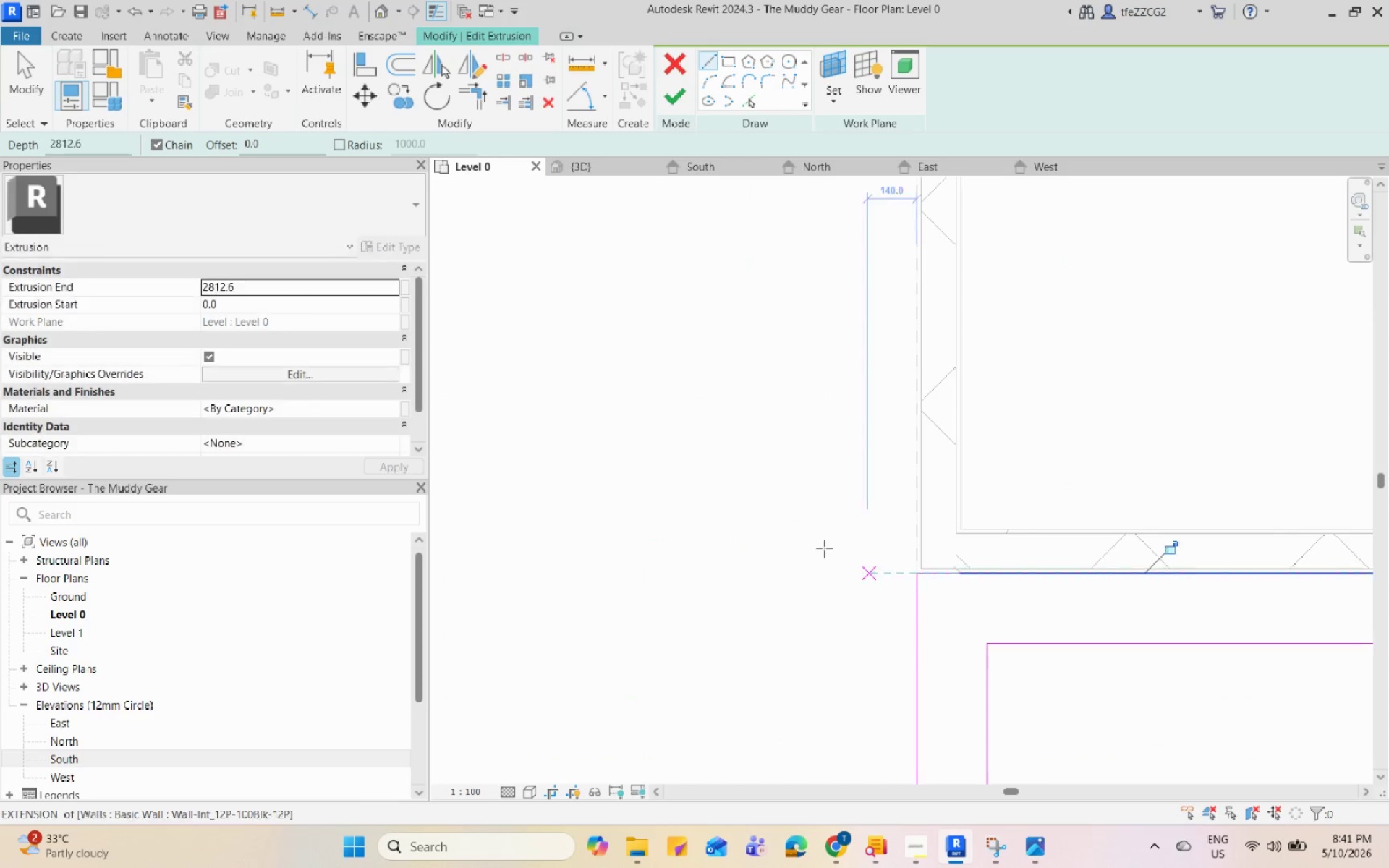 
key(Escape)
 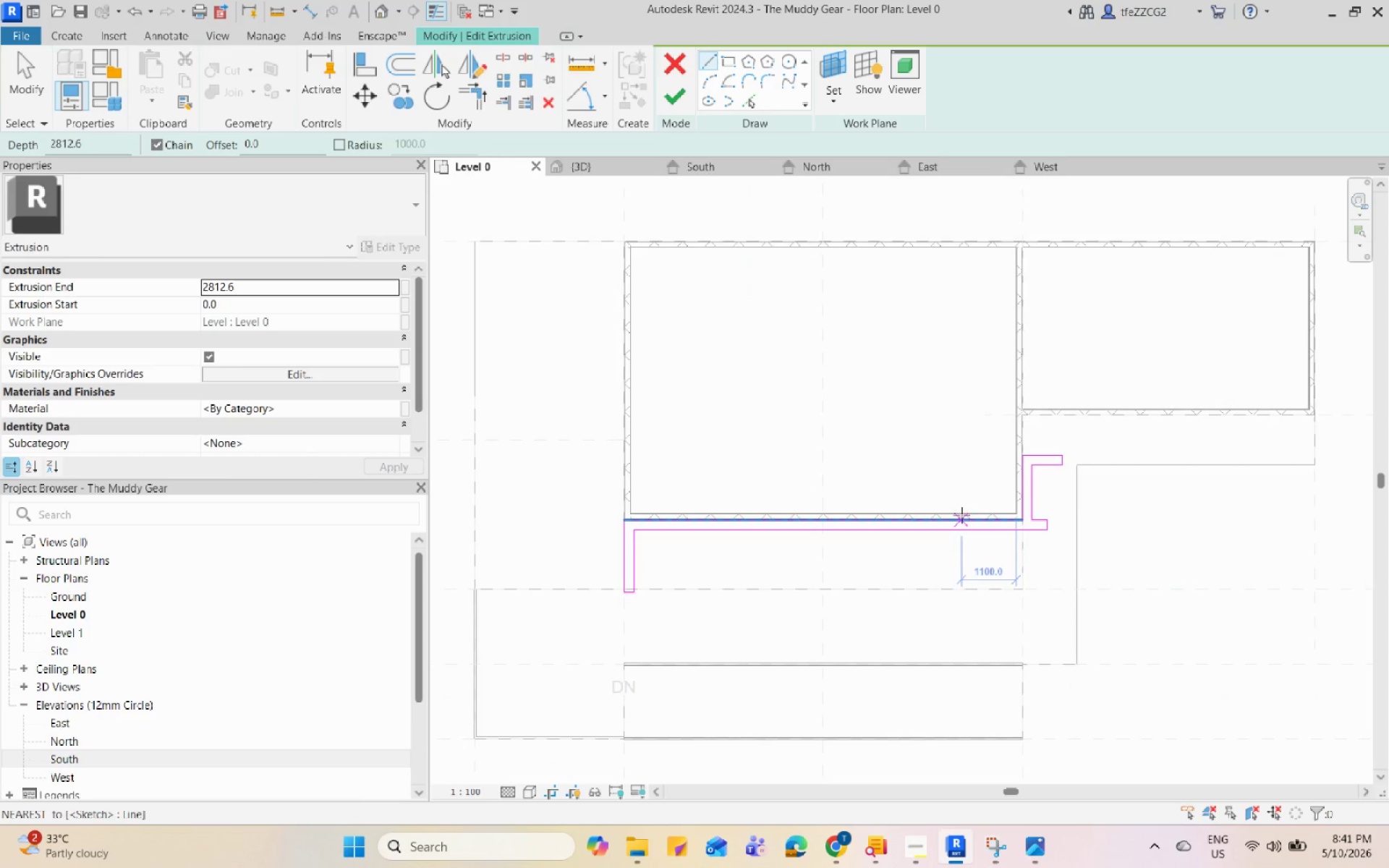 
scroll: coordinate [580, 528], scroll_direction: down, amount: 14.0
 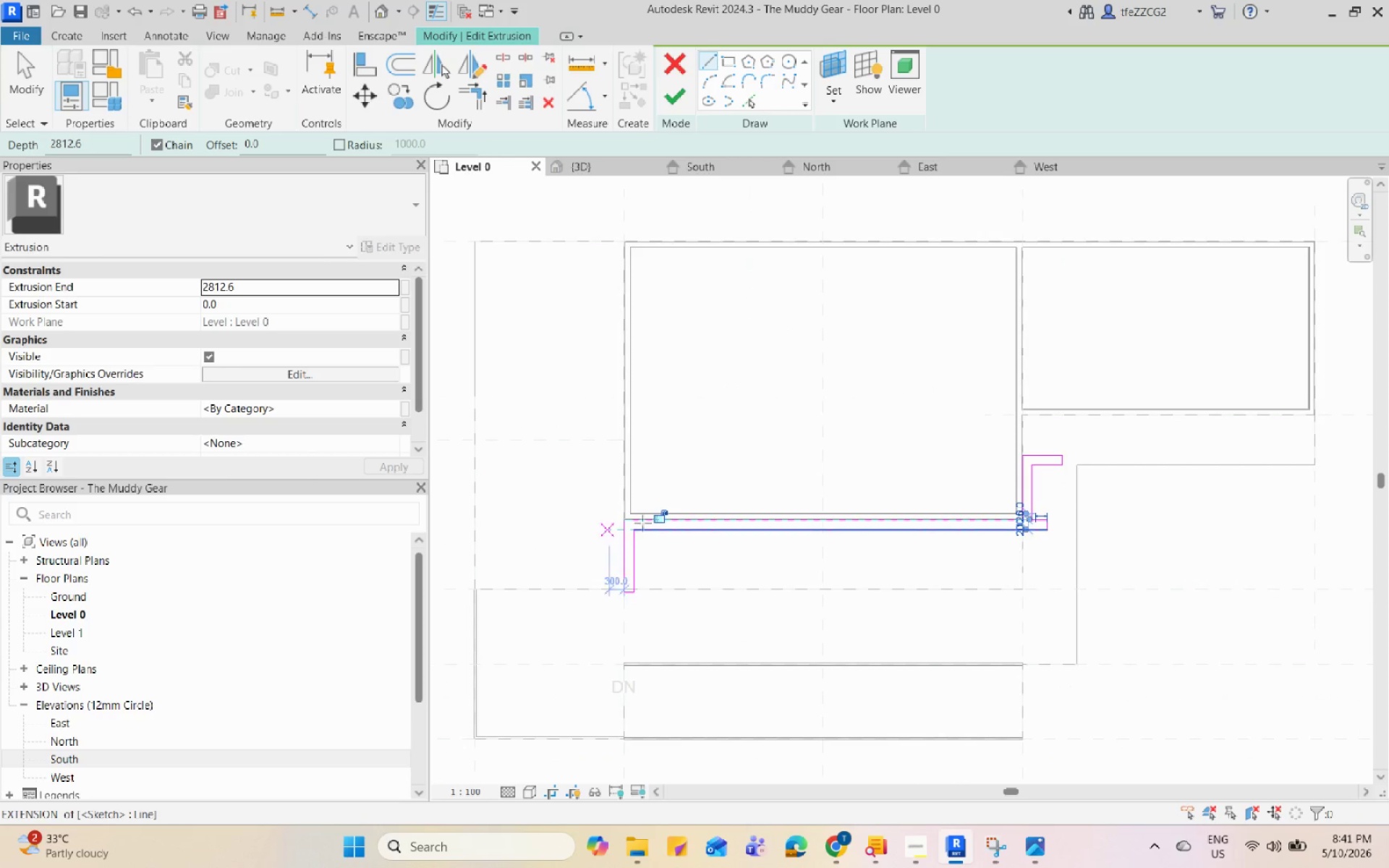 
key(Escape)
 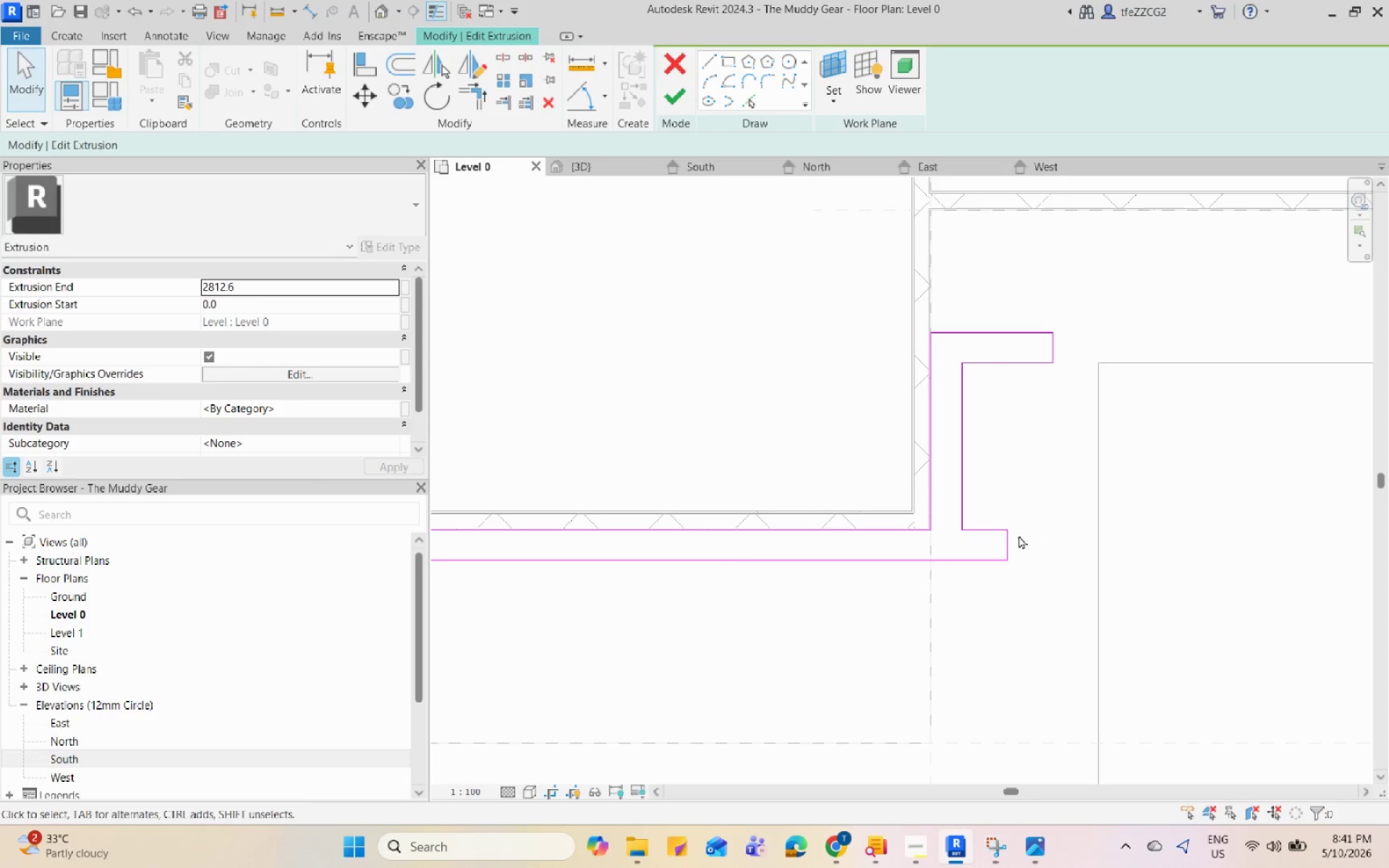 
scroll: coordinate [1067, 519], scroll_direction: up, amount: 7.0
 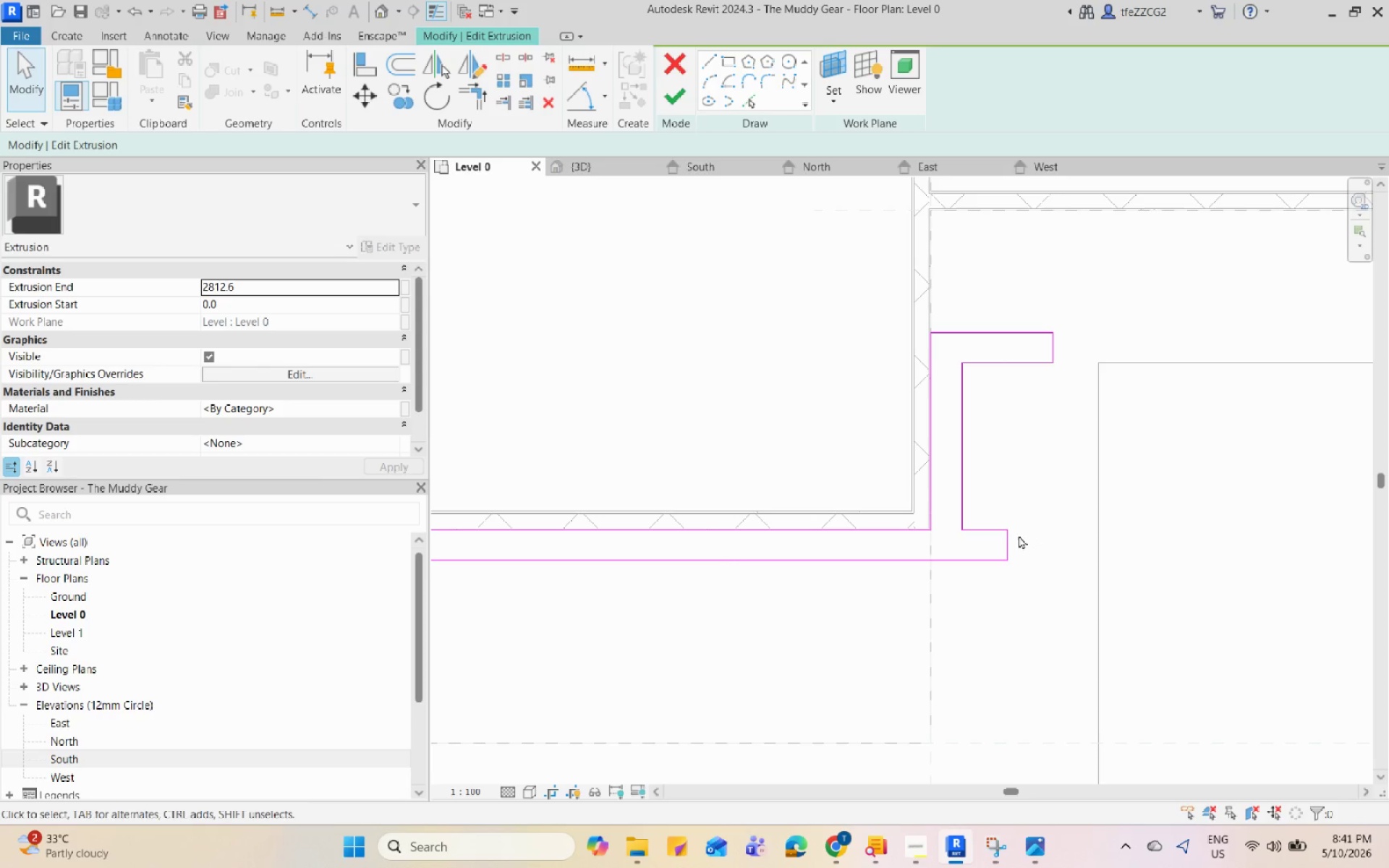 
left_click([1008, 535])
 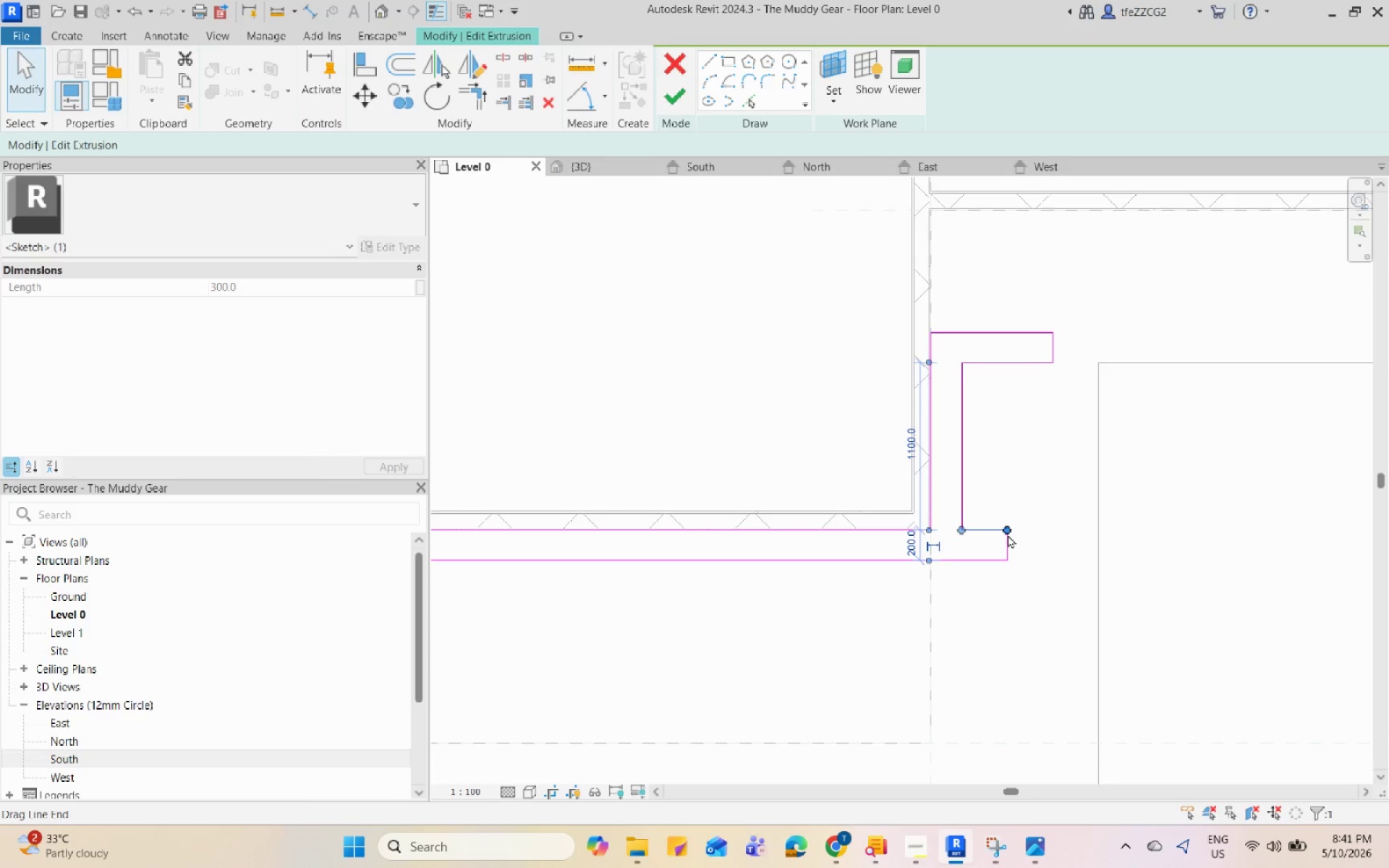 
scroll: coordinate [1007, 535], scroll_direction: up, amount: 4.0
 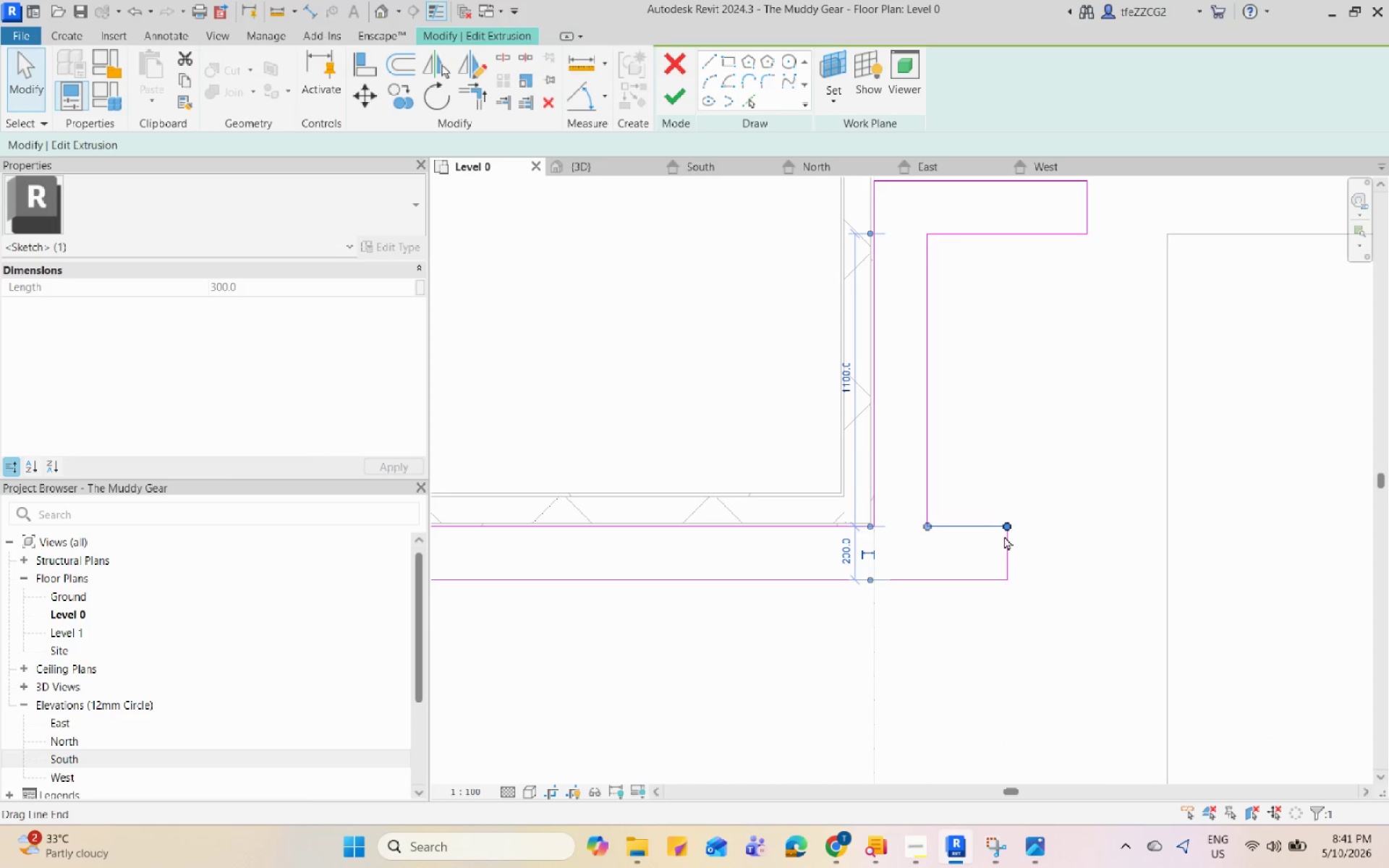 
key(T)
 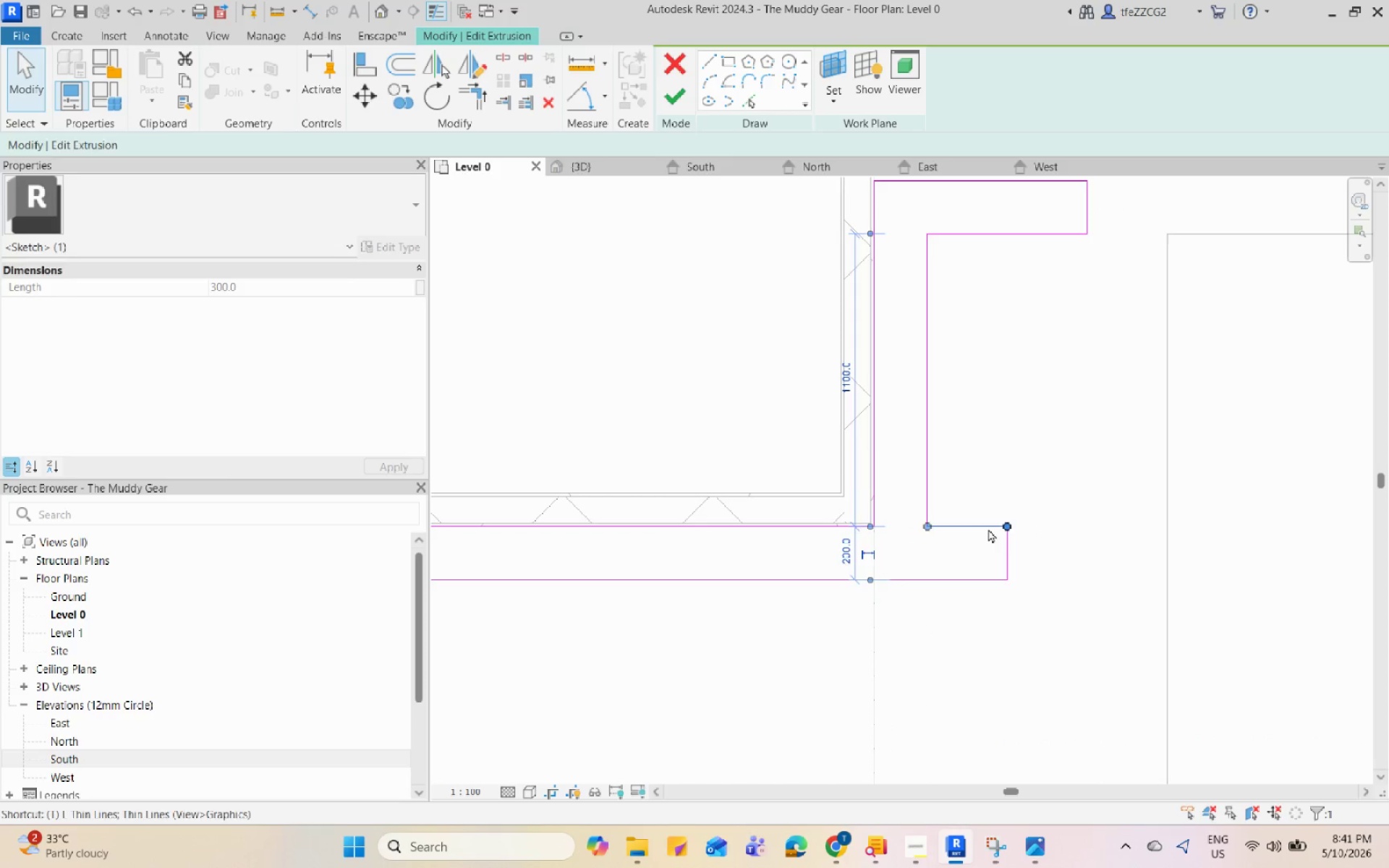 
key(R)
 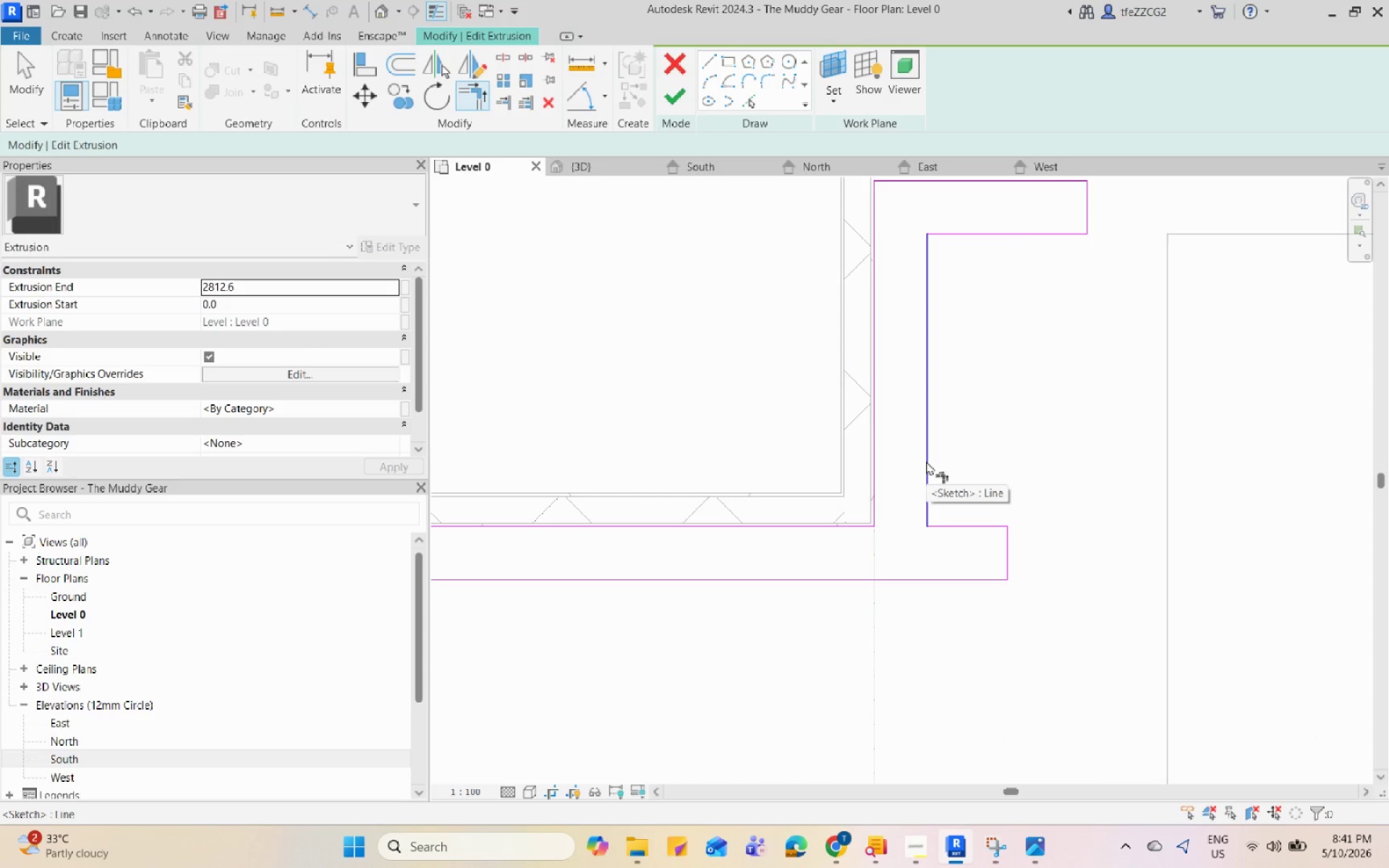 
key(Escape)
 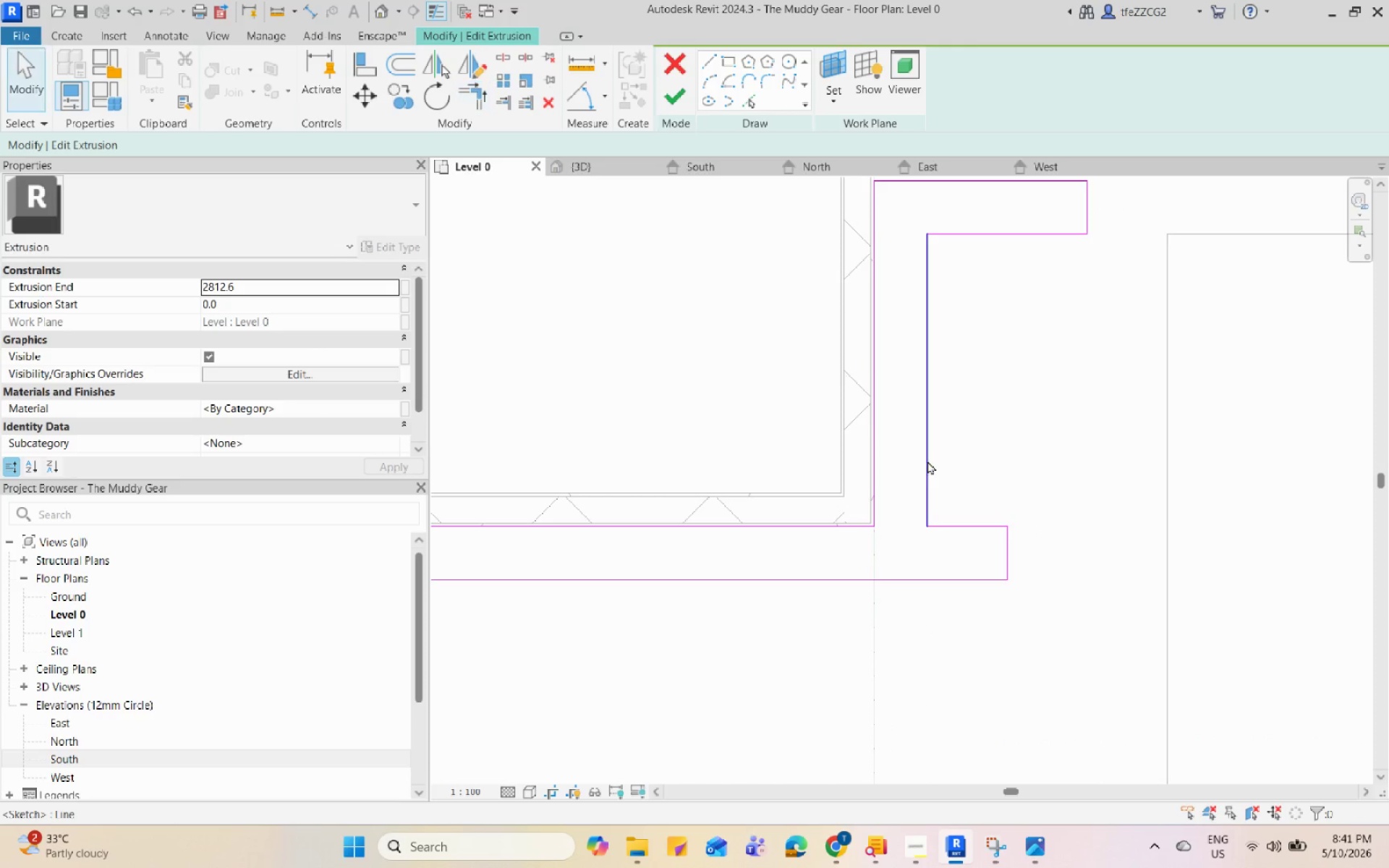 
key(Escape)
 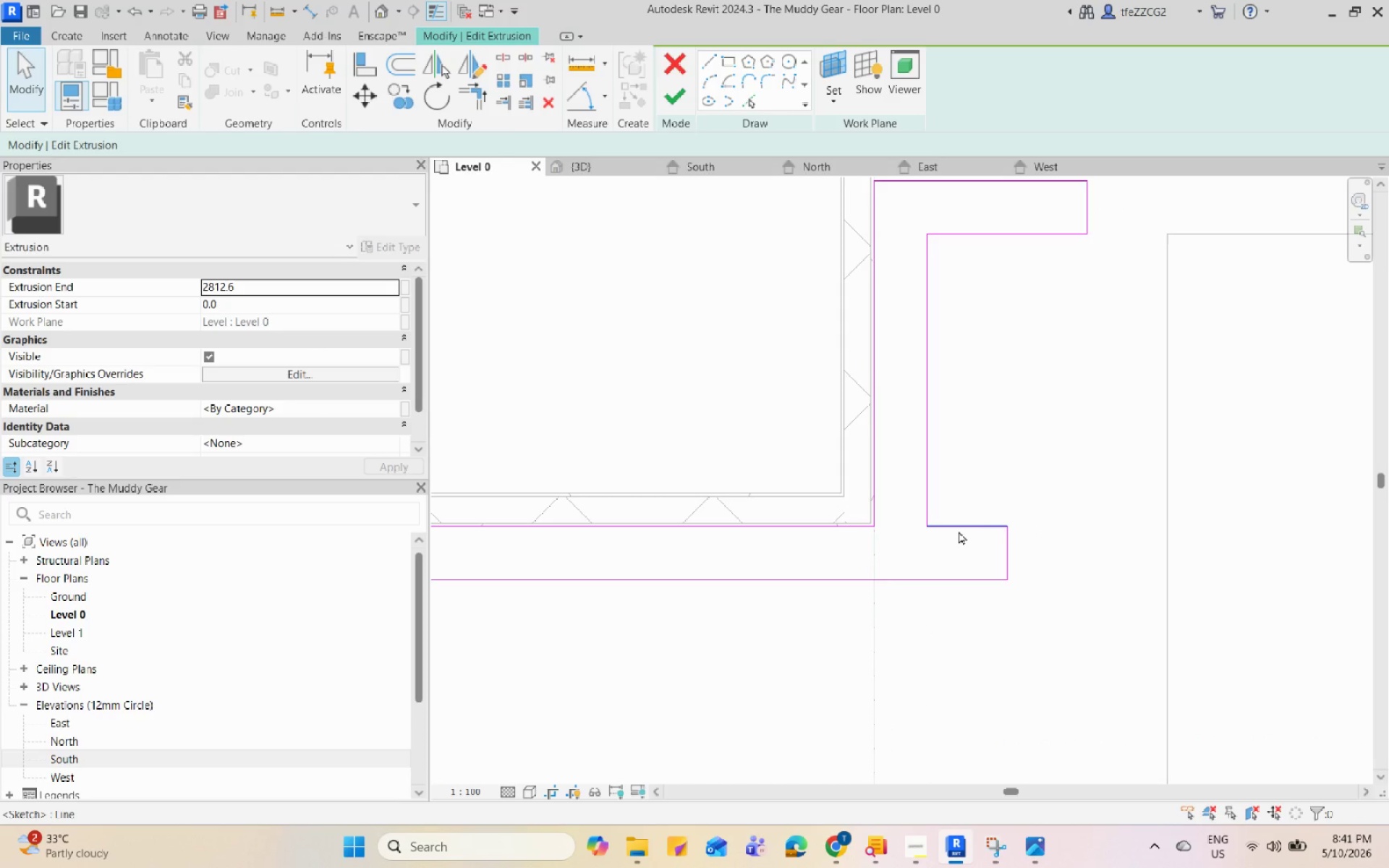 
left_click([959, 531])
 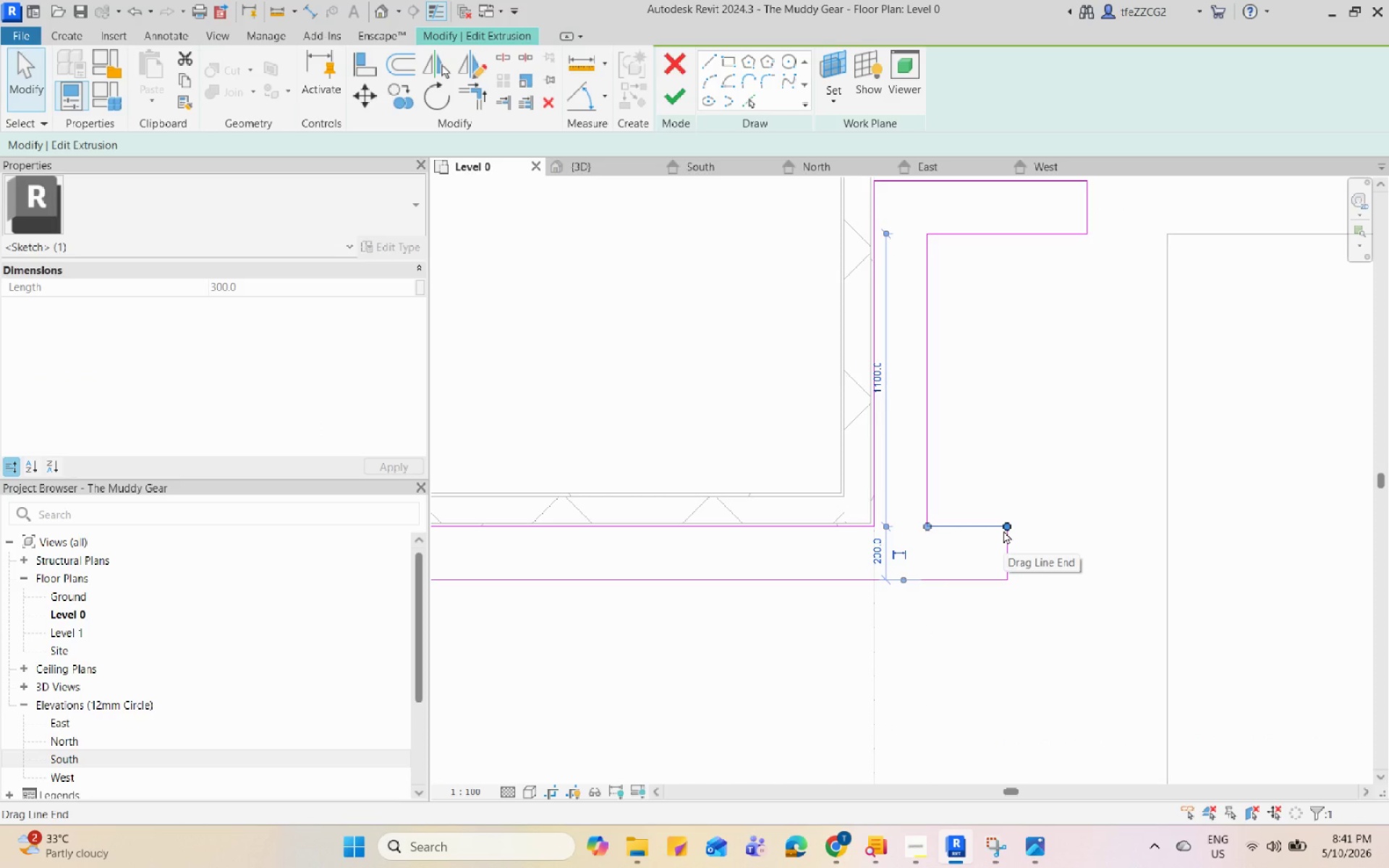 
type(DE)
 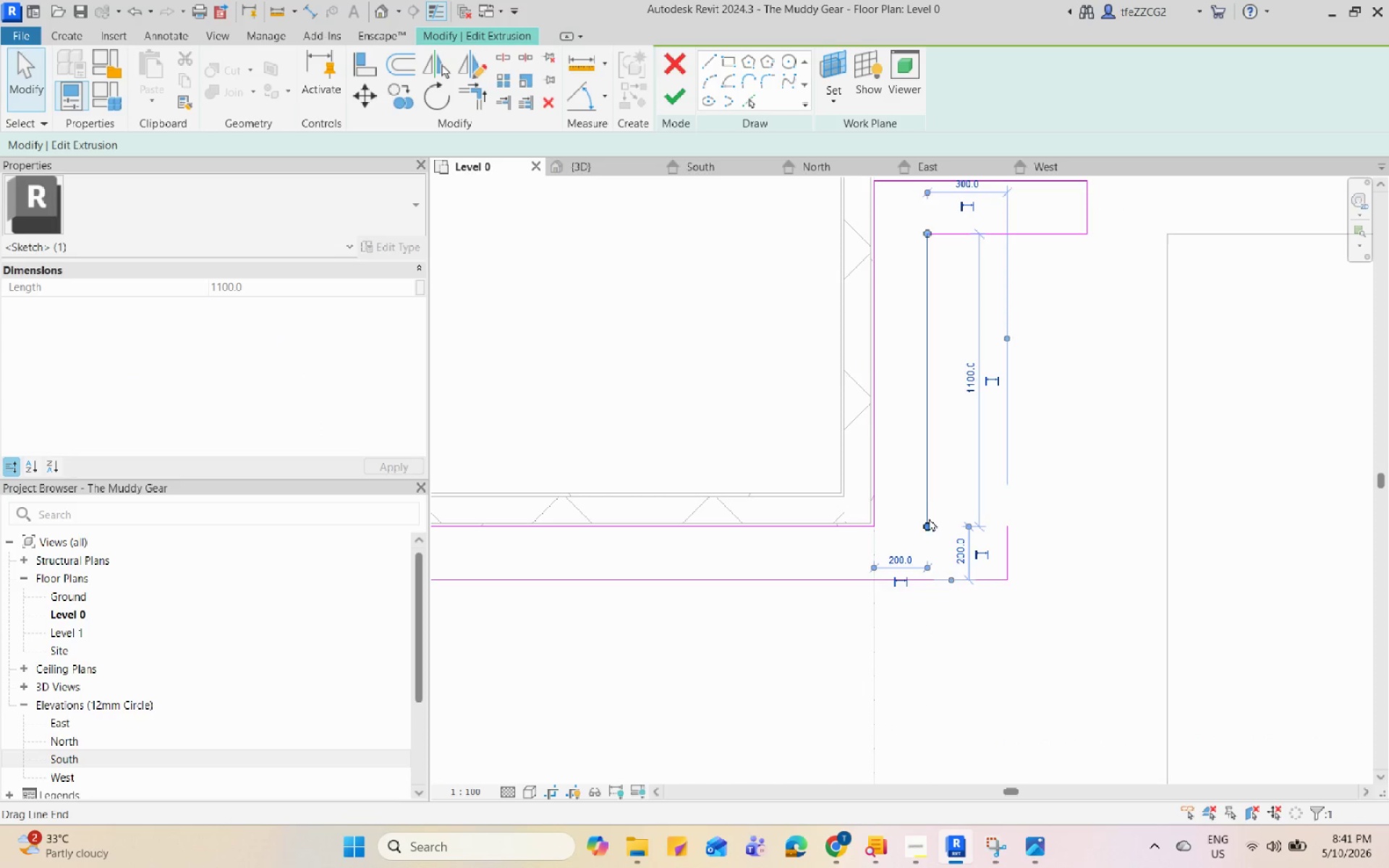 
left_click_drag(start_coordinate=[927, 524], to_coordinate=[929, 580])
 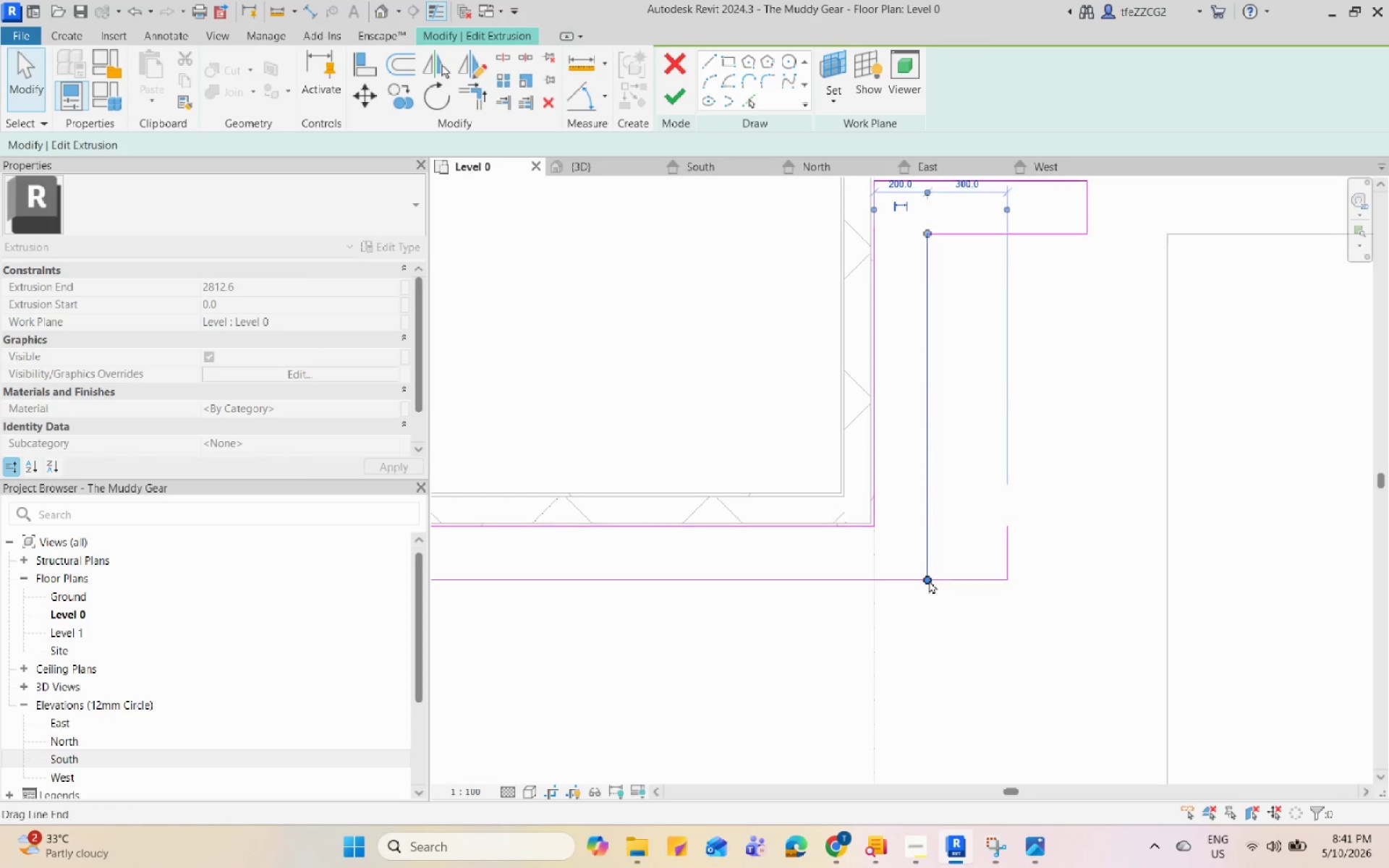 
key(Escape)
 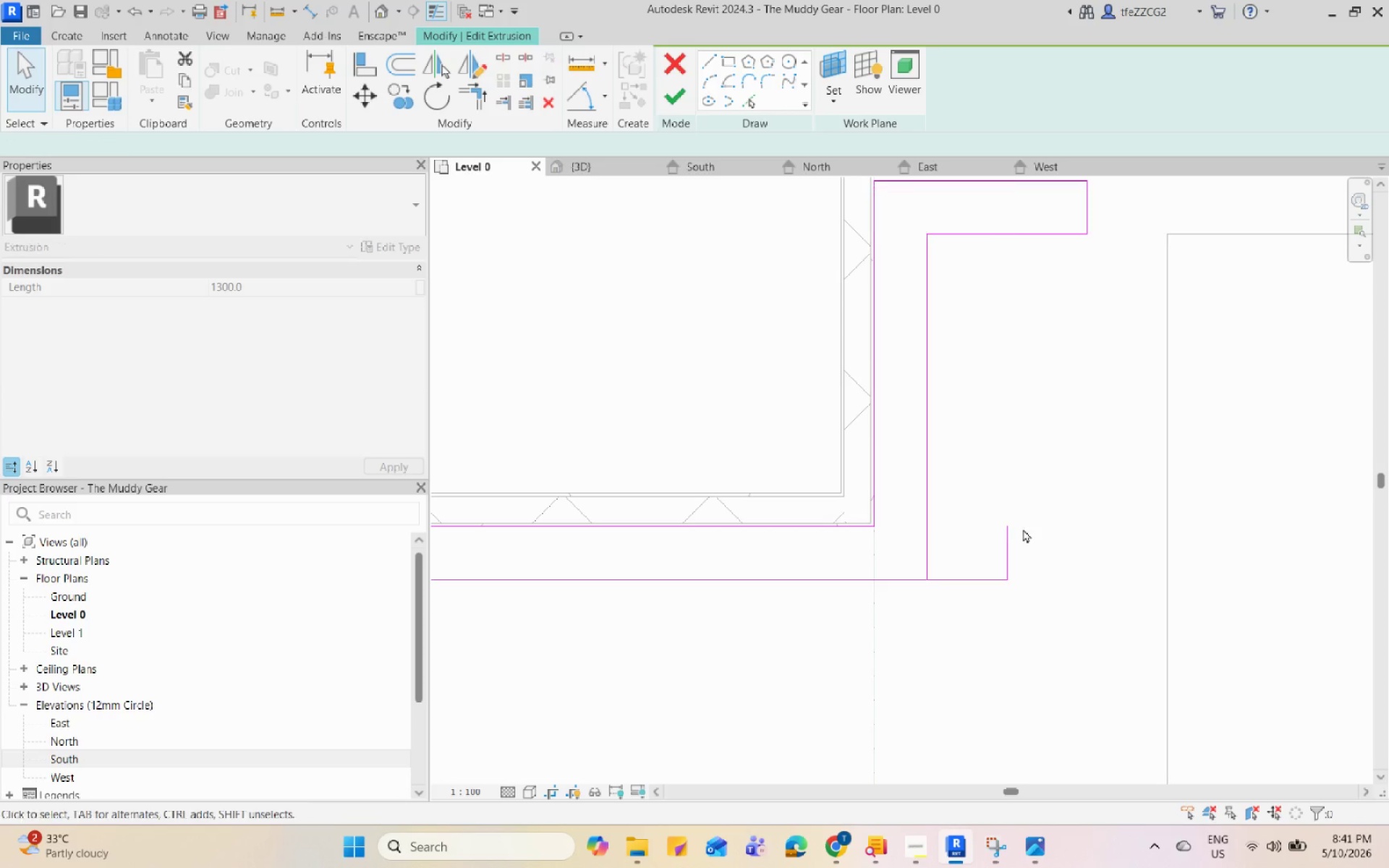 
key(Escape)
 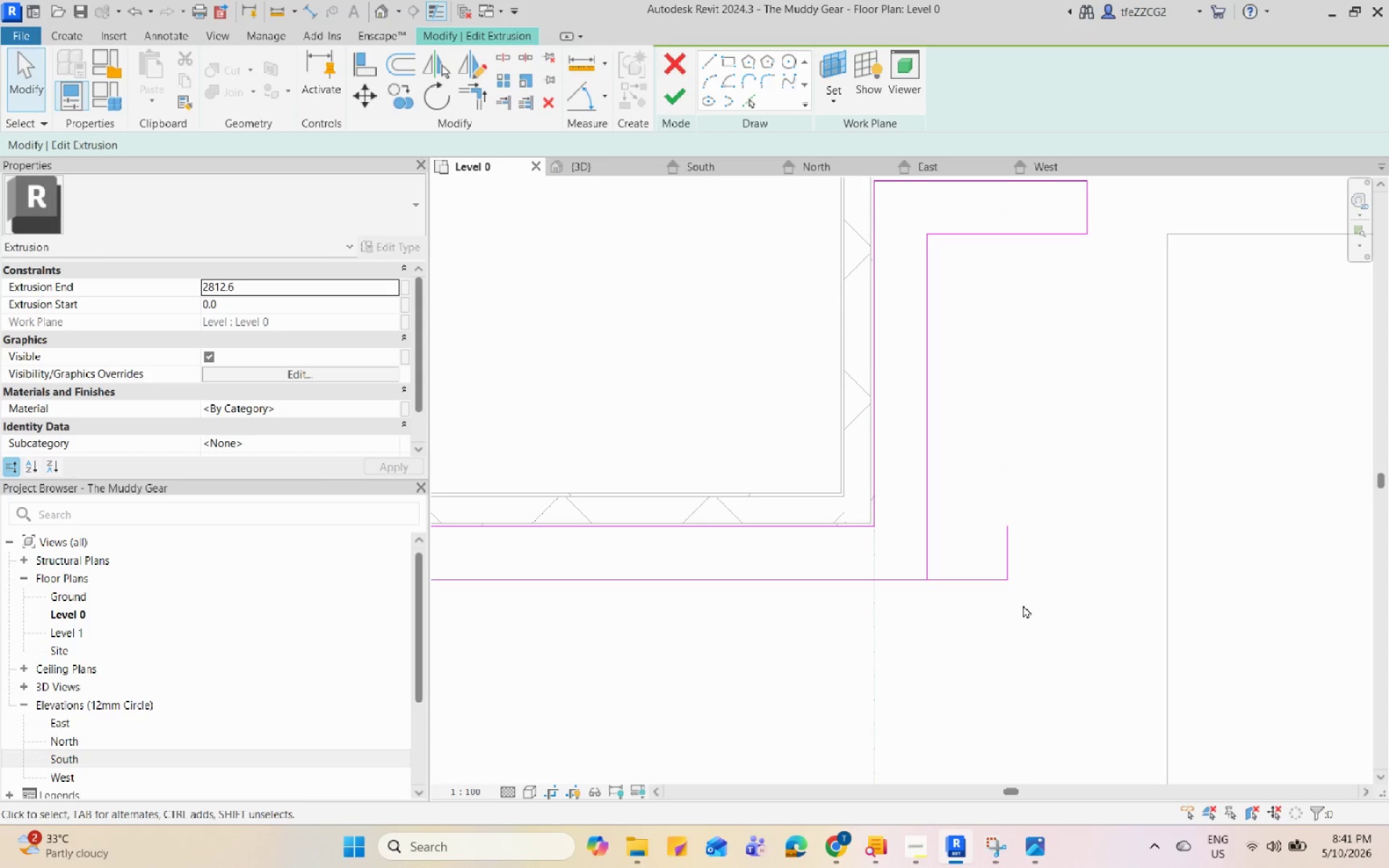 
left_click_drag(start_coordinate=[999, 566], to_coordinate=[987, 545])
 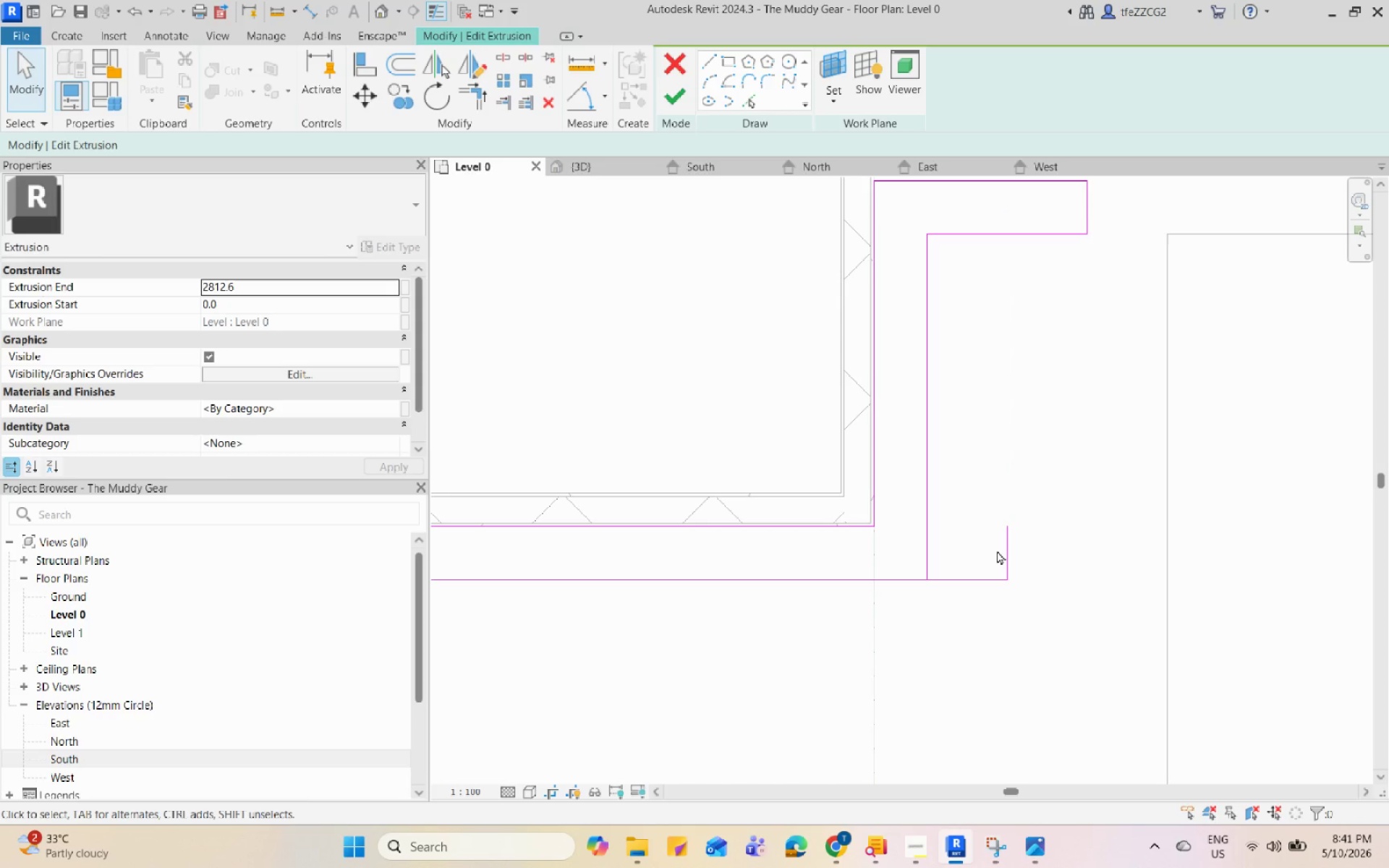 
key(R)
 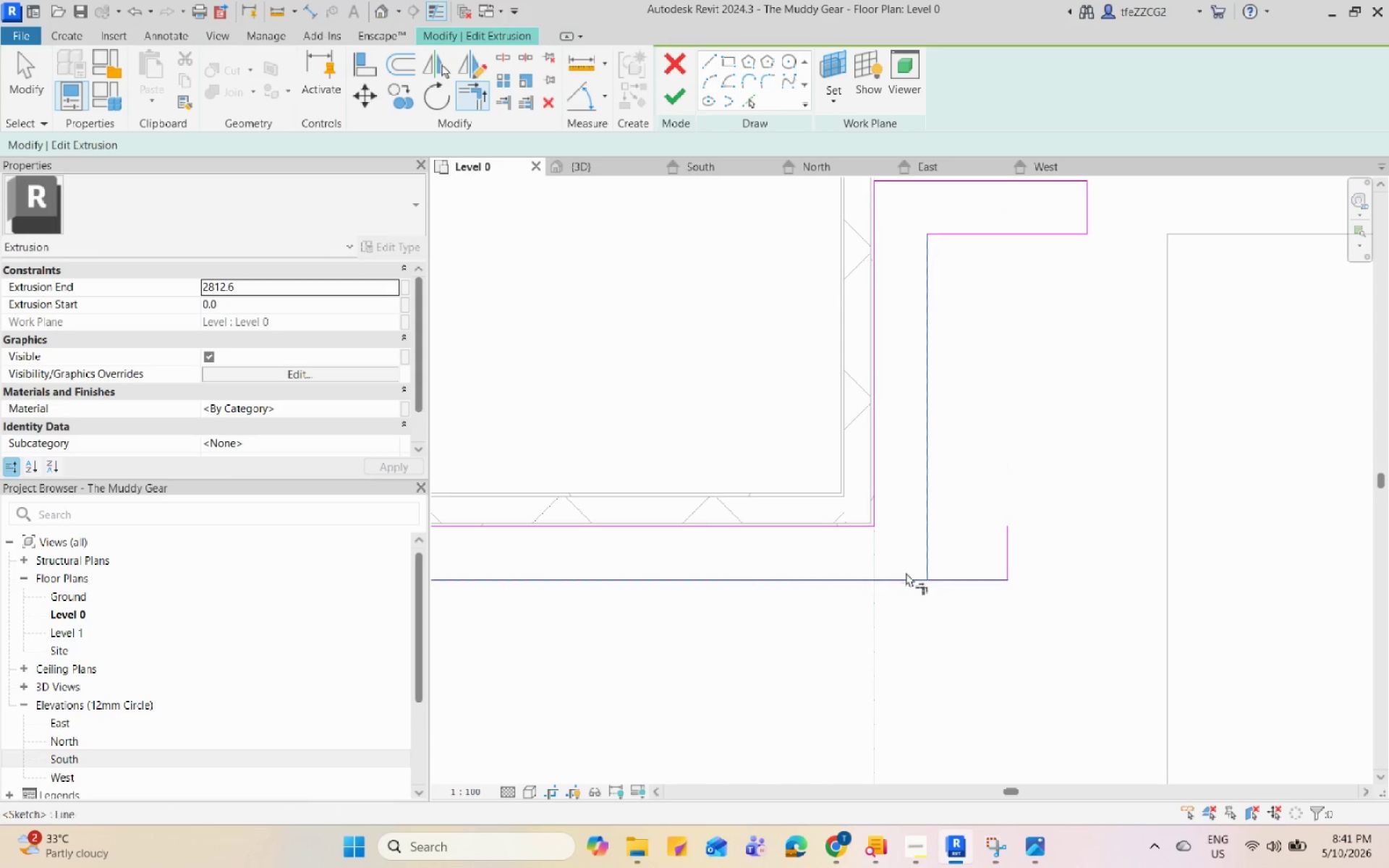 
double_click([906, 572])
 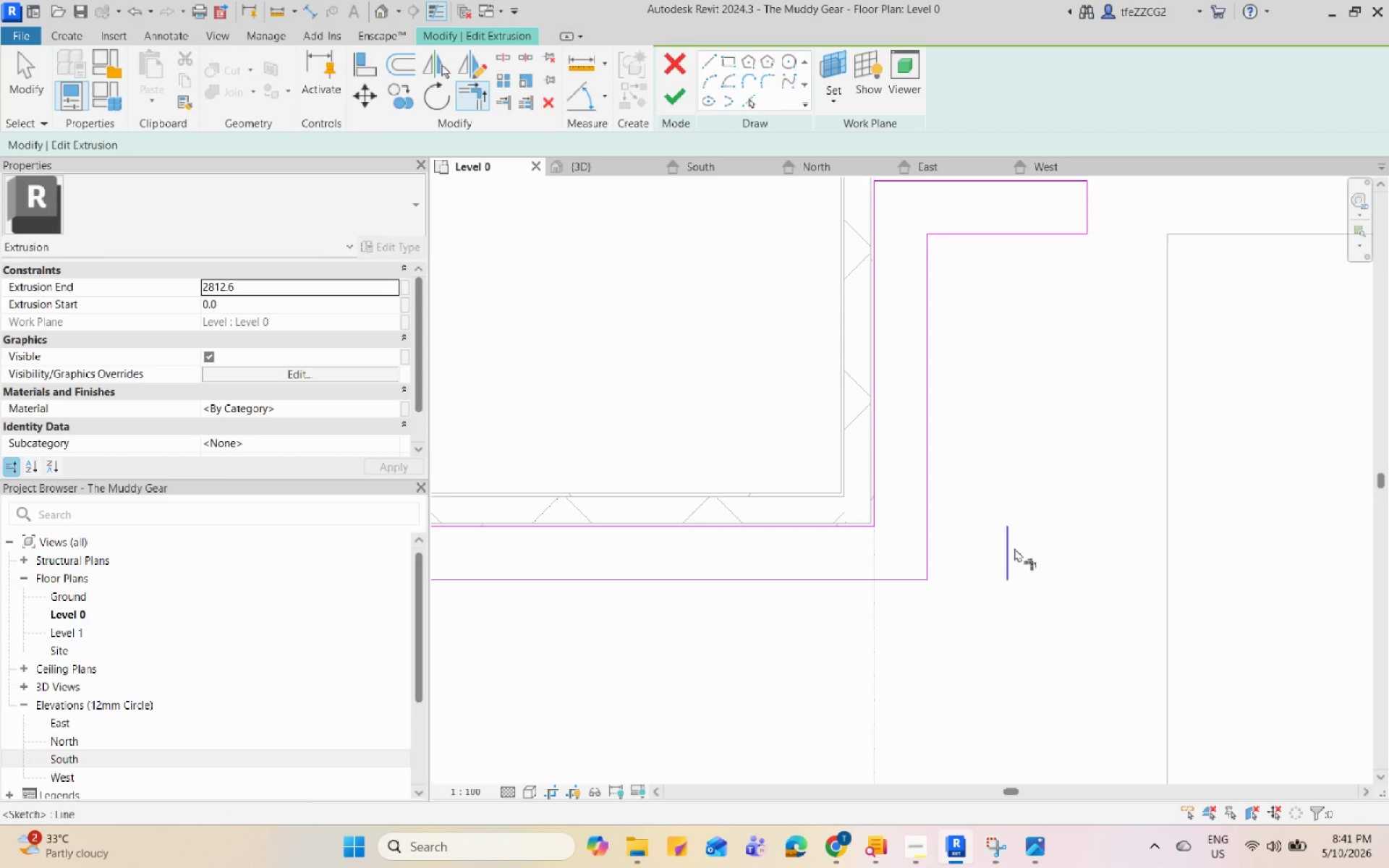 
key(Escape)
key(Escape)
type(DE)
 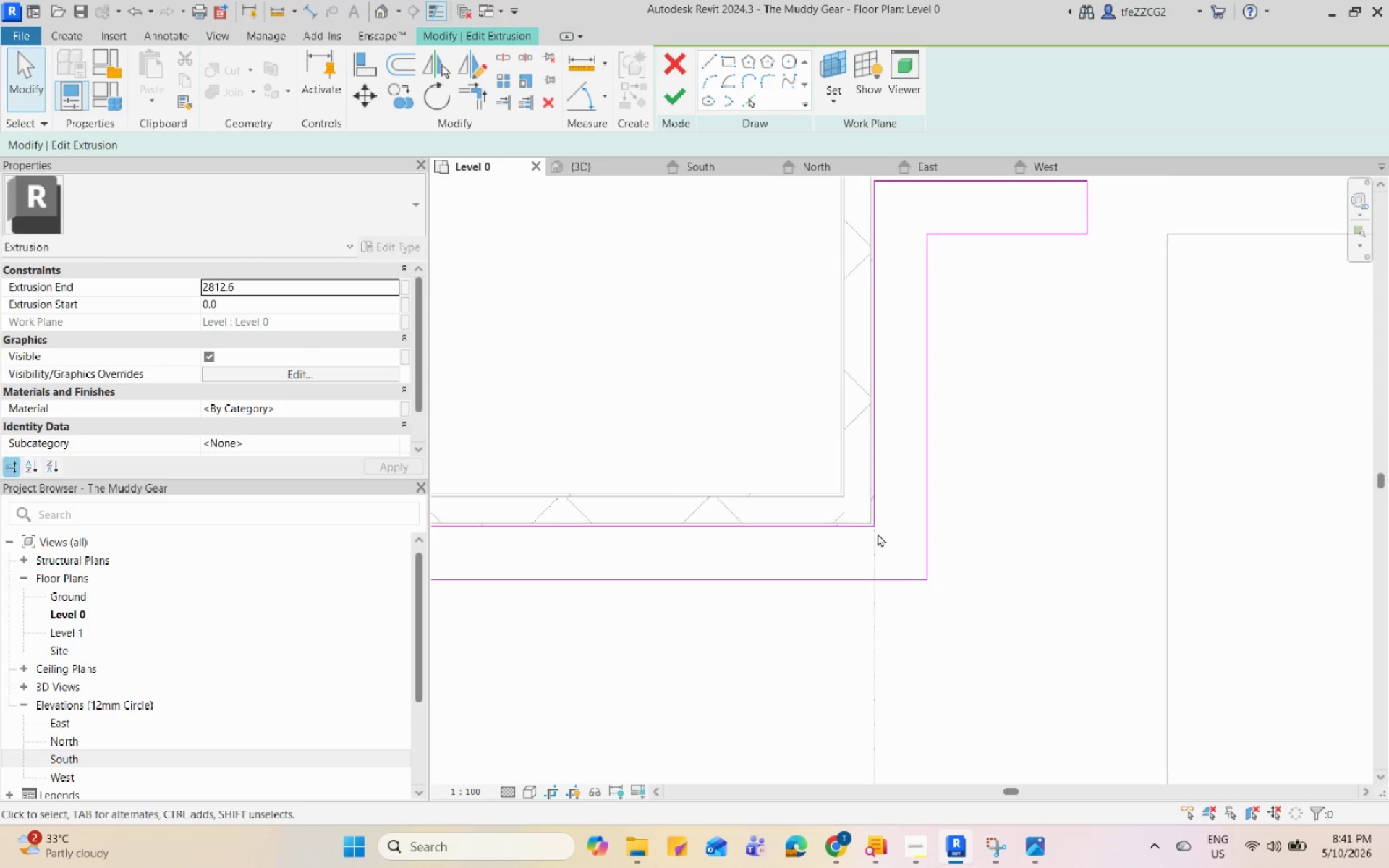 
scroll: coordinate [867, 537], scroll_direction: down, amount: 7.0
 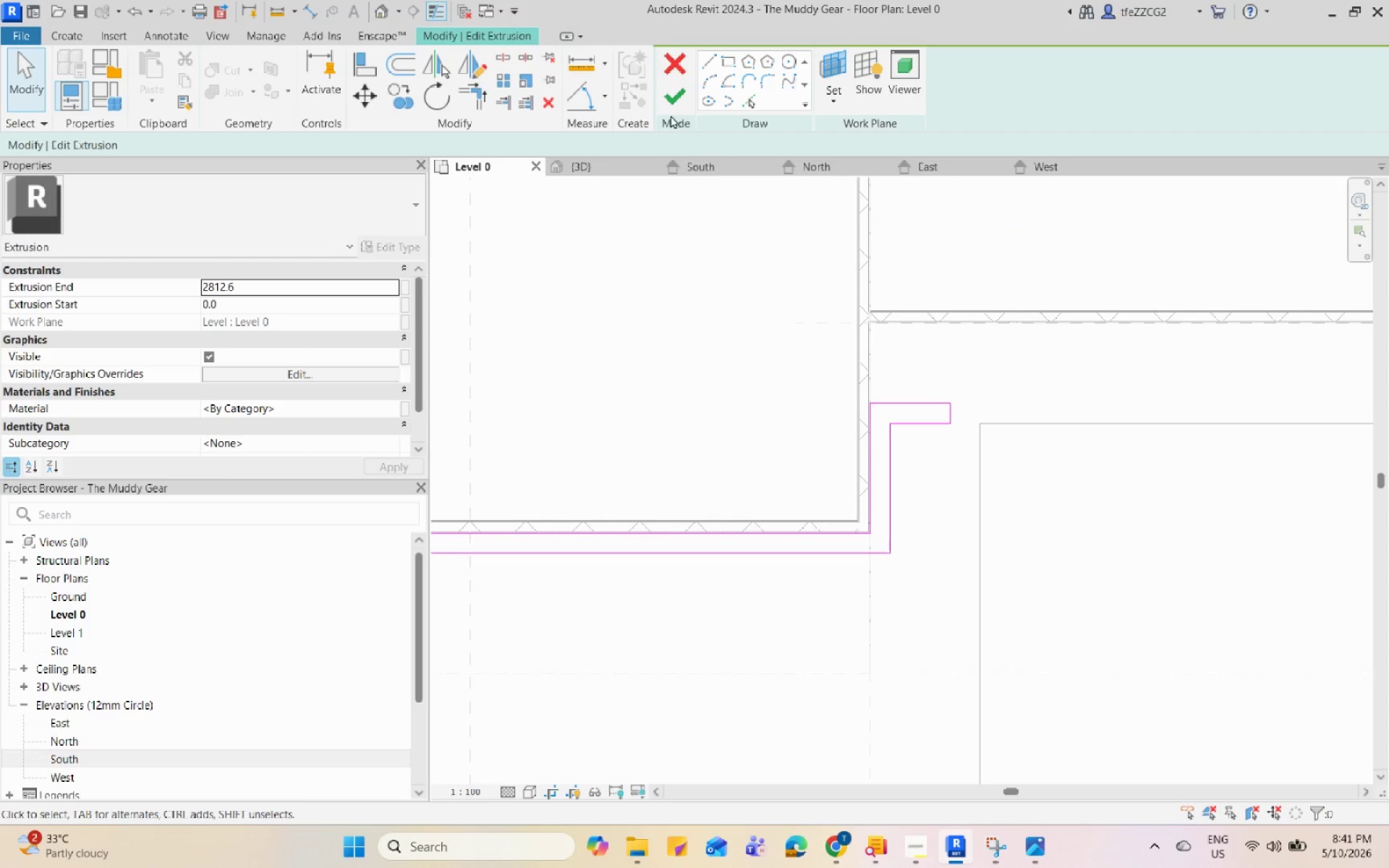 
left_click([680, 91])
 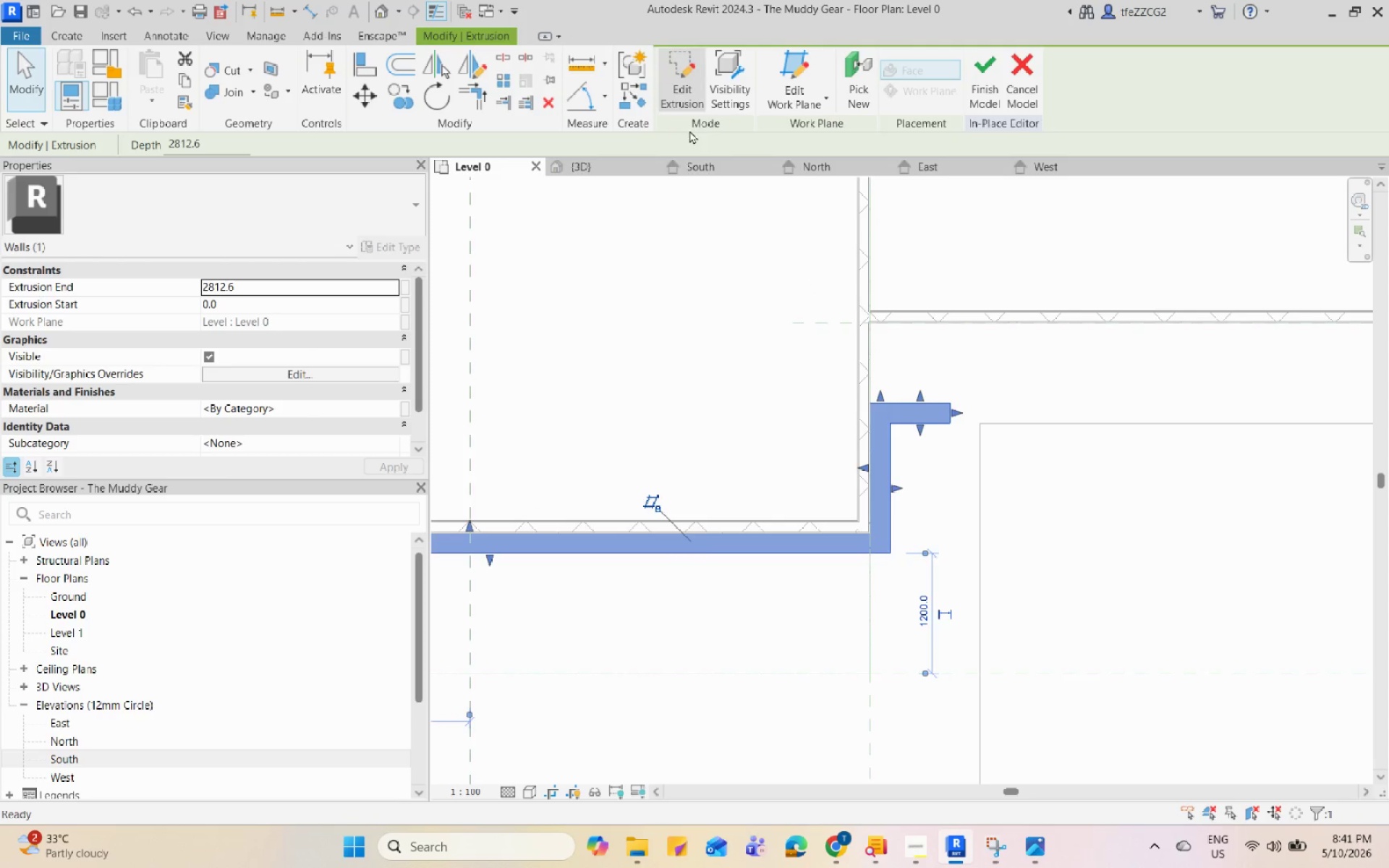 
scroll: coordinate [834, 495], scroll_direction: down, amount: 3.0
 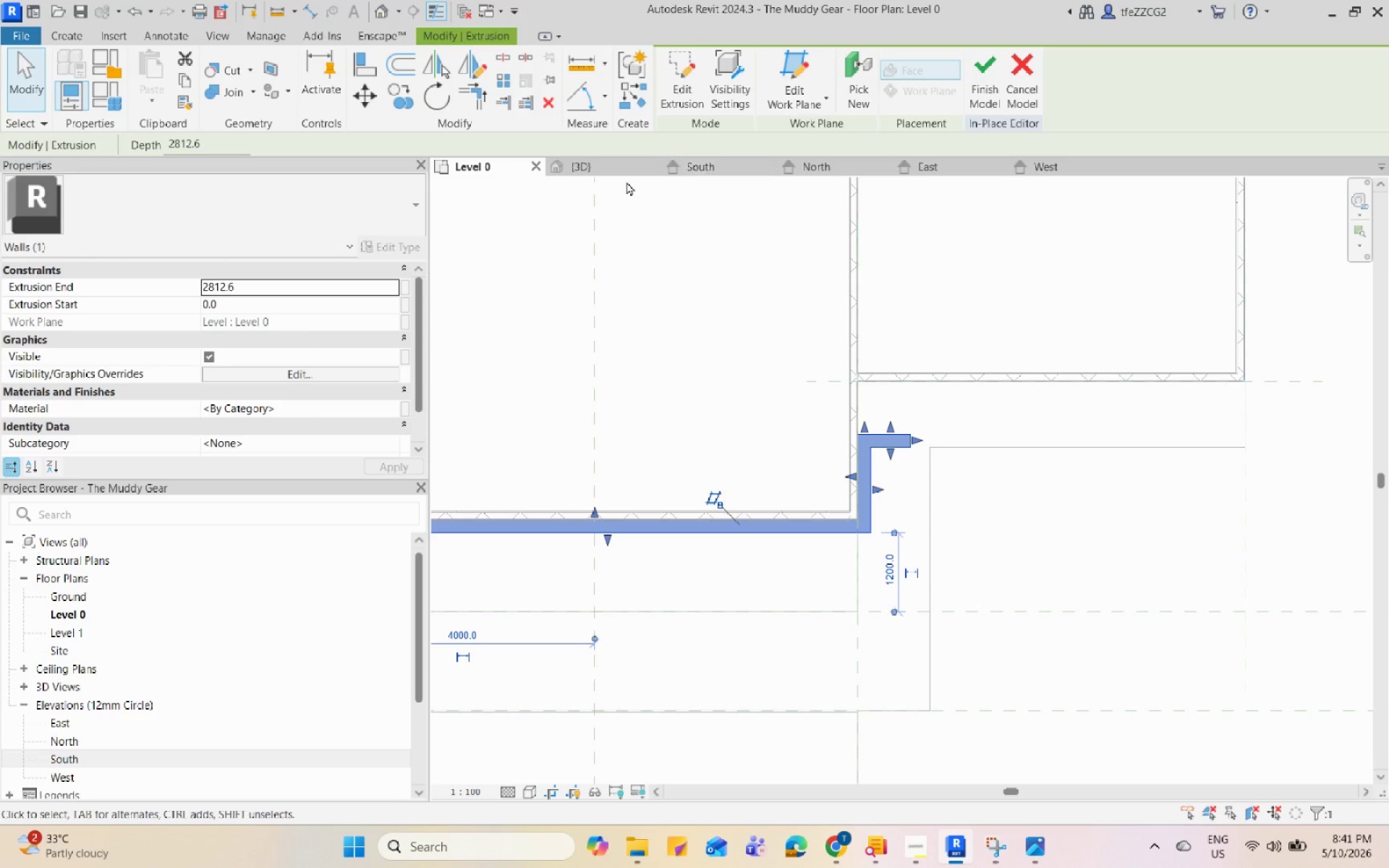 
left_click([603, 171])
 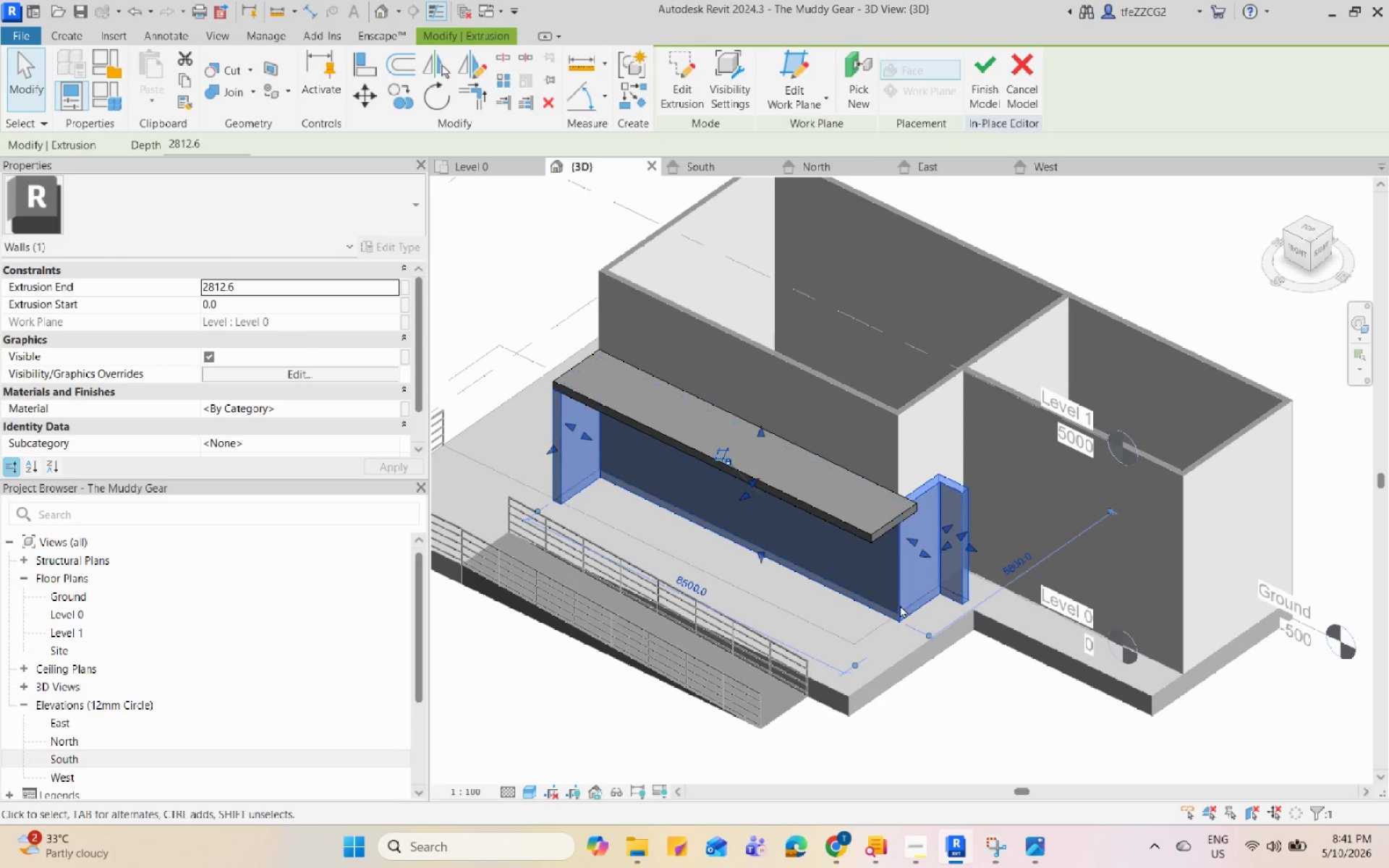 
left_click([981, 702])
 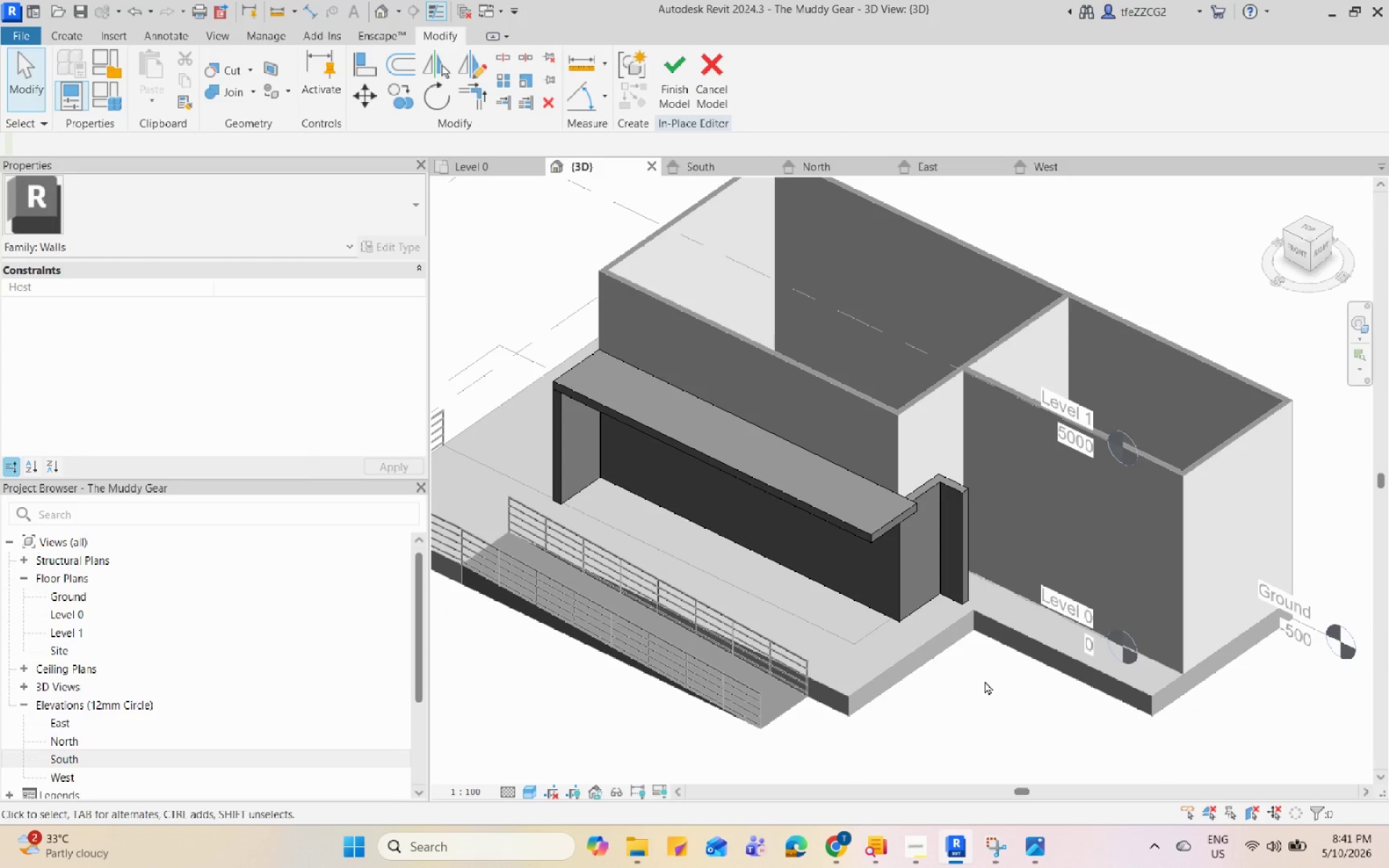 
wait(19.06)
 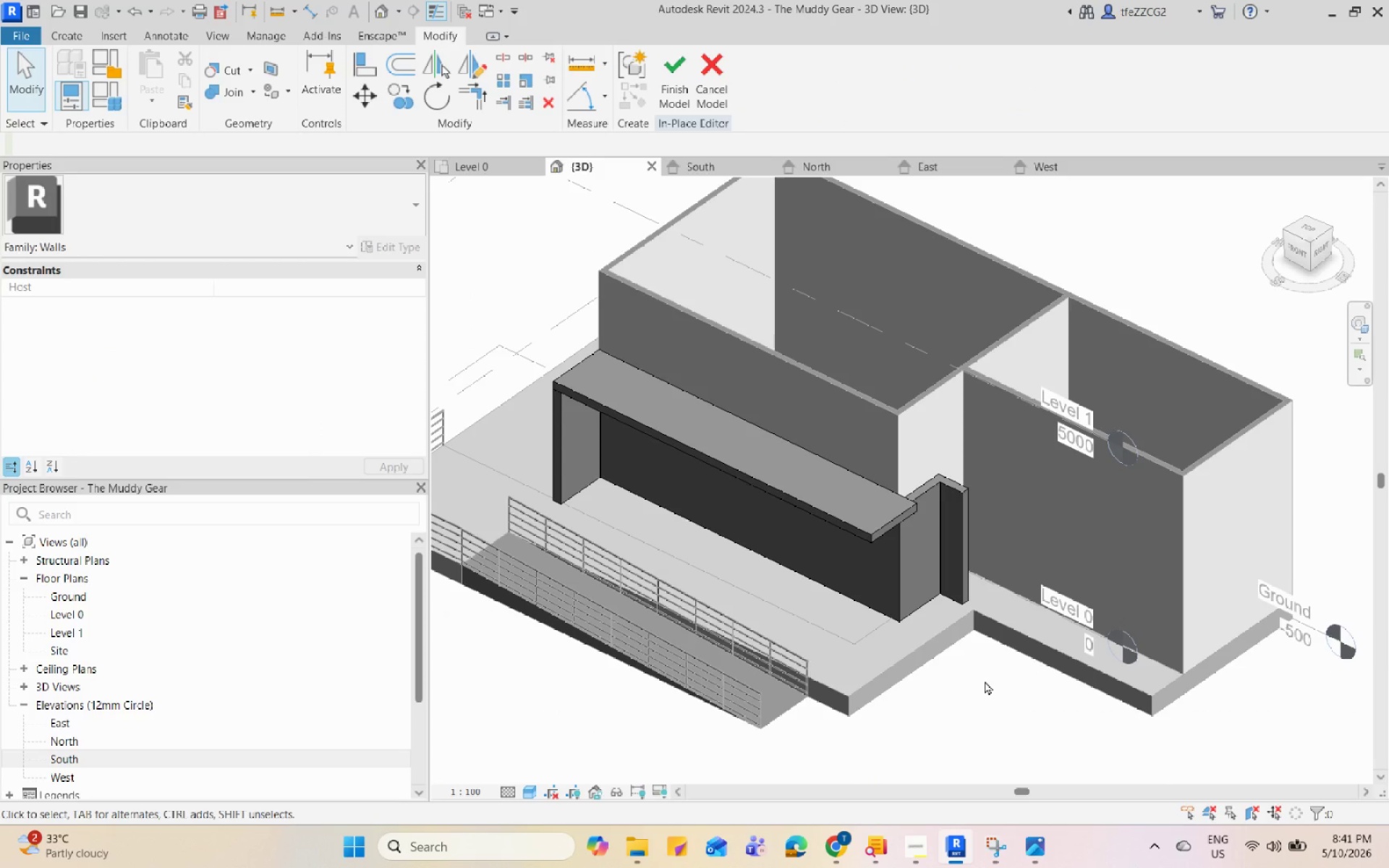 
left_click([509, 167])
 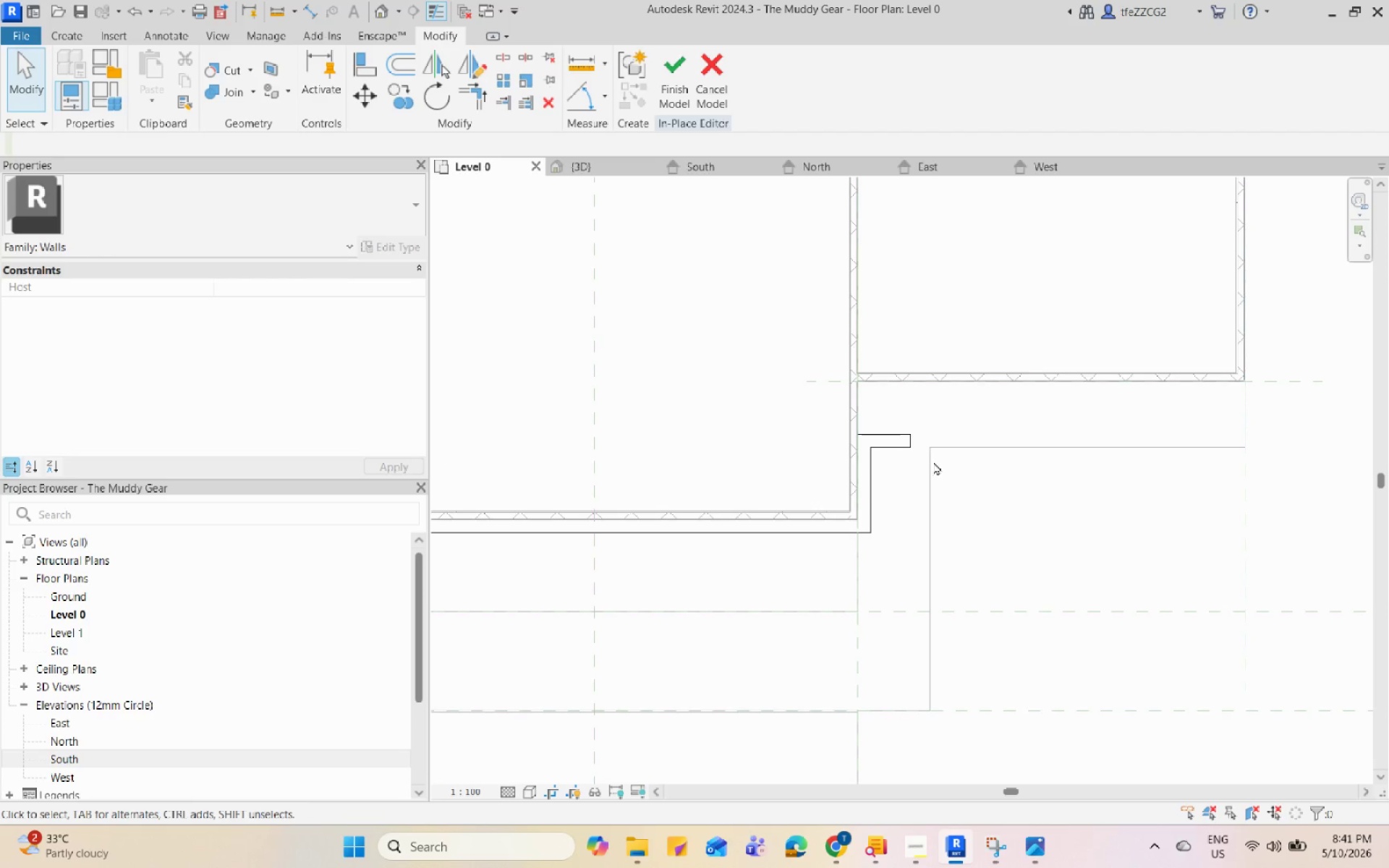 
scroll: coordinate [889, 467], scroll_direction: down, amount: 5.0
 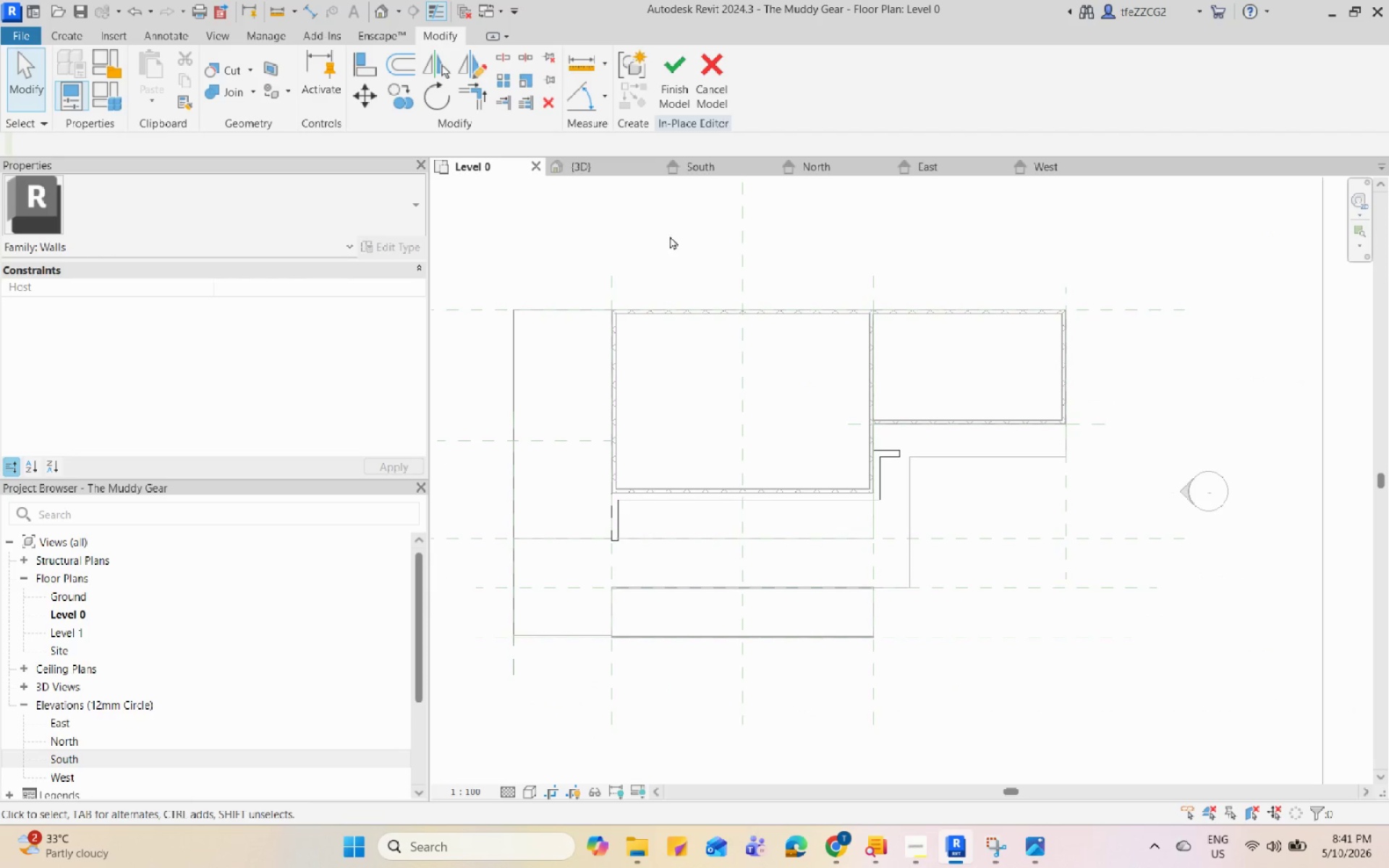 
left_click([600, 161])
 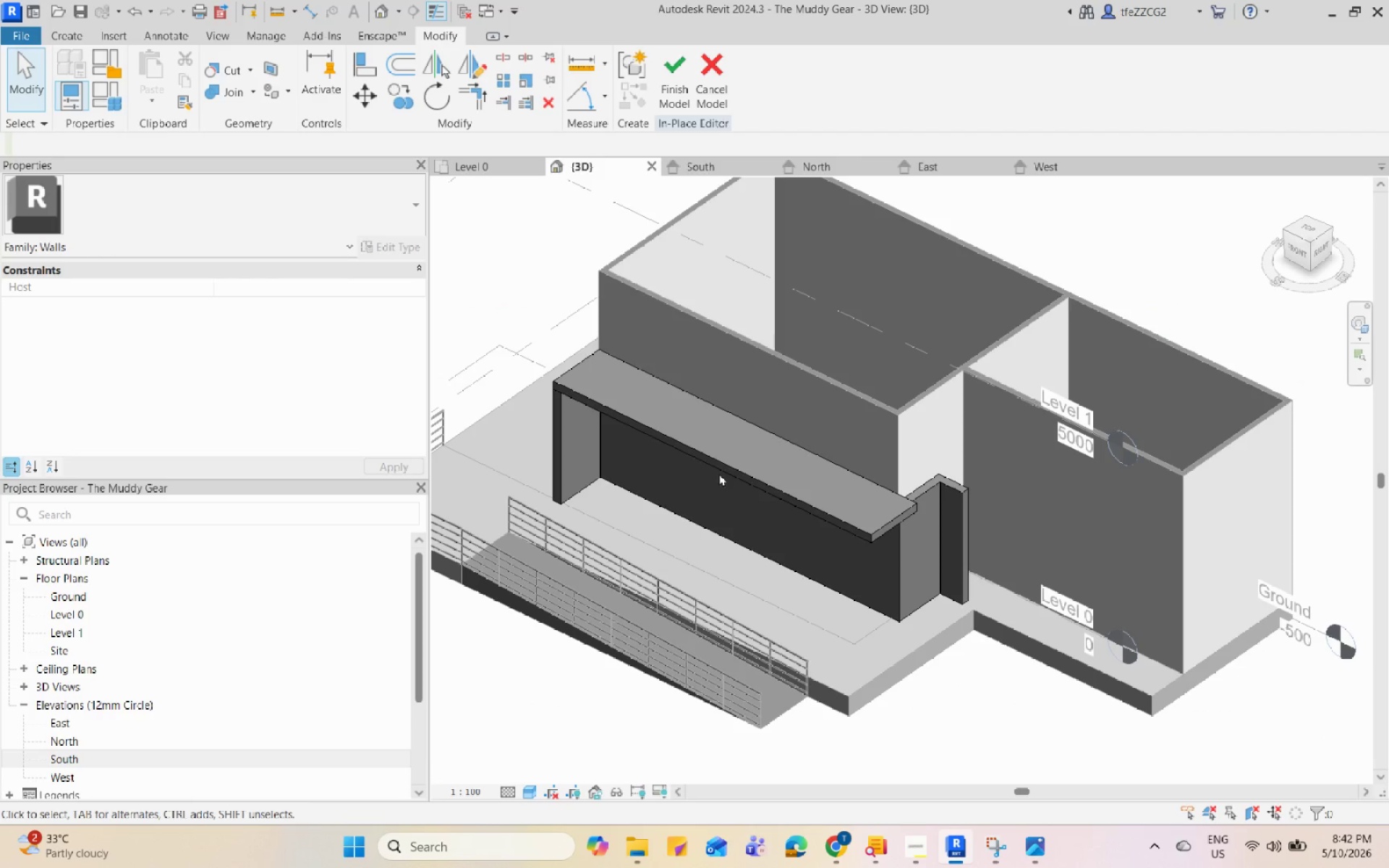 
left_click([738, 464])
 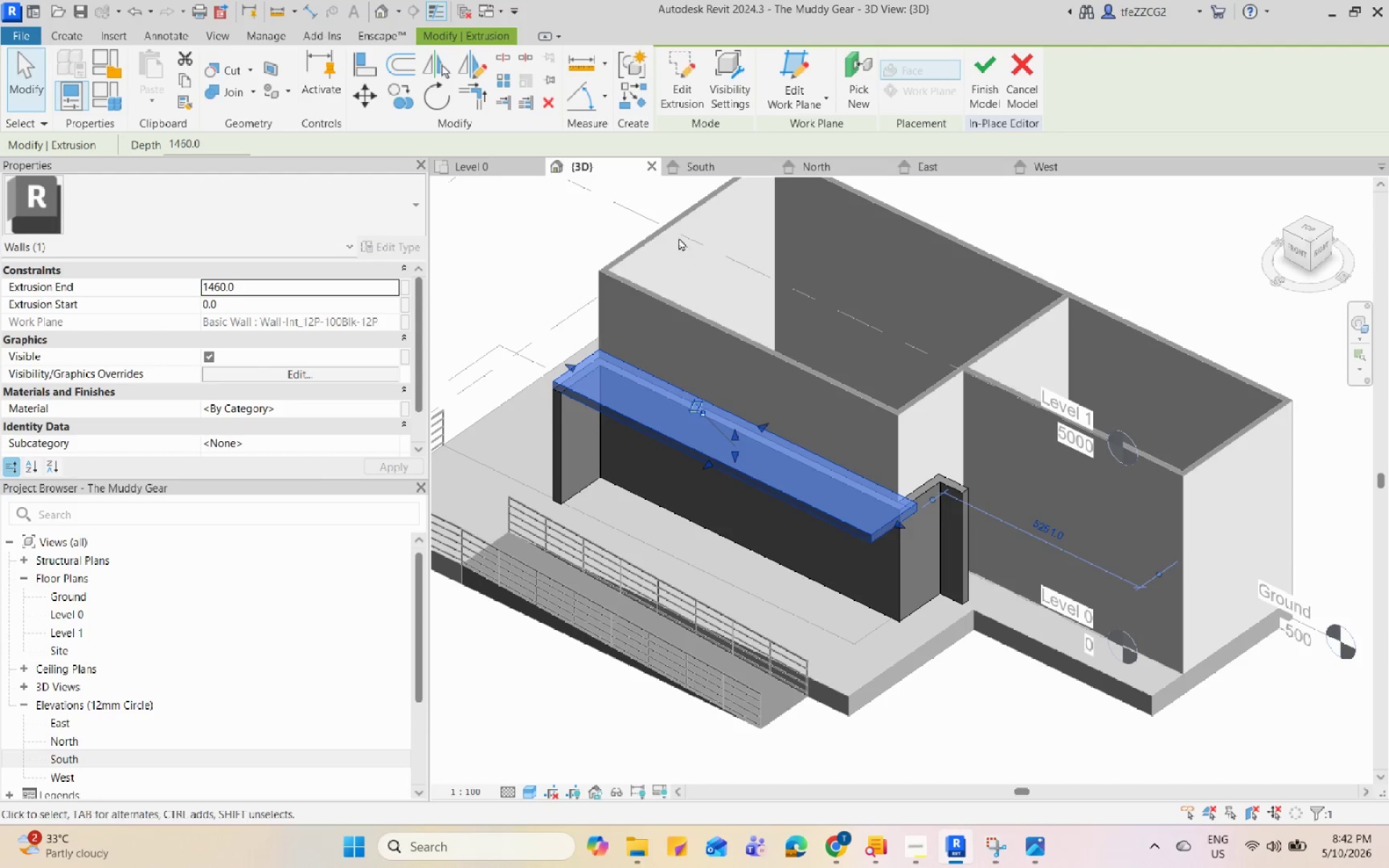 
left_click([700, 169])
 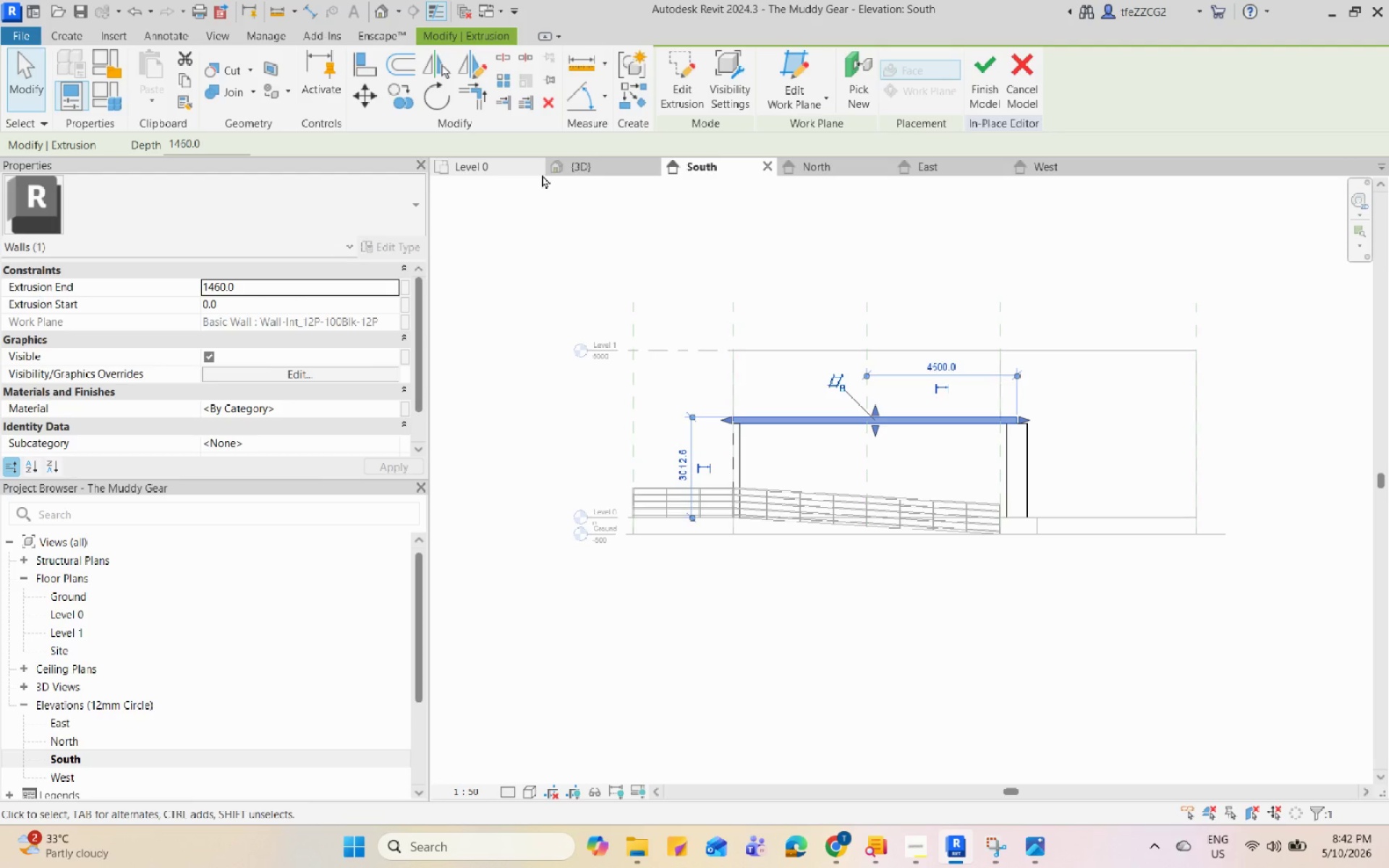 
left_click([515, 168])
 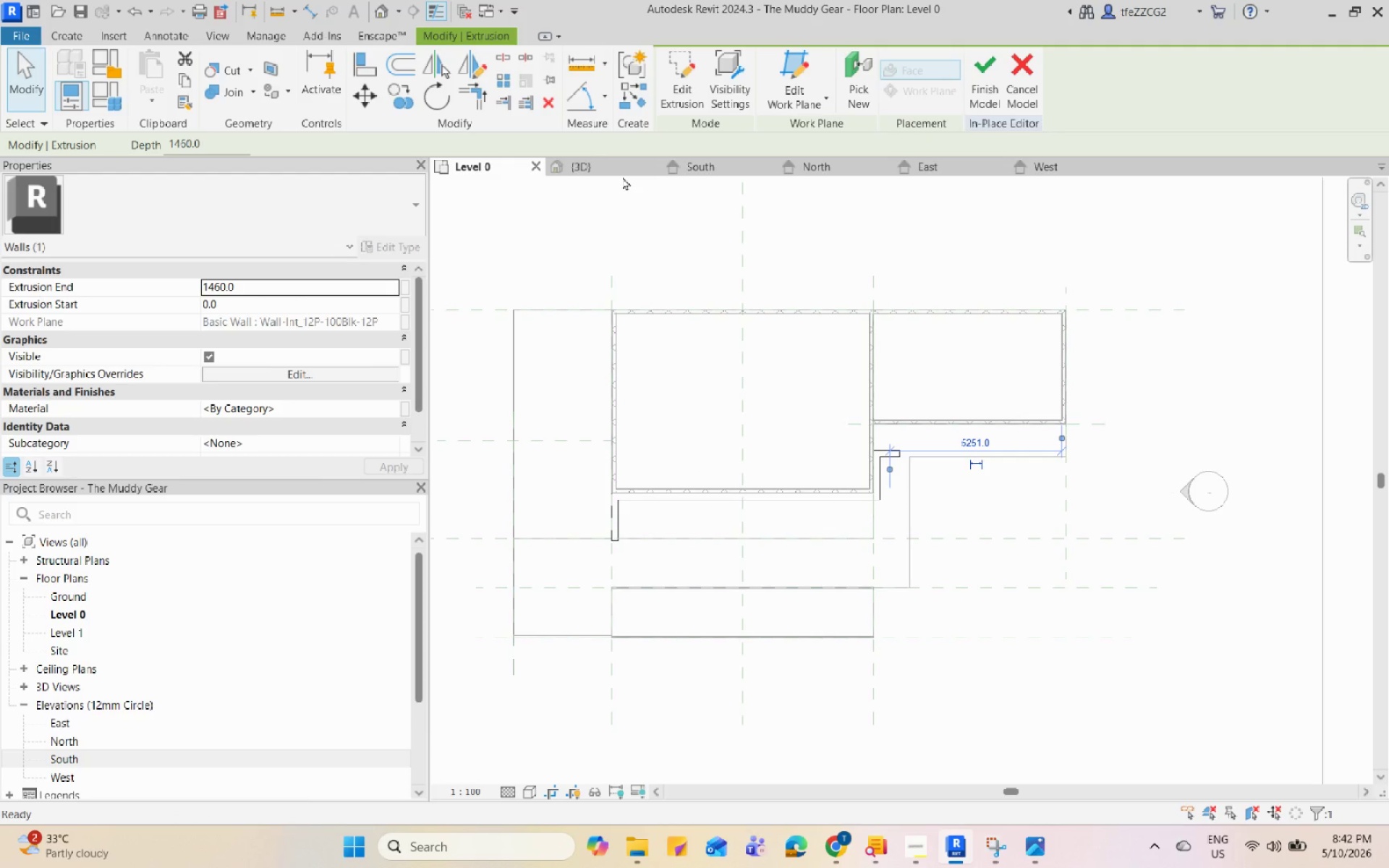 
left_click([712, 166])
 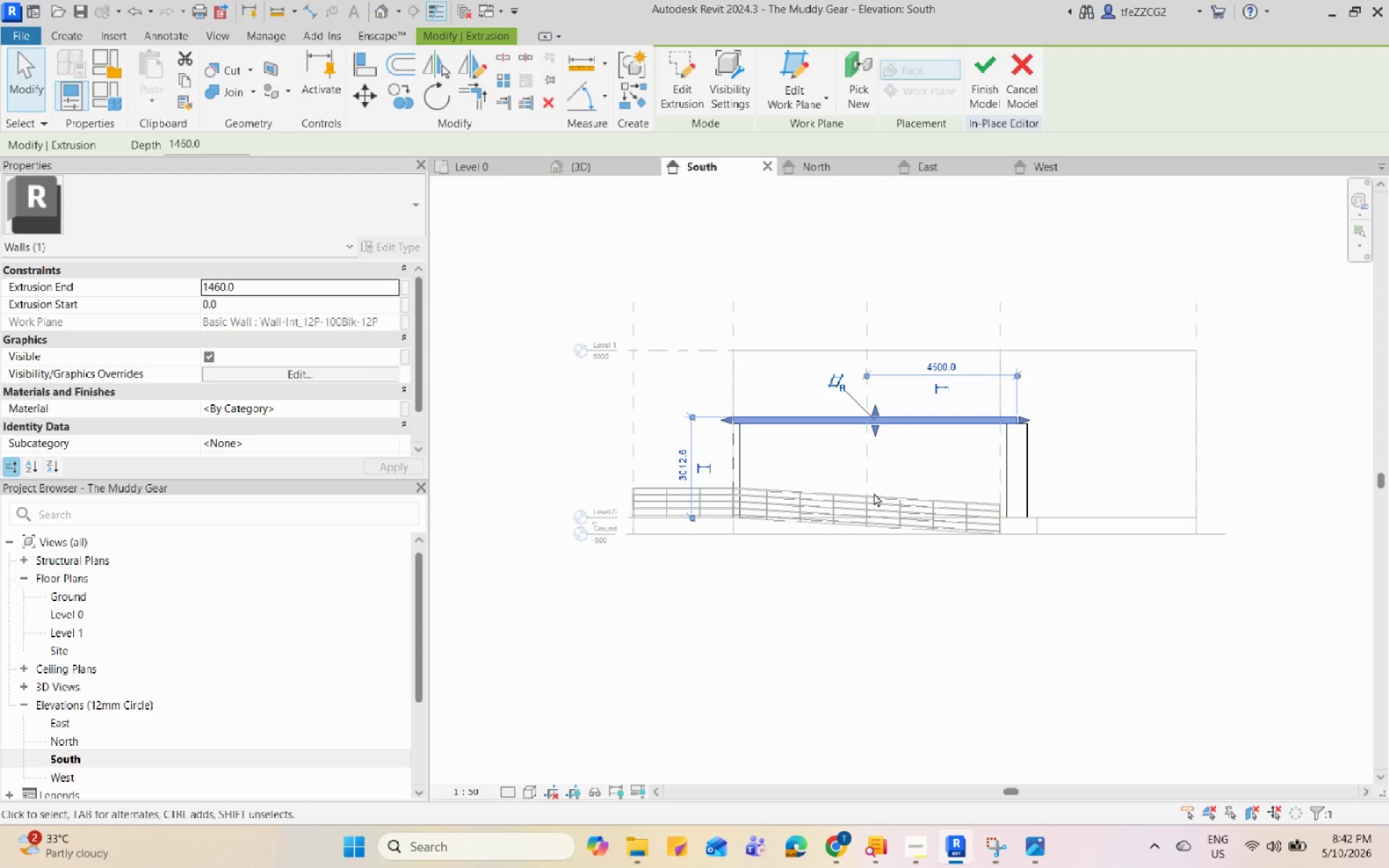 
scroll: coordinate [891, 469], scroll_direction: up, amount: 2.0
 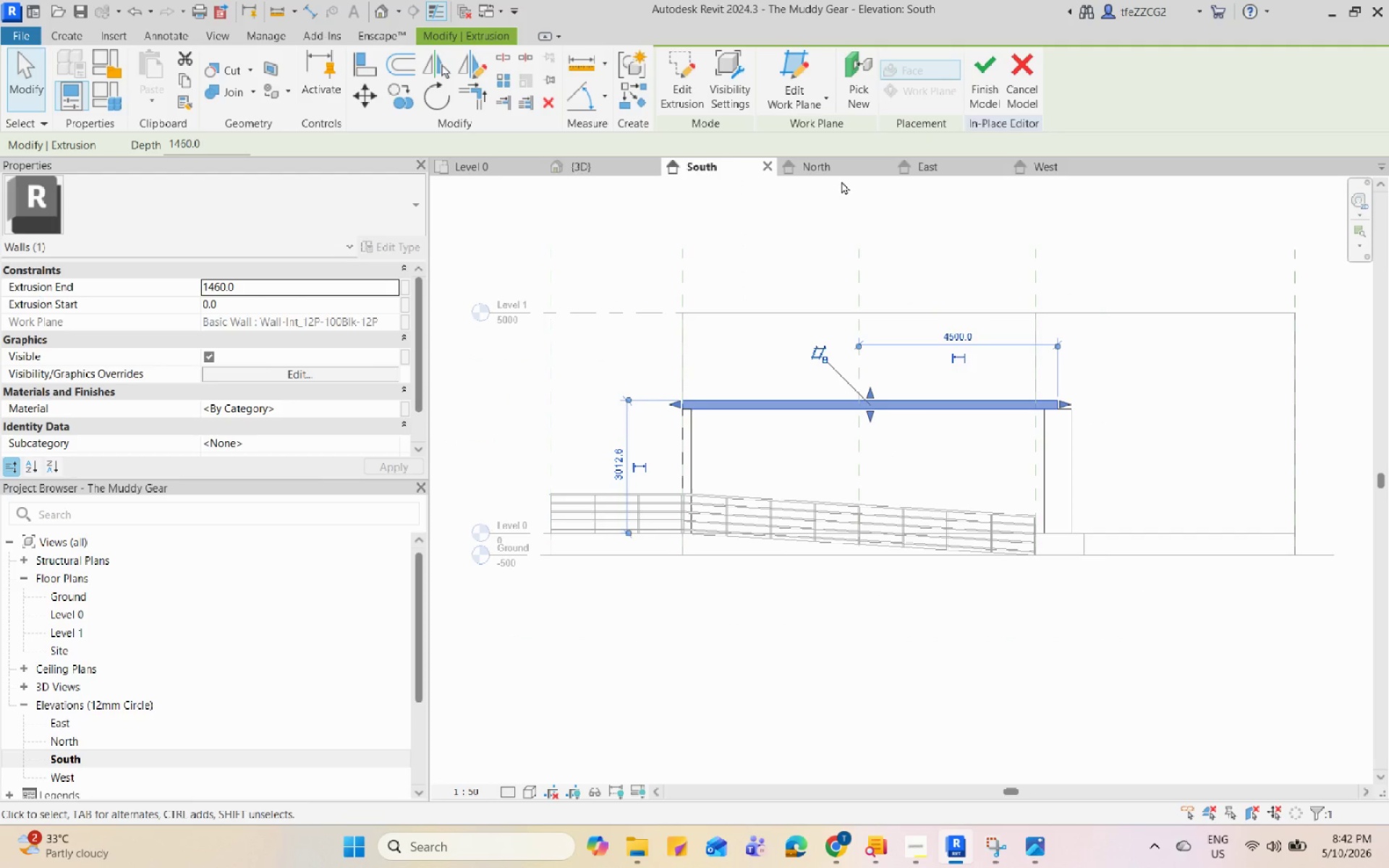 
left_click([840, 167])
 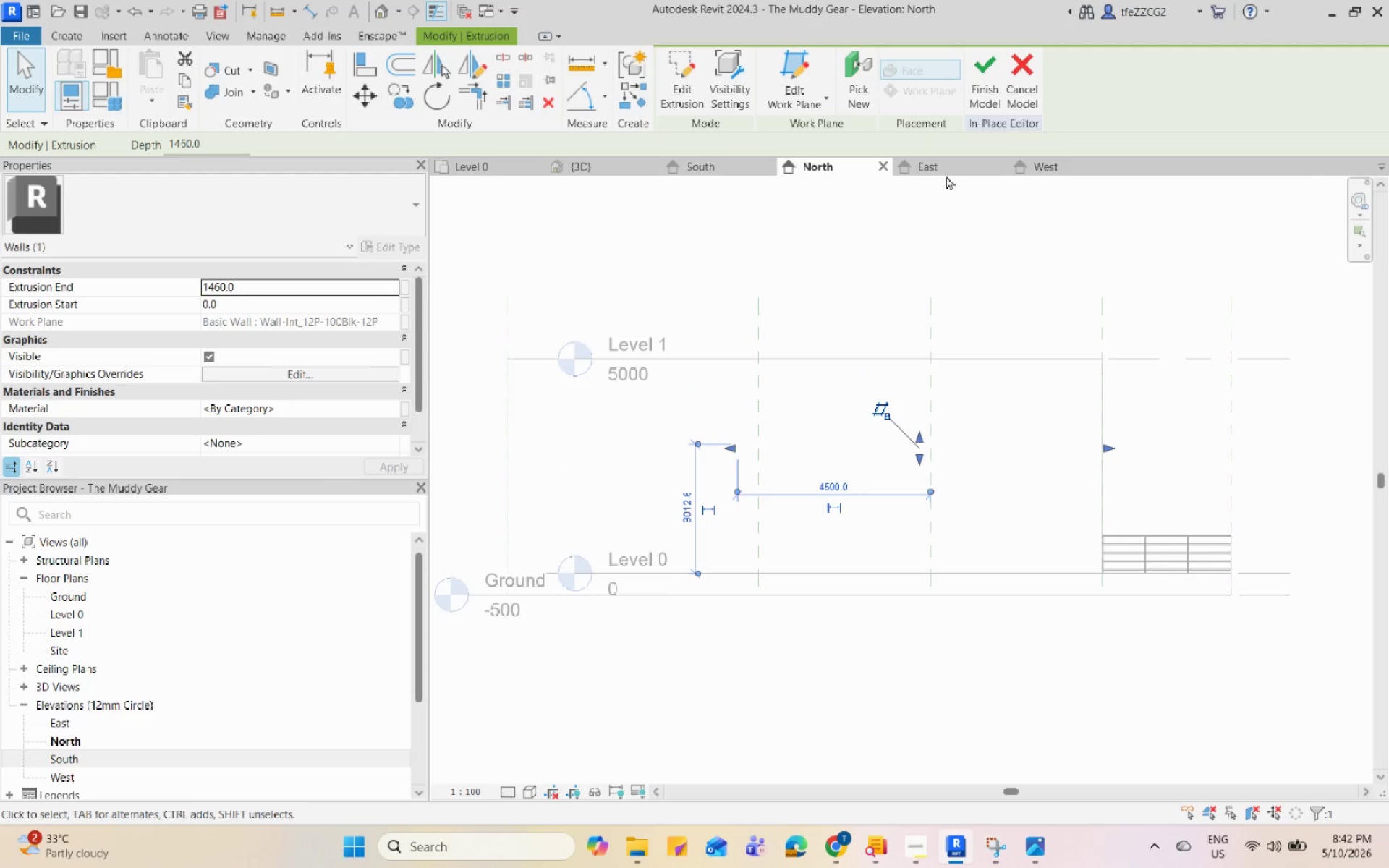 
double_click([948, 171])
 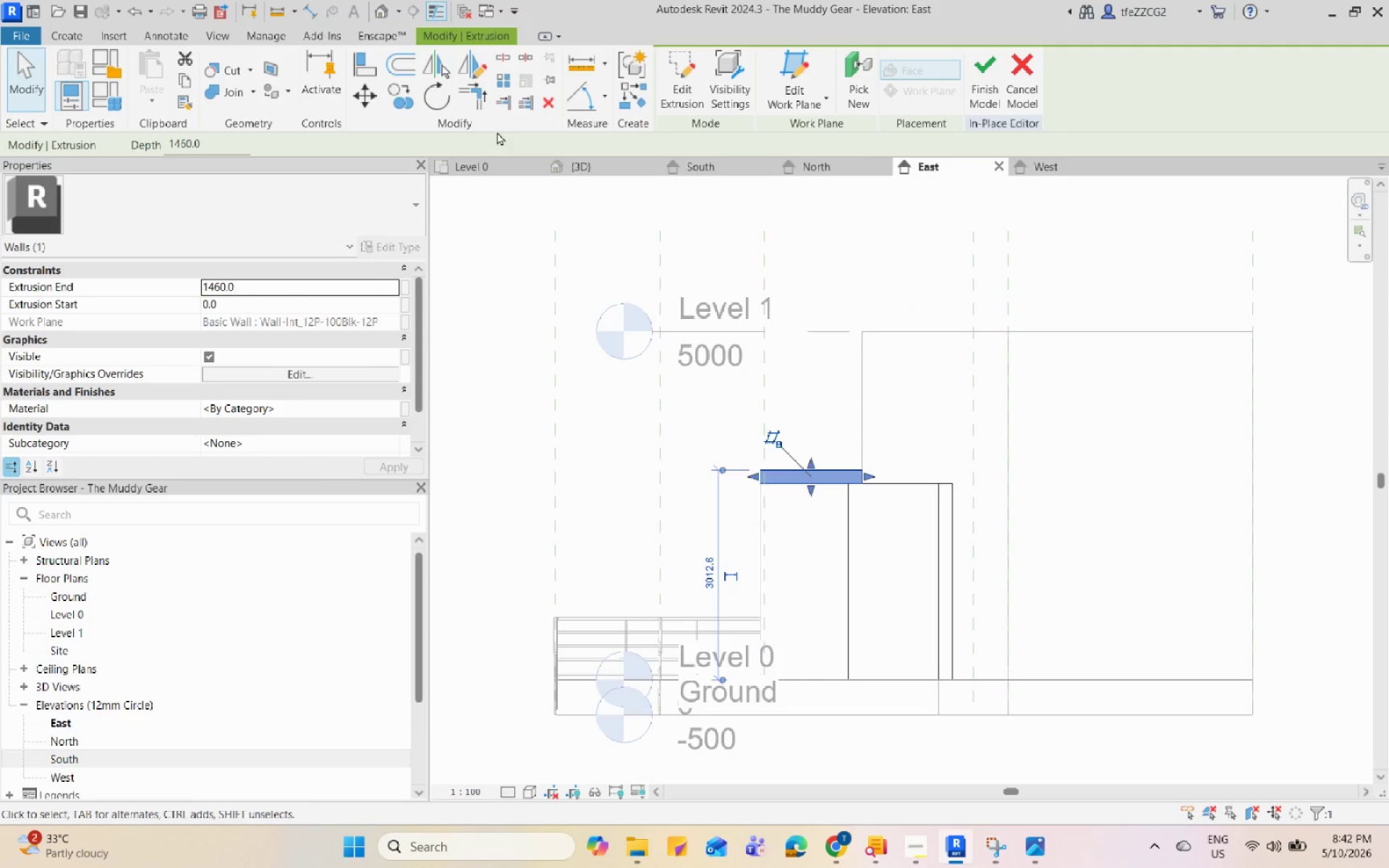 
left_click([476, 171])
 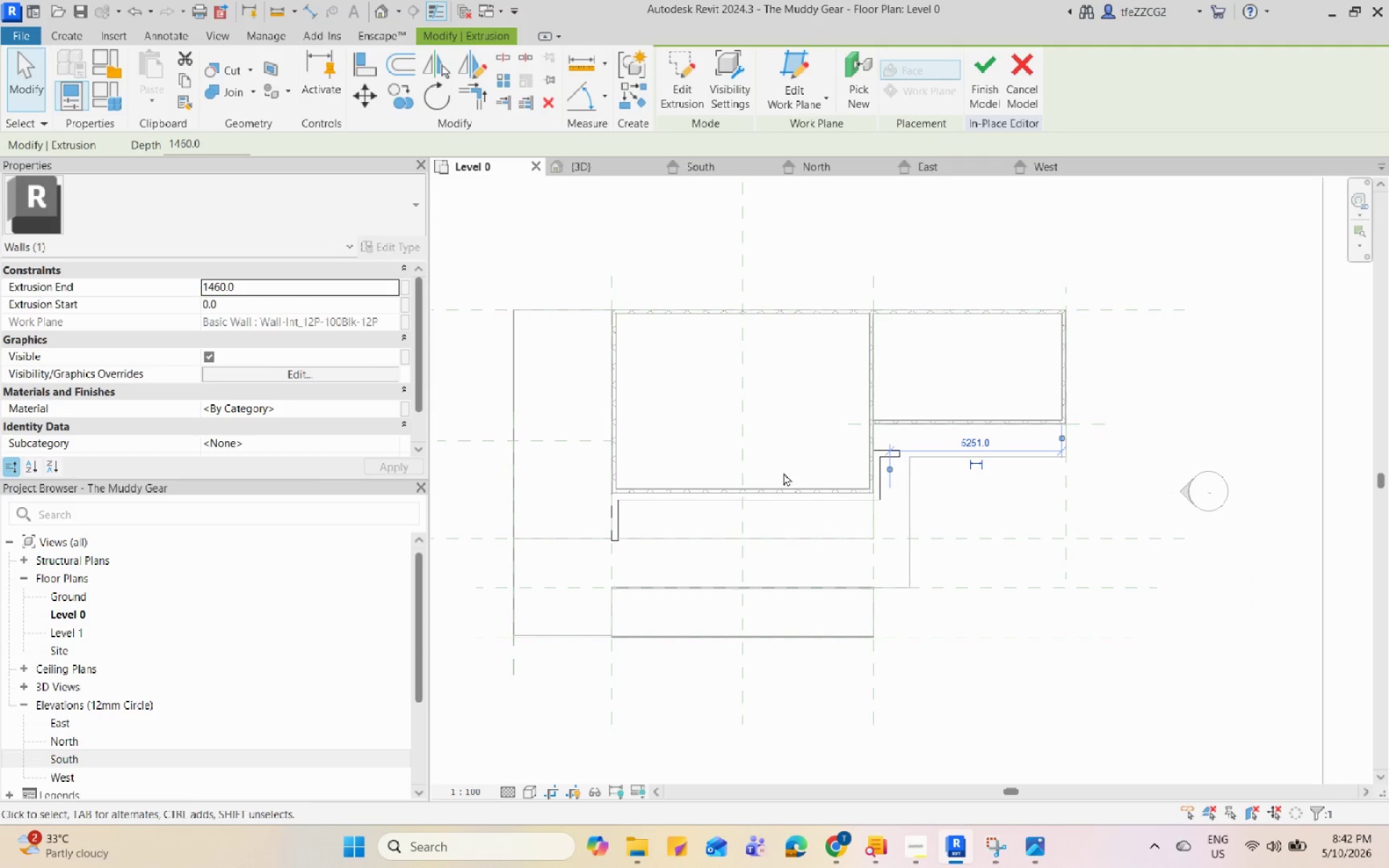 
scroll: coordinate [891, 490], scroll_direction: up, amount: 2.0
 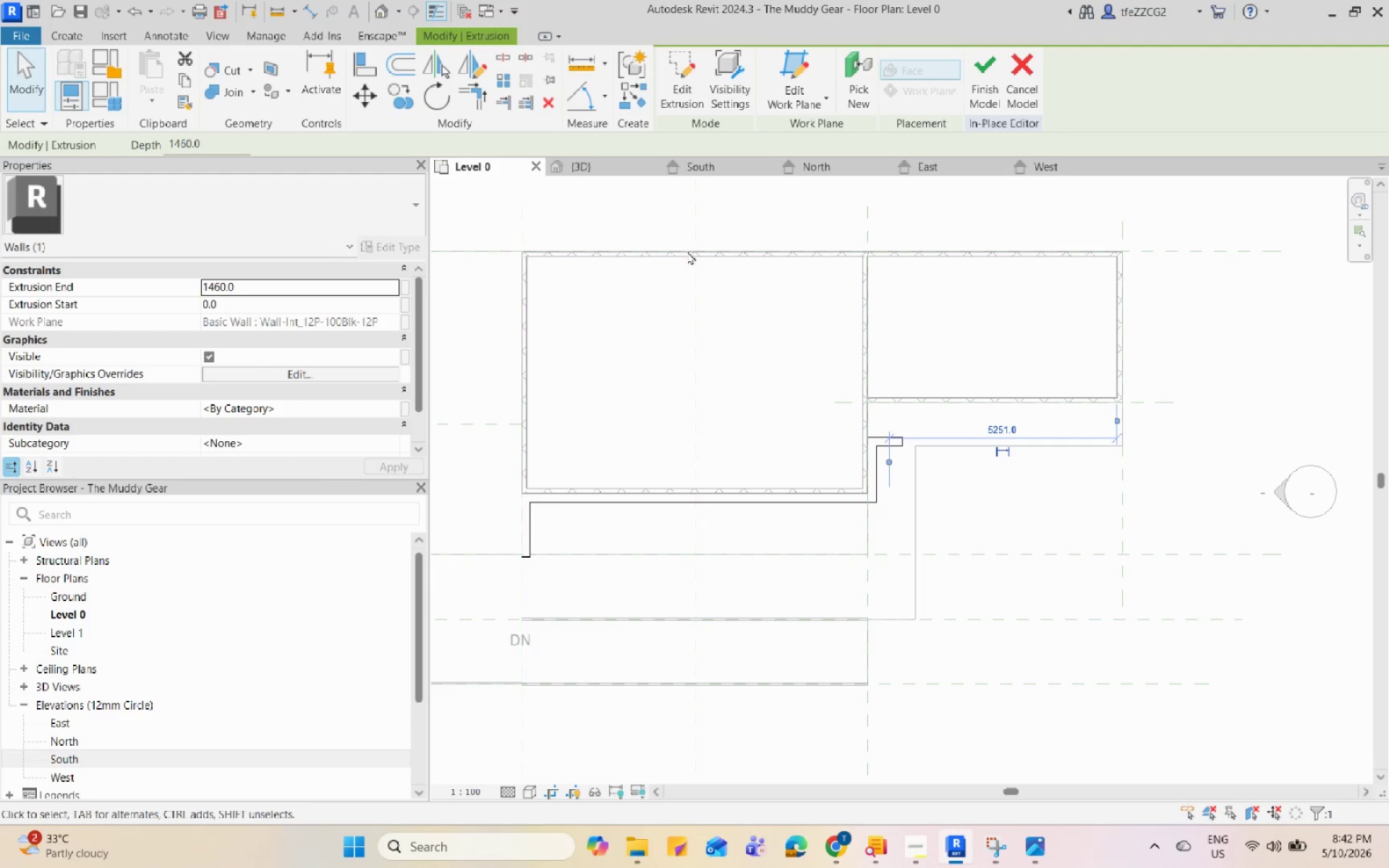 
left_click([591, 166])
 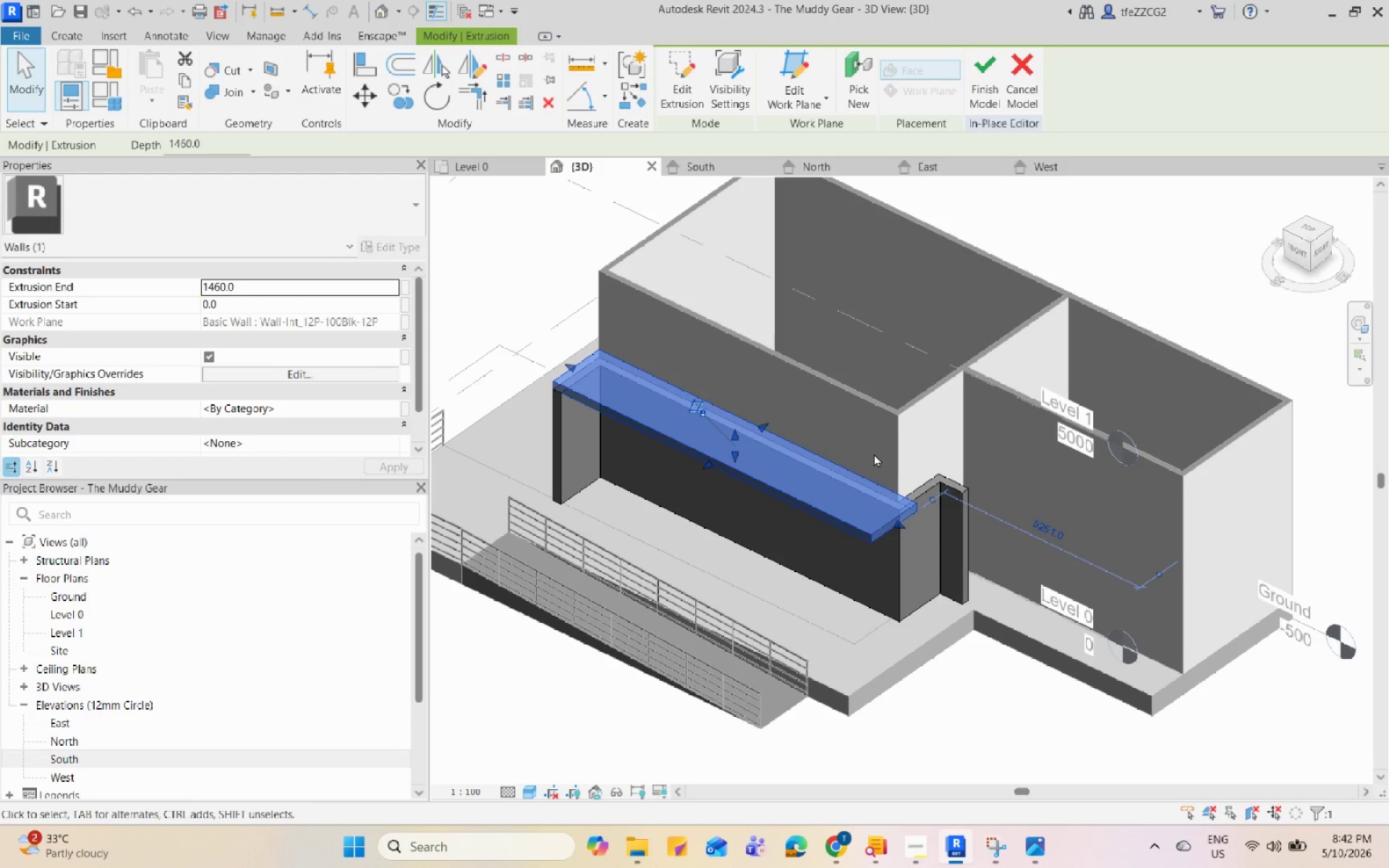 
scroll: coordinate [905, 500], scroll_direction: up, amount: 3.0
 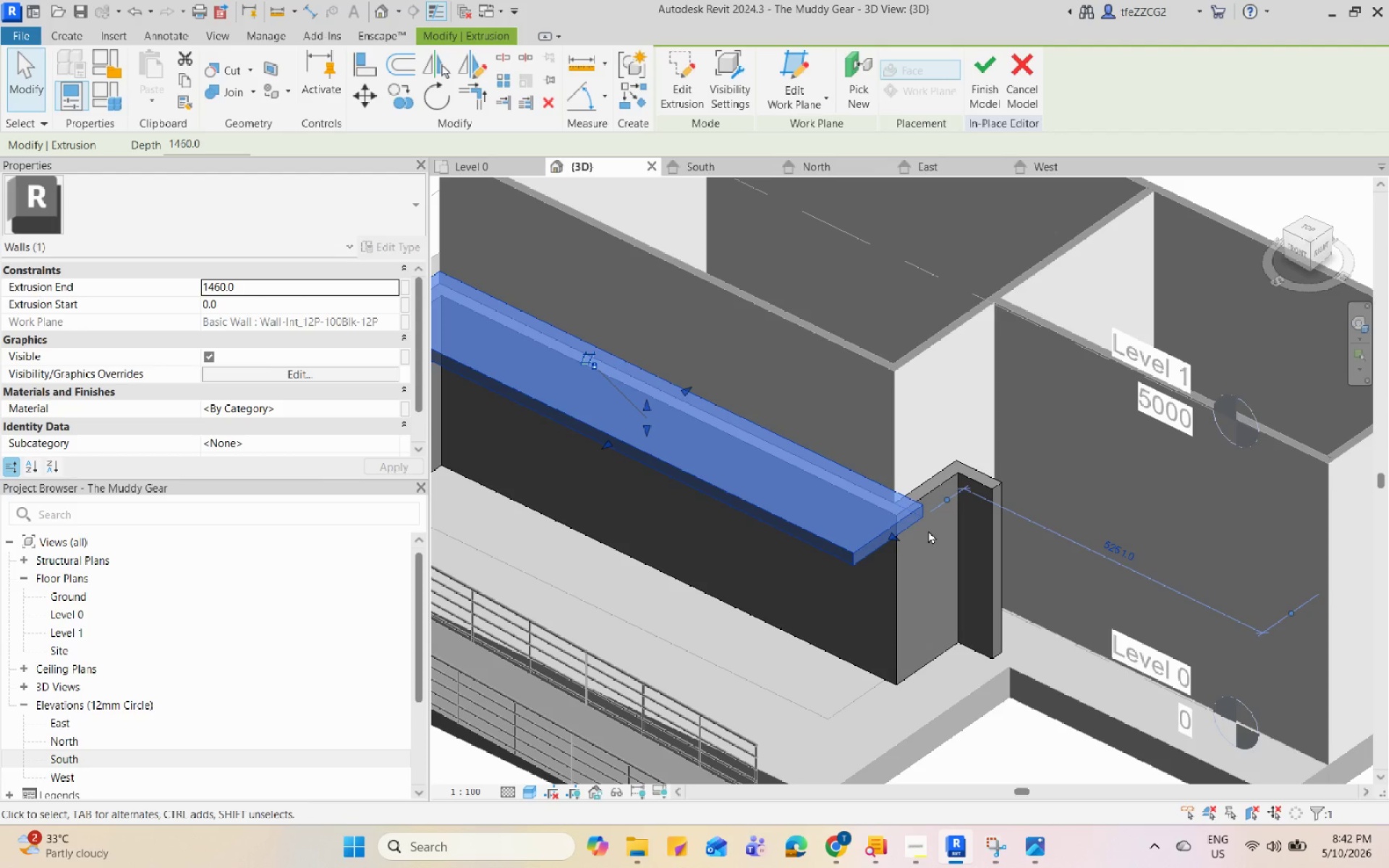 
wait(24.66)
 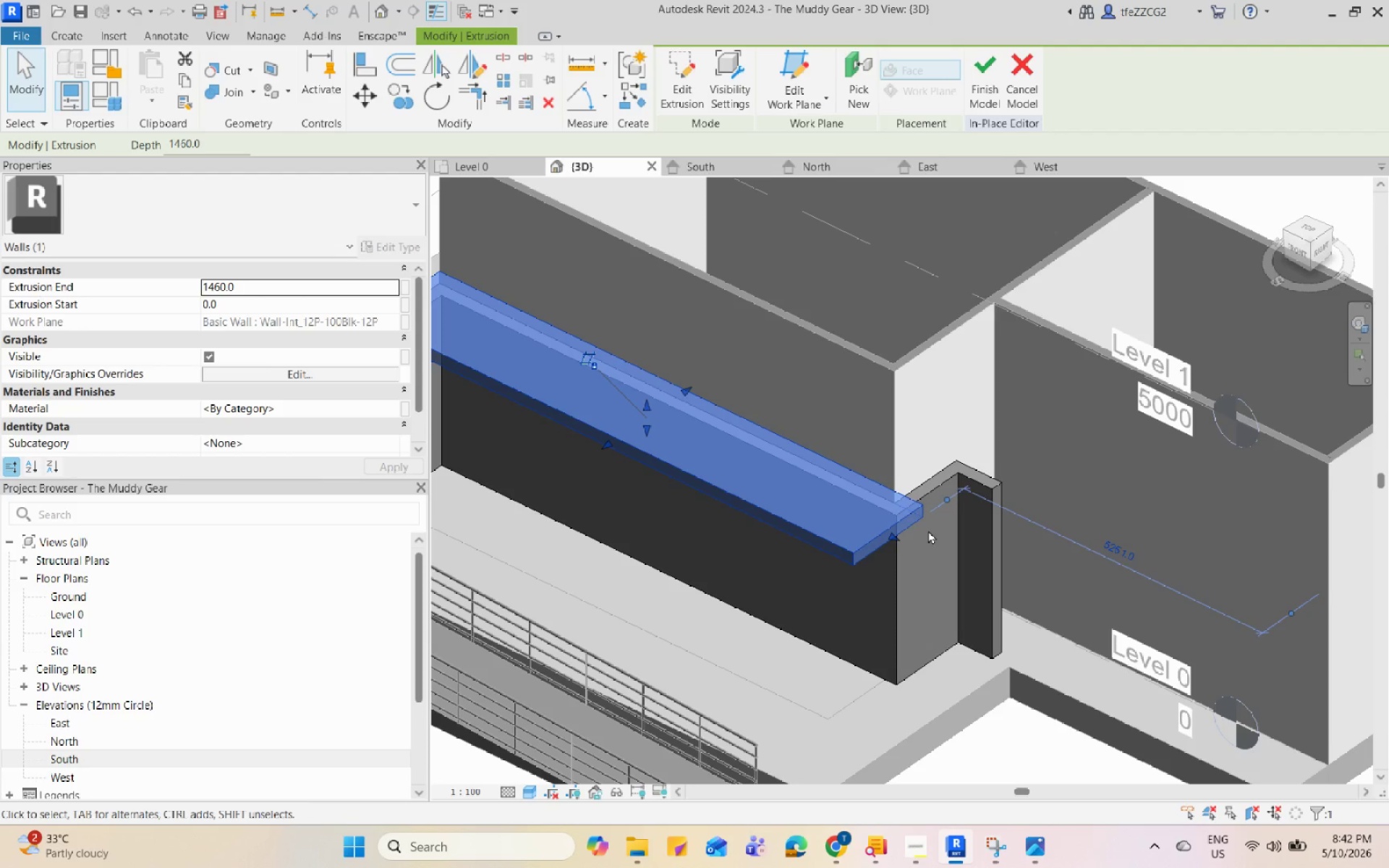 
scroll: coordinate [630, 470], scroll_direction: down, amount: 3.0
 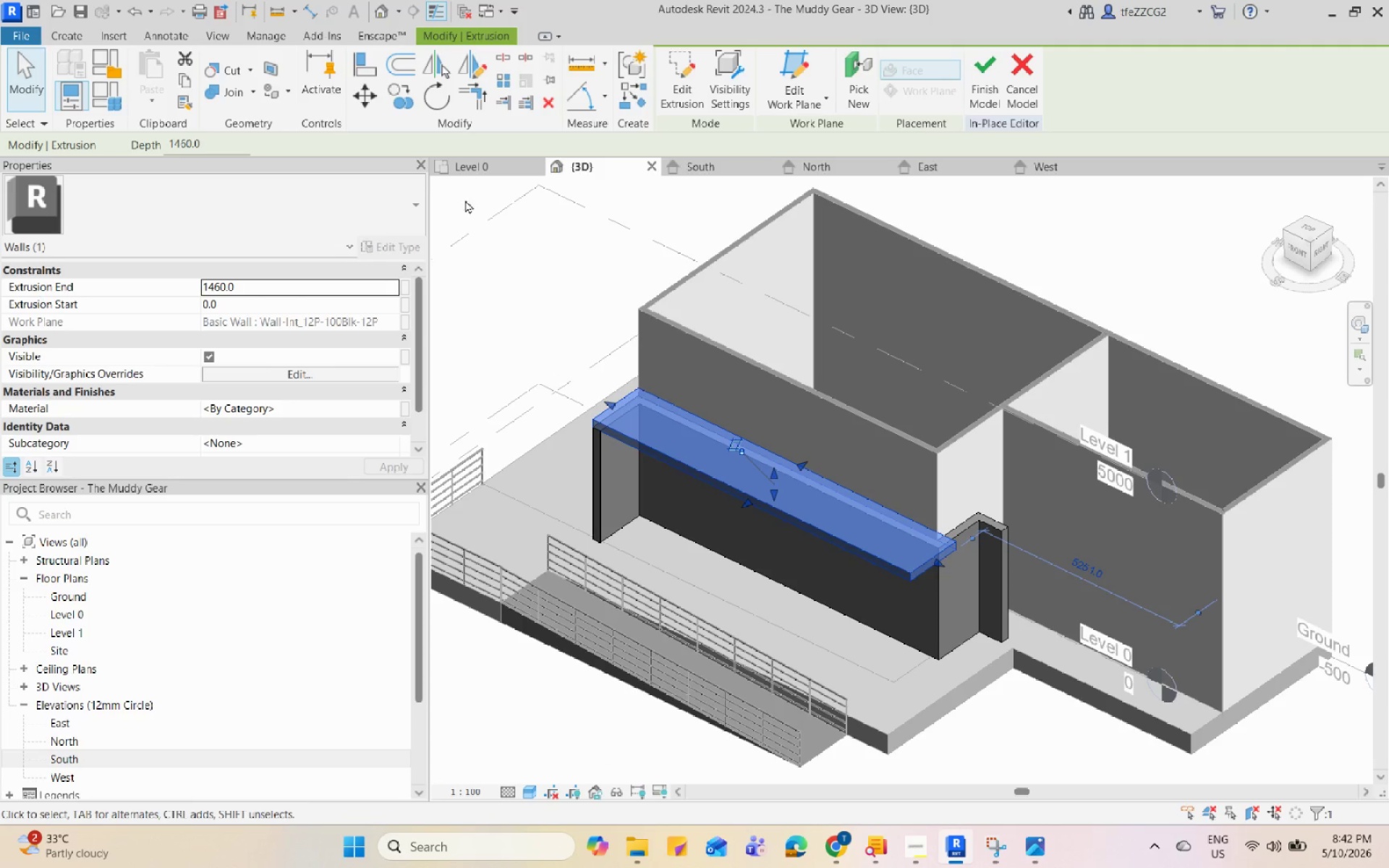 
left_click([479, 168])
 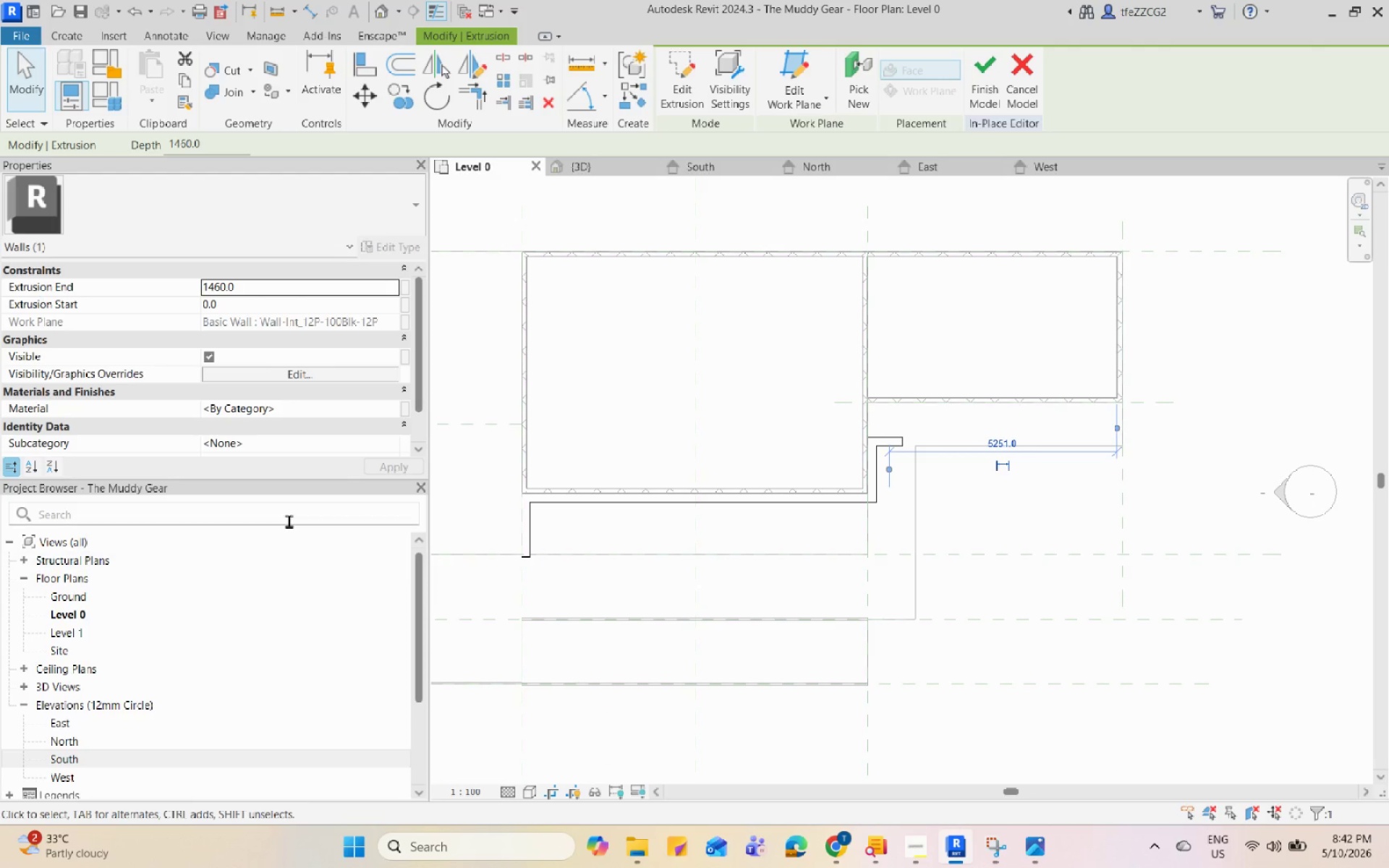 
scroll: coordinate [286, 538], scroll_direction: down, amount: 3.0
 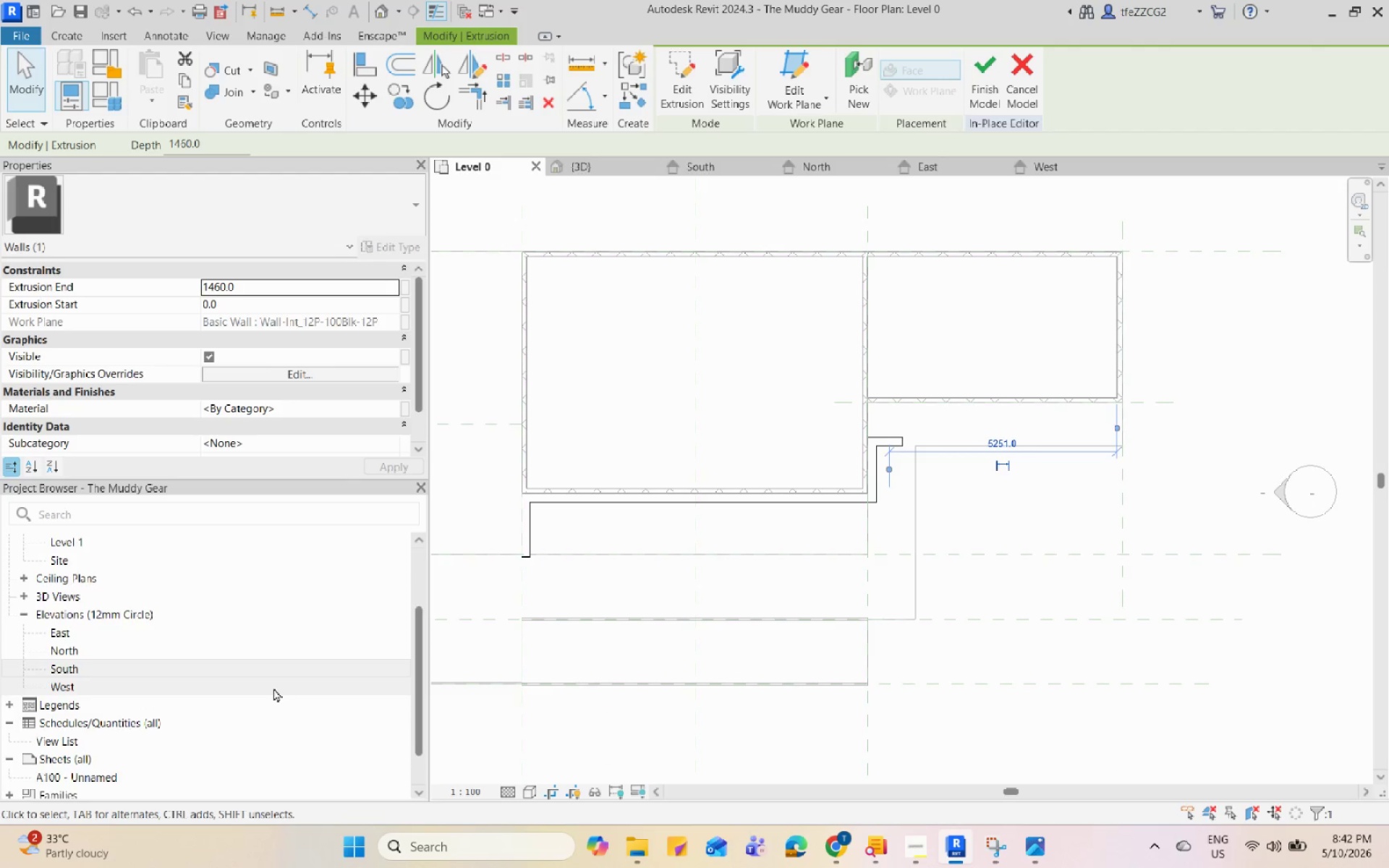 
scroll: coordinate [272, 688], scroll_direction: up, amount: 1.0
 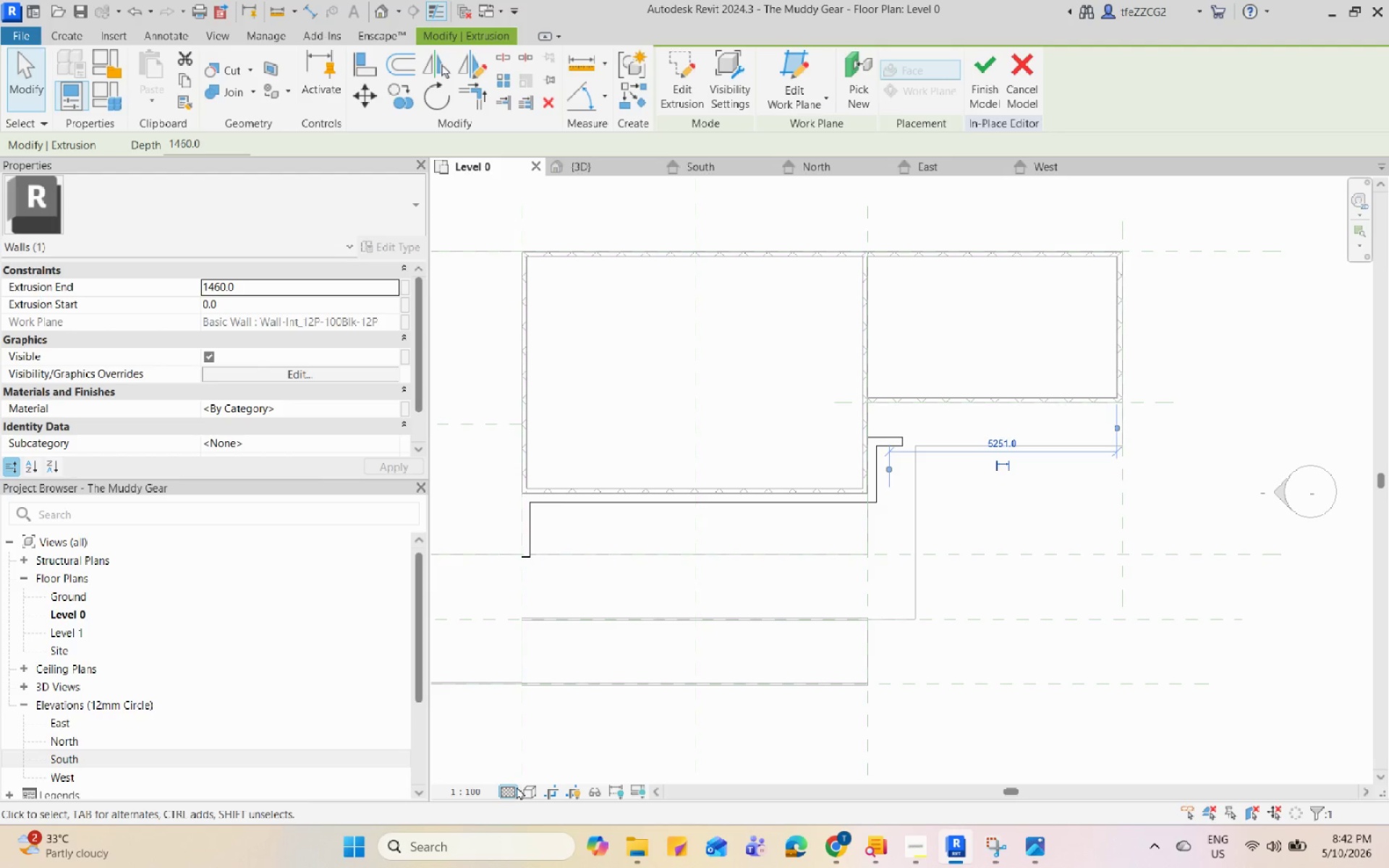 
left_click([524, 789])
 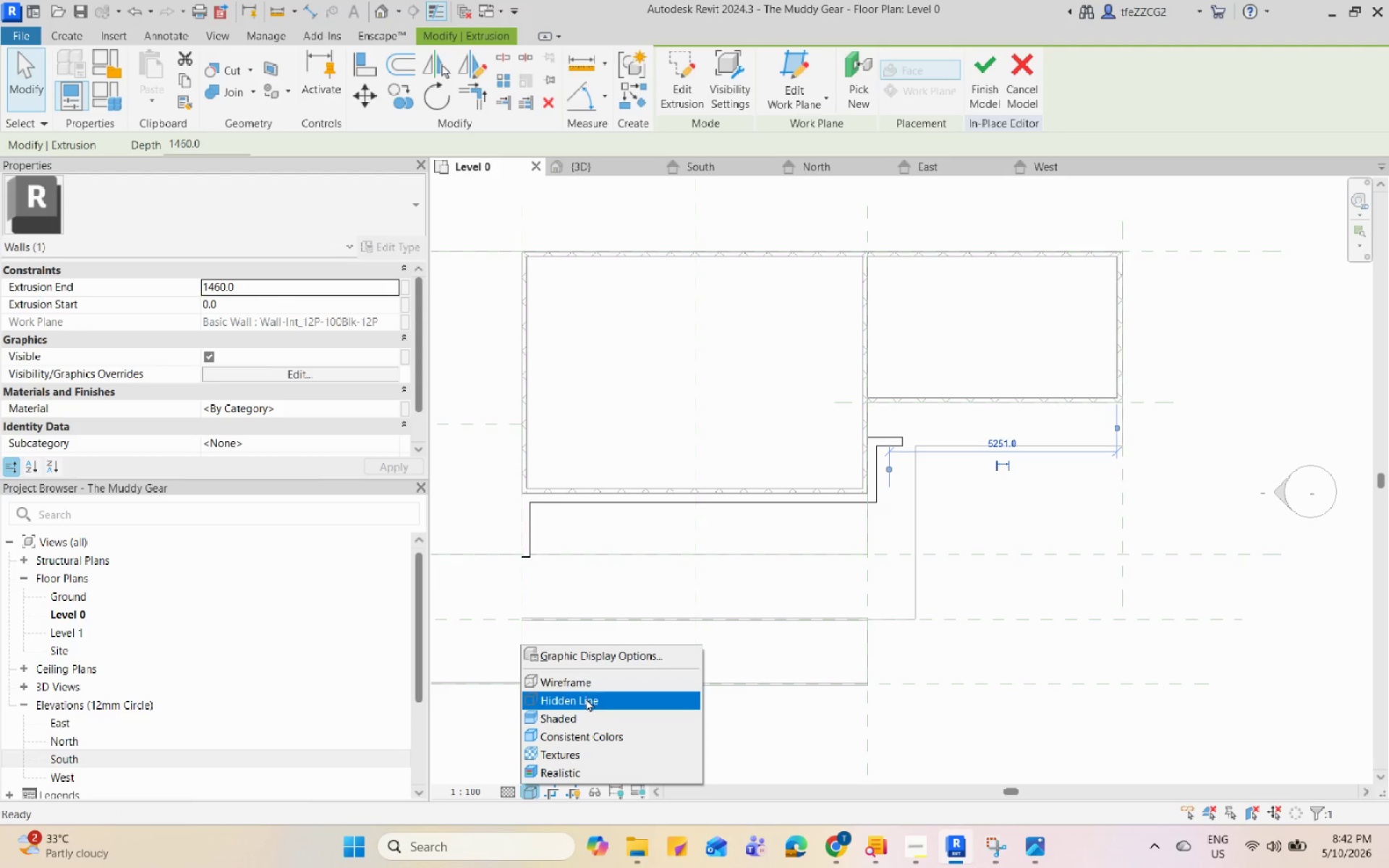 
left_click([602, 676])
 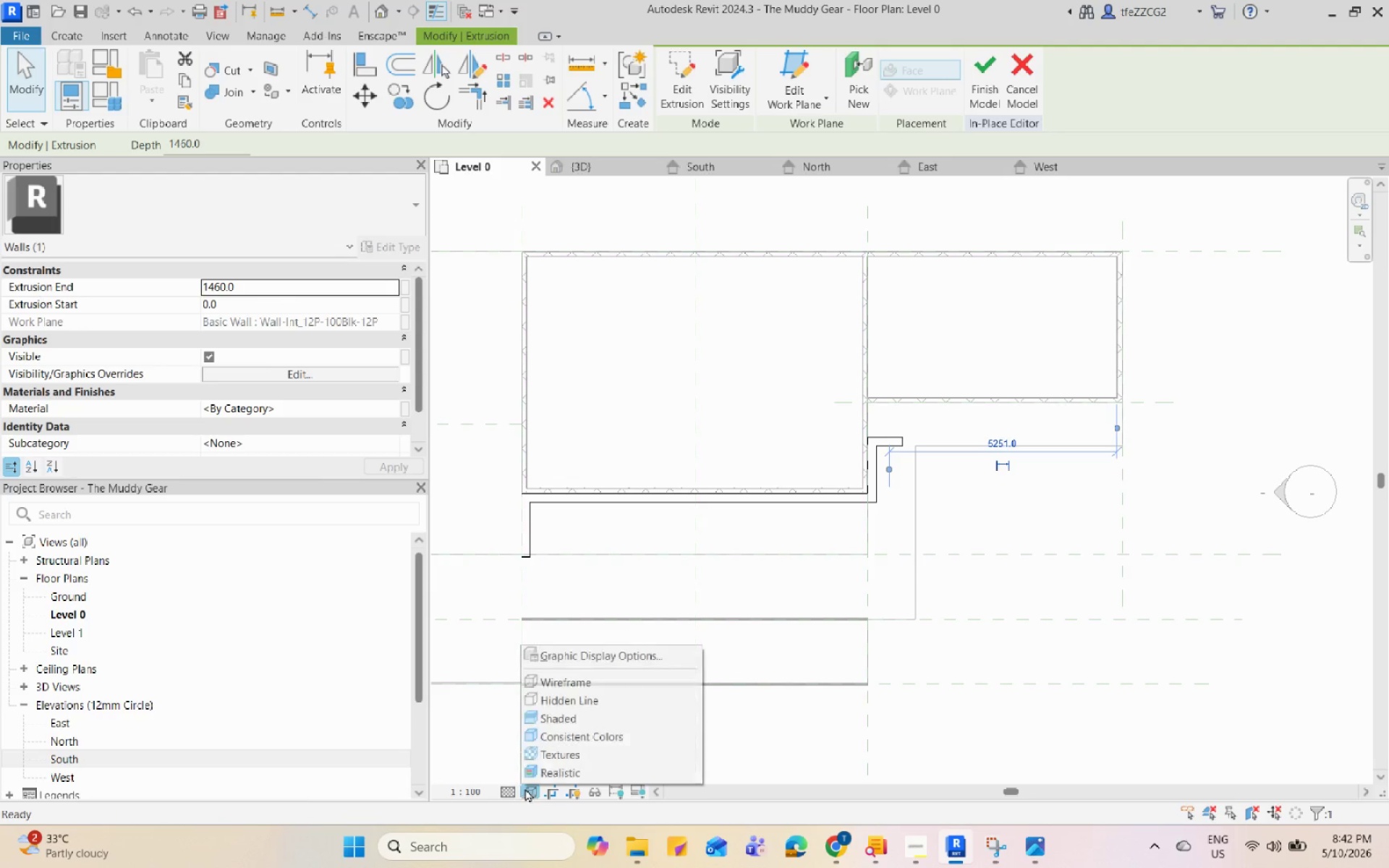 
left_click([585, 708])
 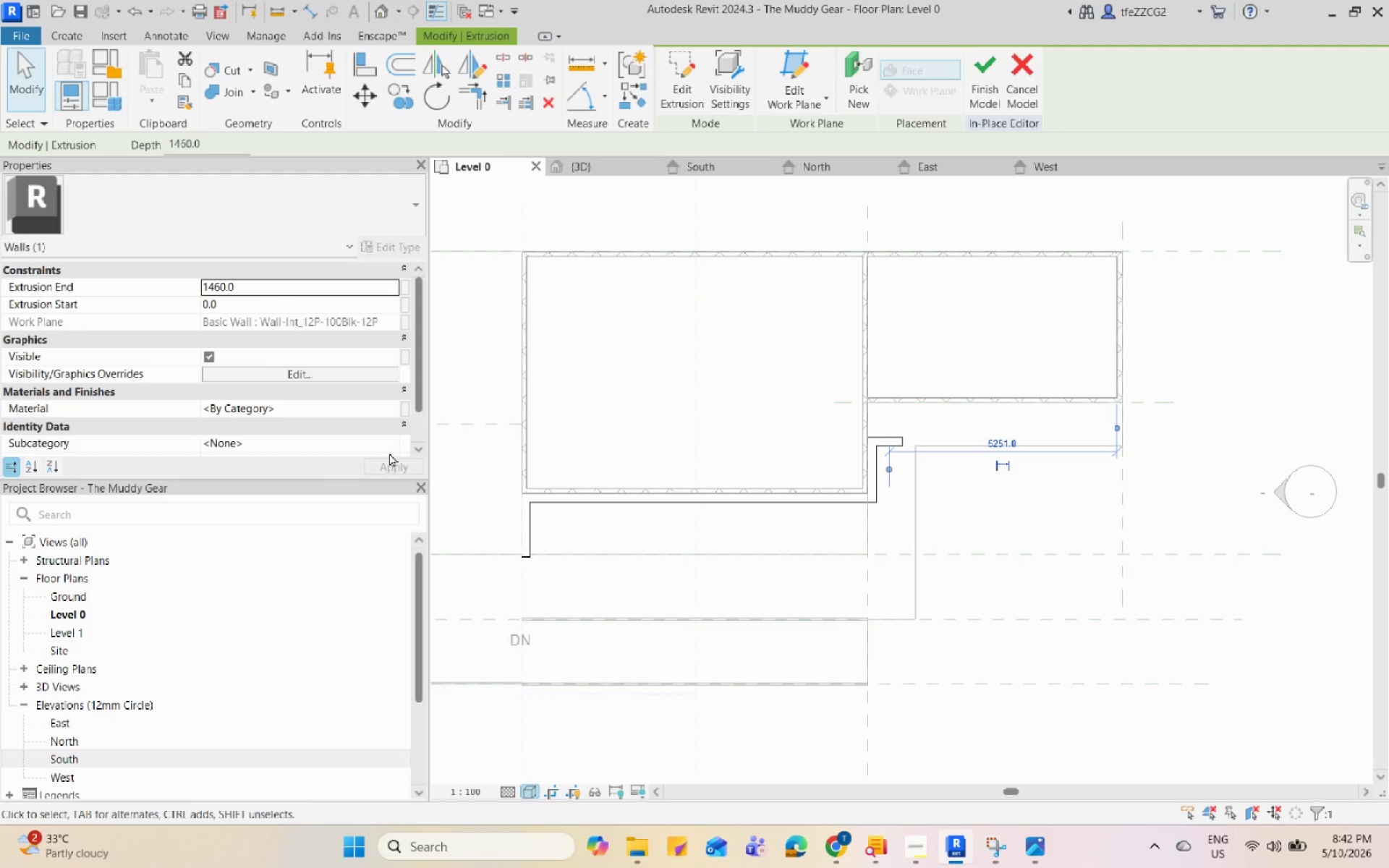 
left_click([1129, 624])
 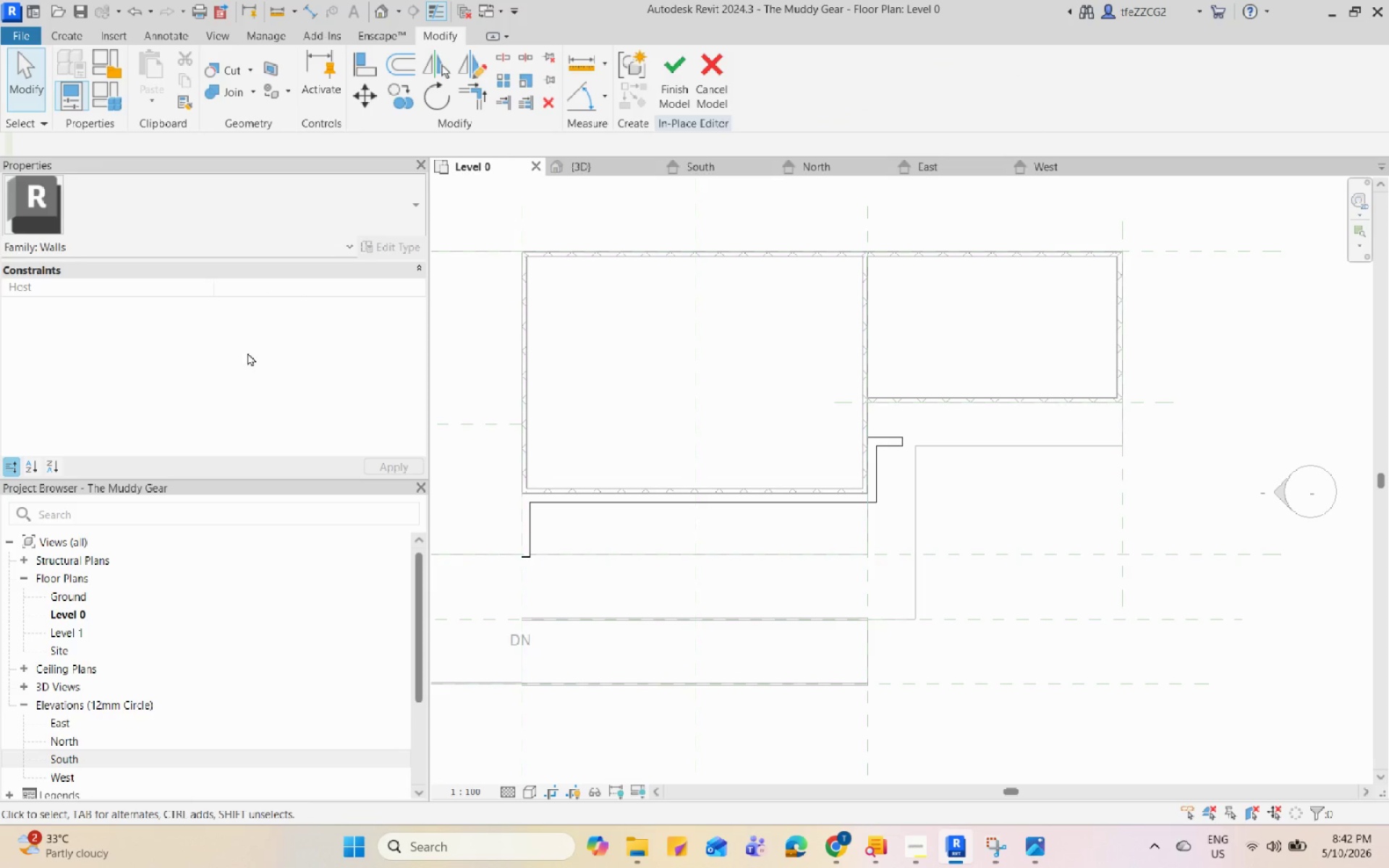 
scroll: coordinate [373, 430], scroll_direction: down, amount: 4.0
 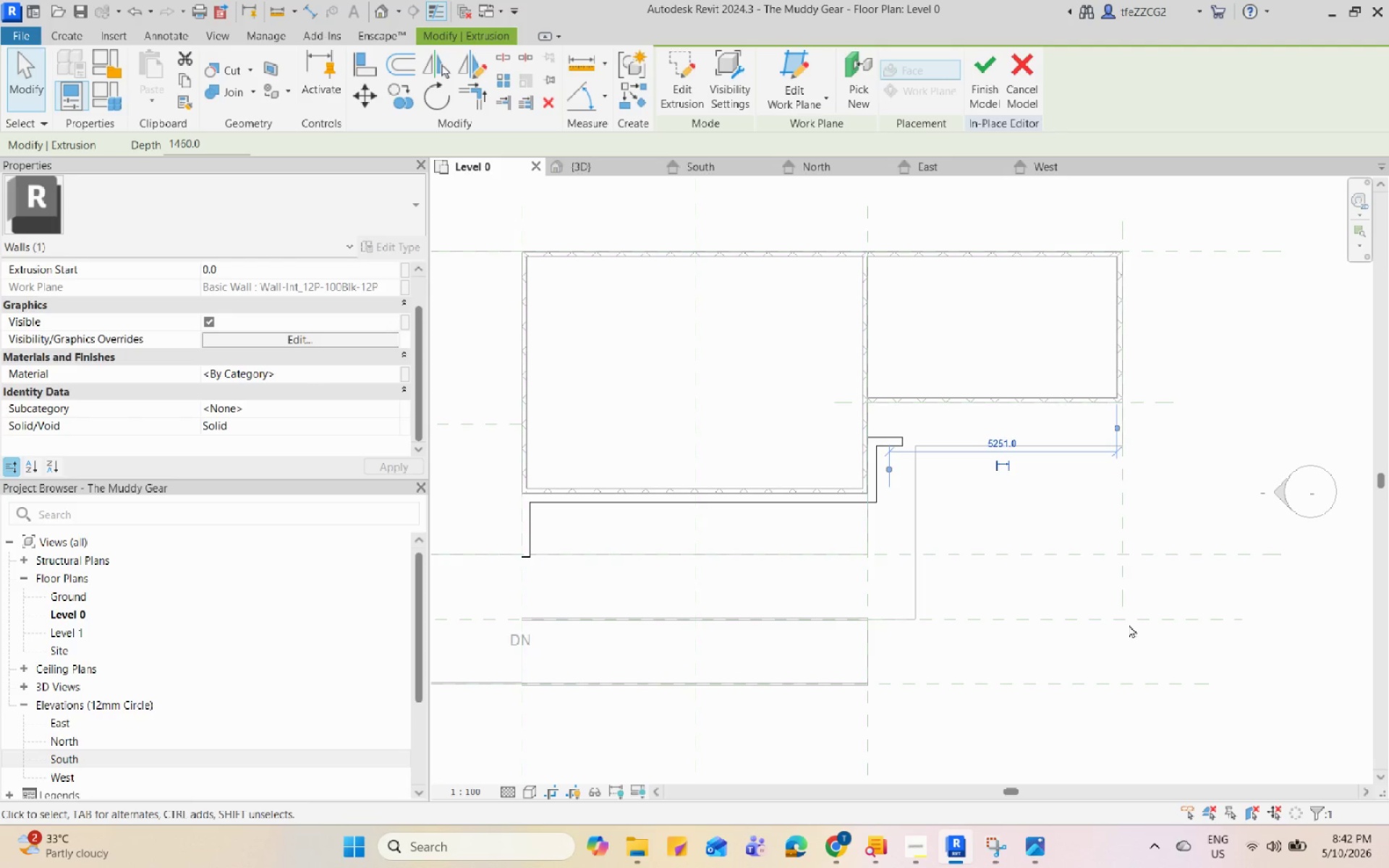 
scroll: coordinate [262, 311], scroll_direction: up, amount: 3.0
 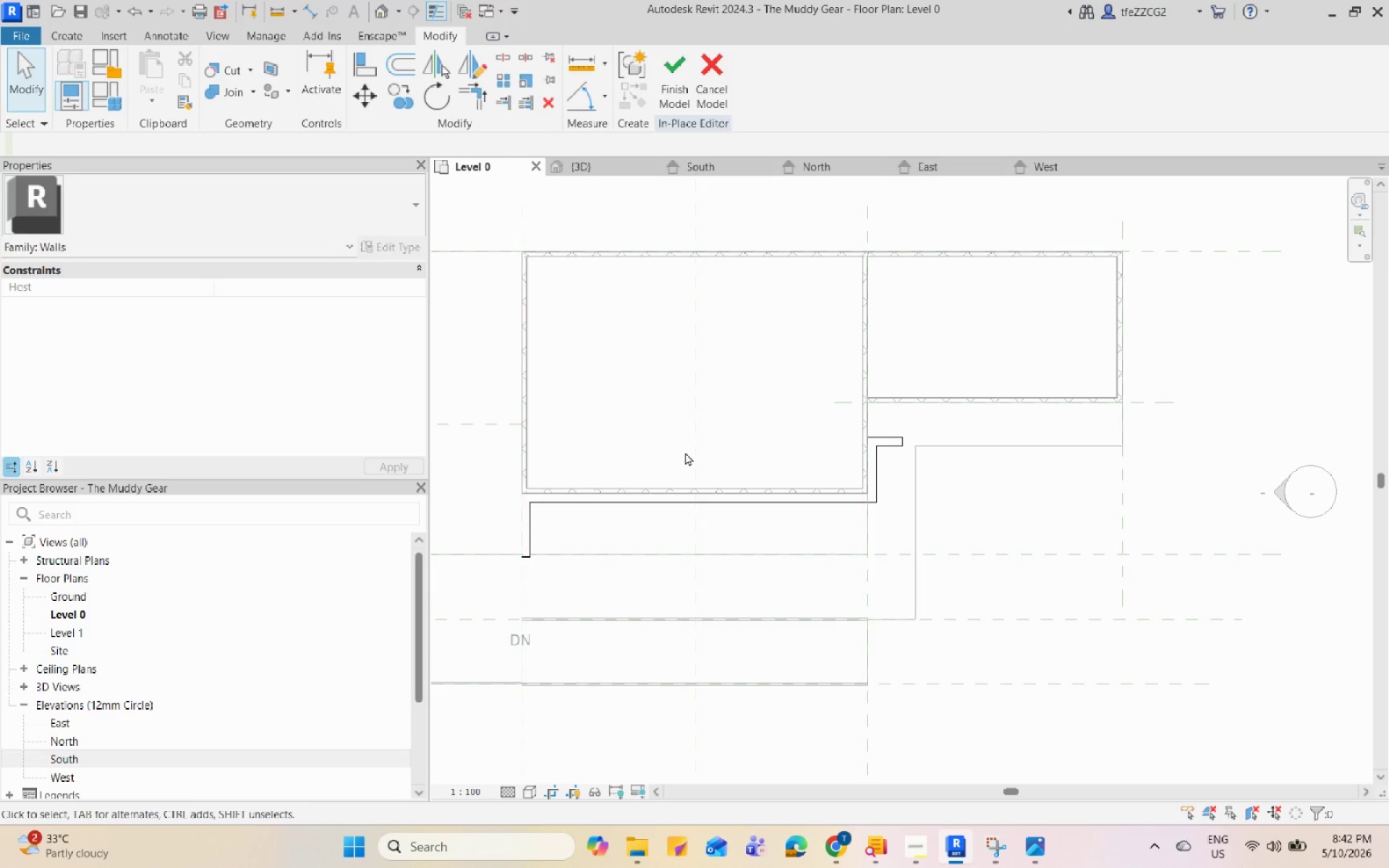 
left_click([684, 494])
 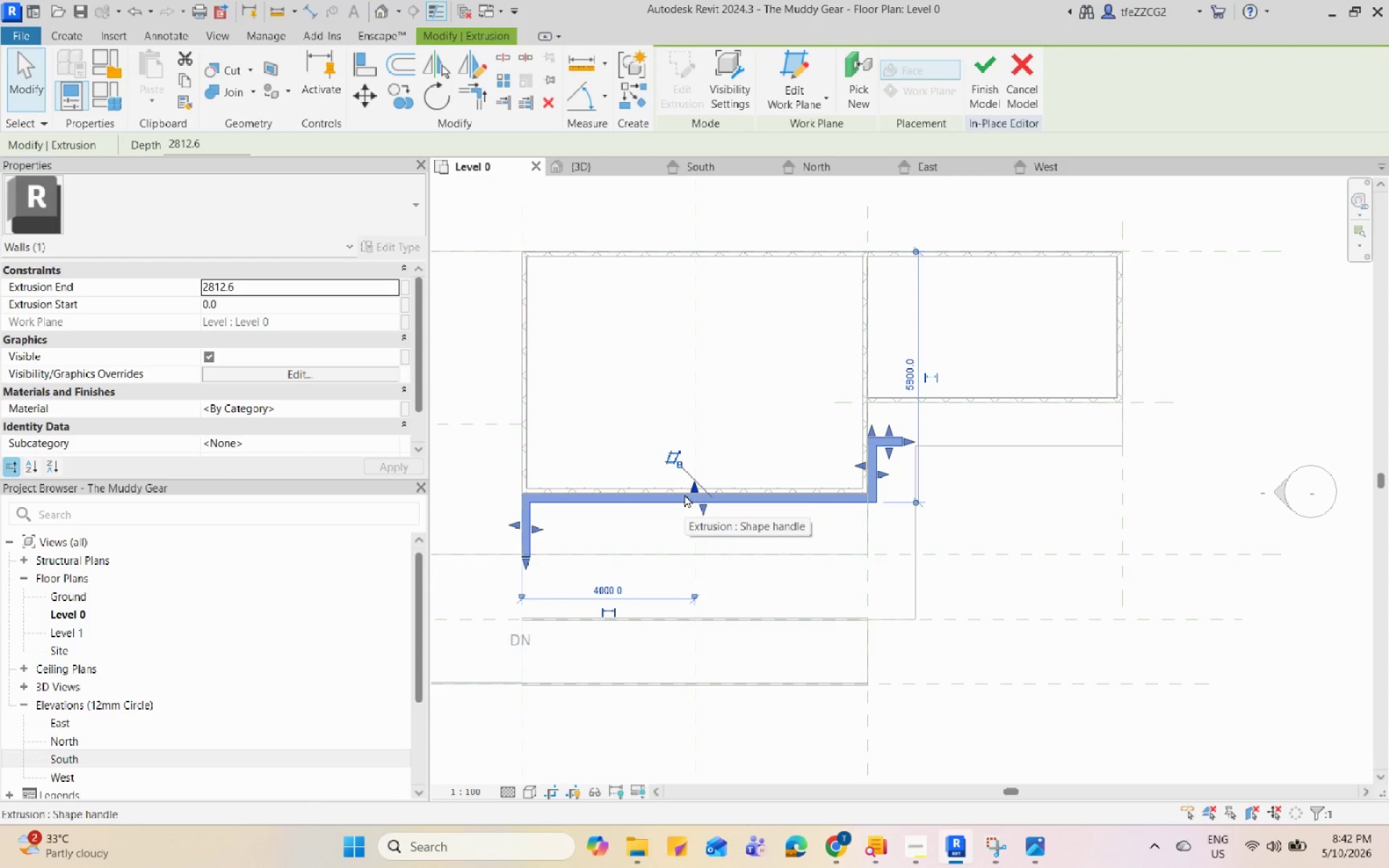 
left_click([626, 173])
 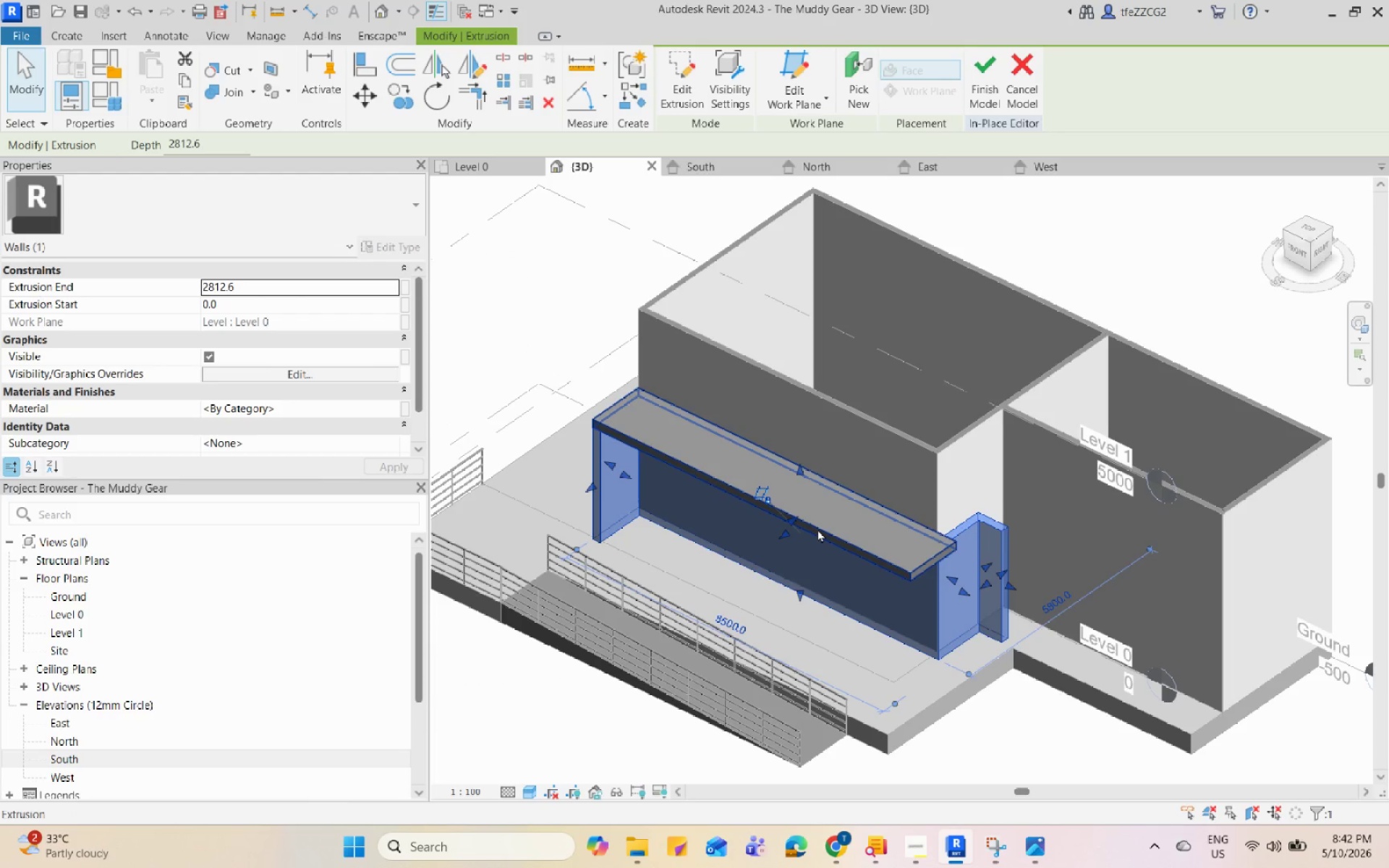 
left_click([817, 529])
 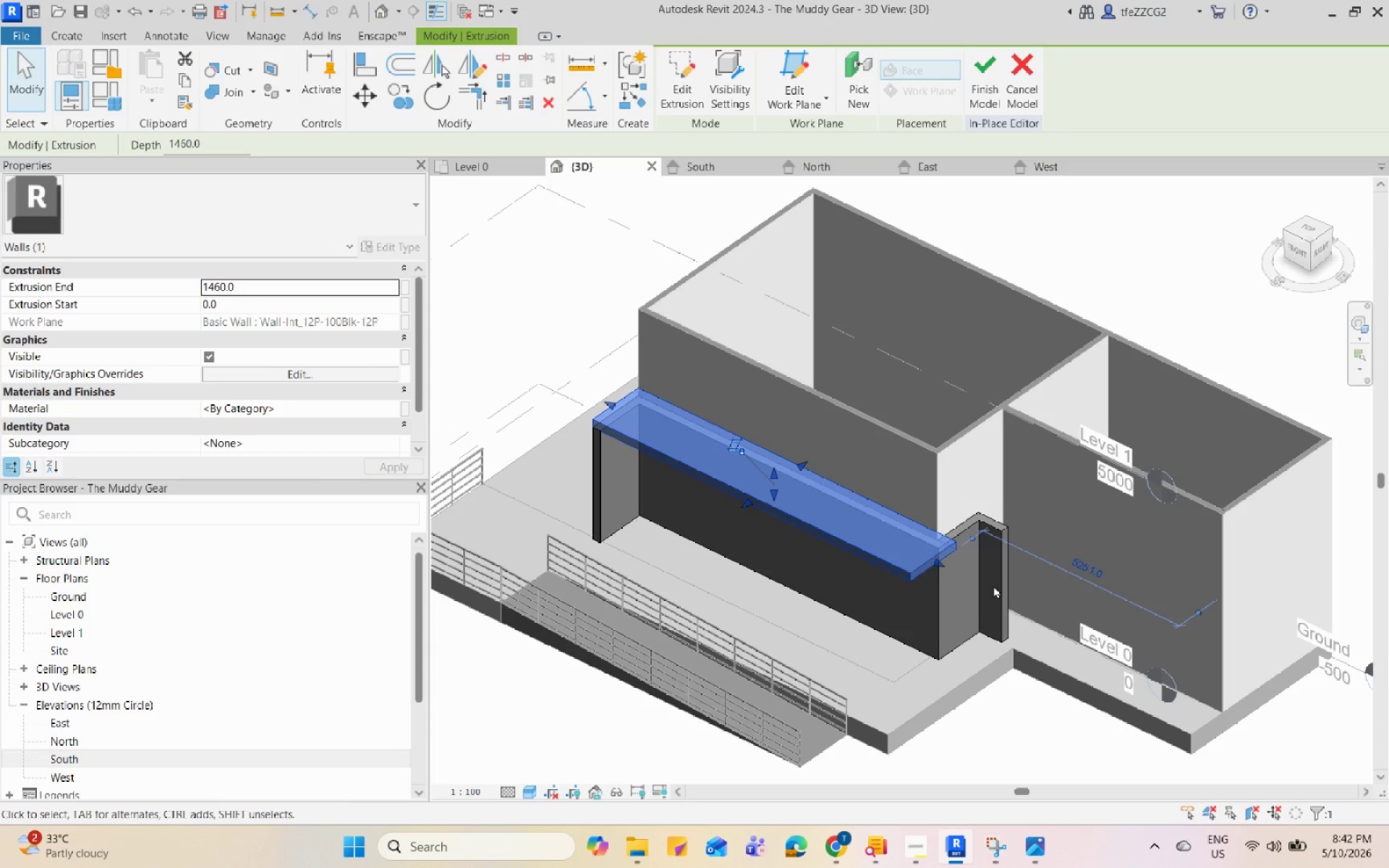 
scroll: coordinate [958, 567], scroll_direction: up, amount: 5.0
 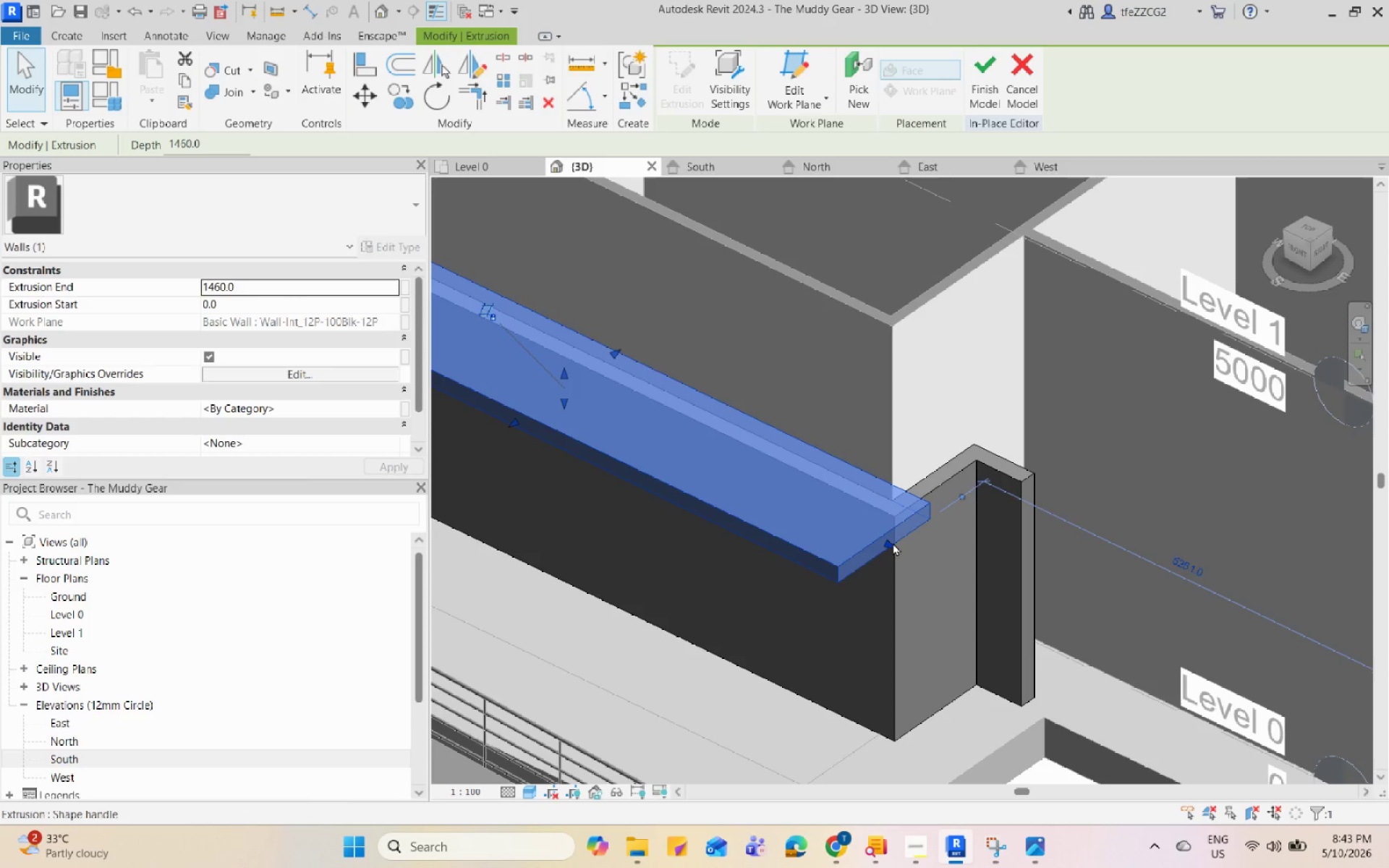 
left_click_drag(start_coordinate=[893, 542], to_coordinate=[906, 550])
 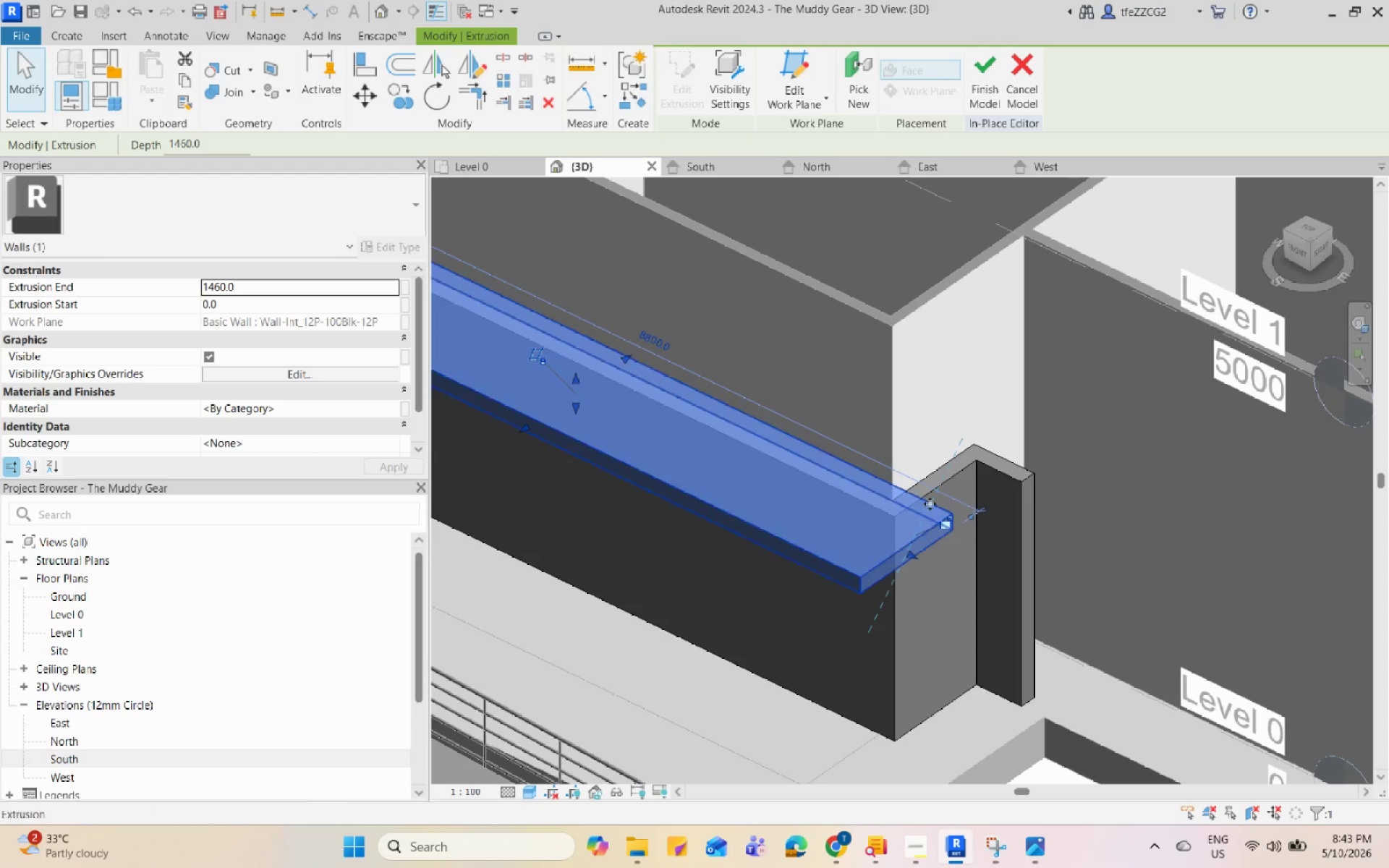 
double_click([930, 497])
 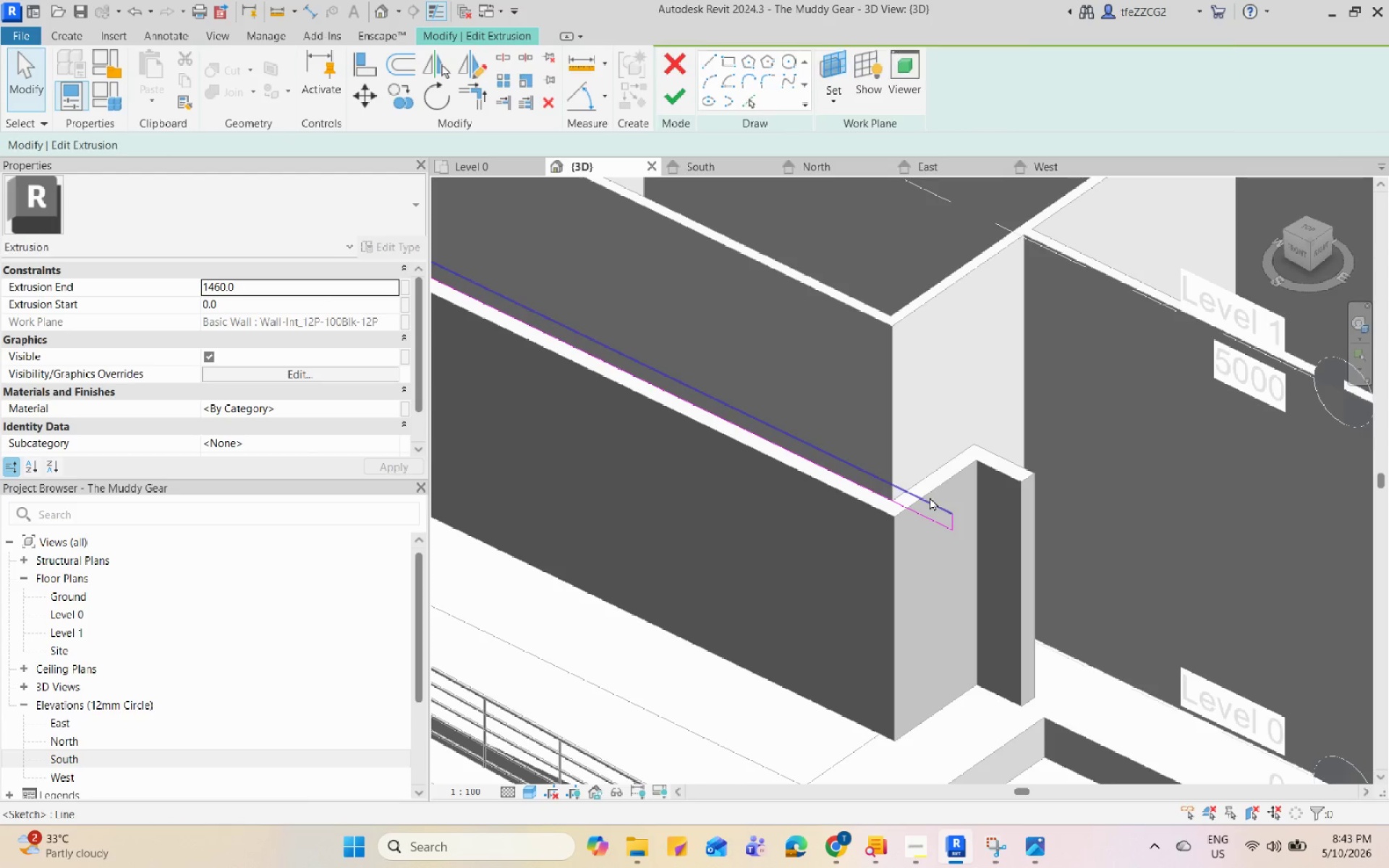 
scroll: coordinate [947, 512], scroll_direction: down, amount: 2.0
 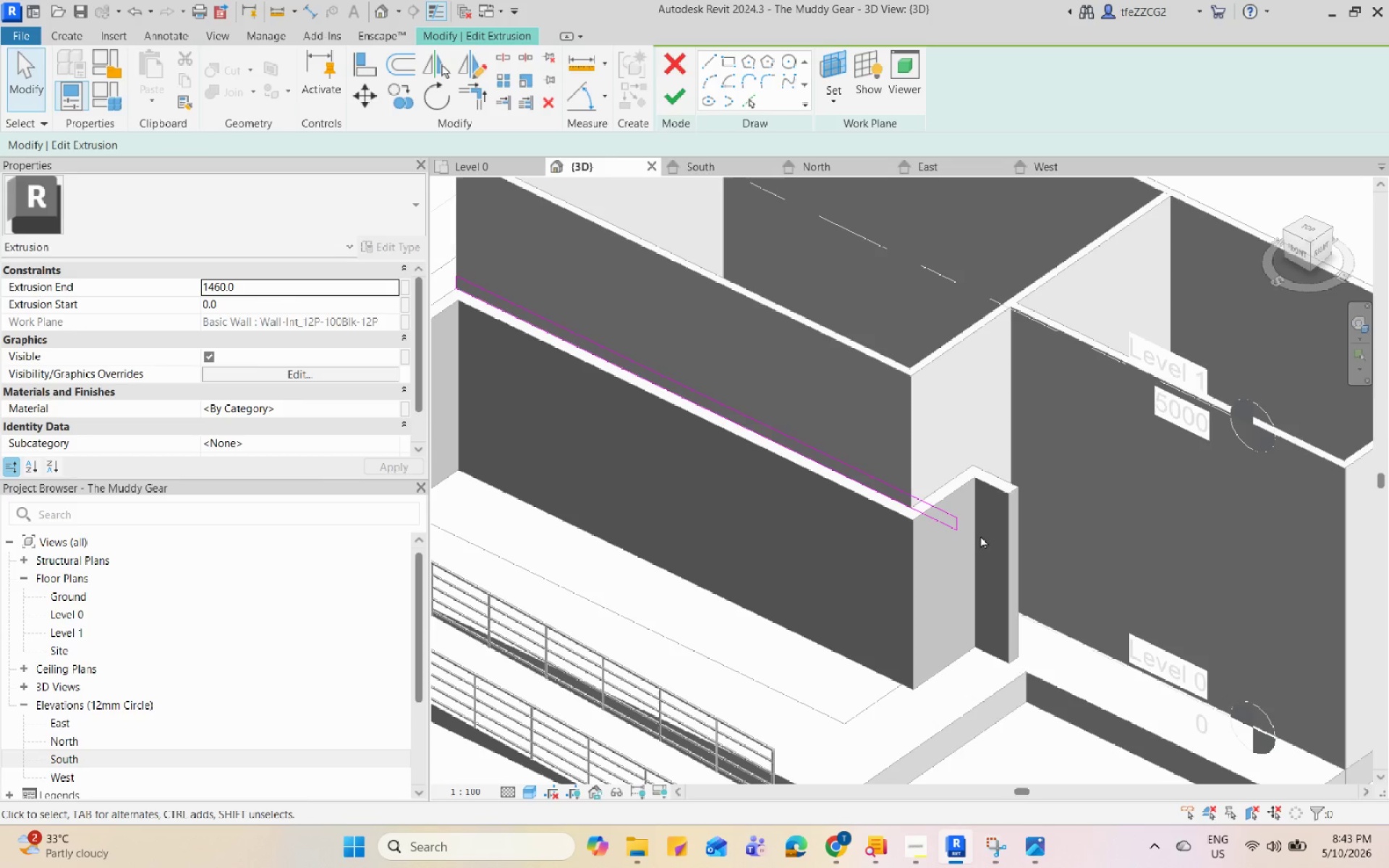 
key(Escape)
 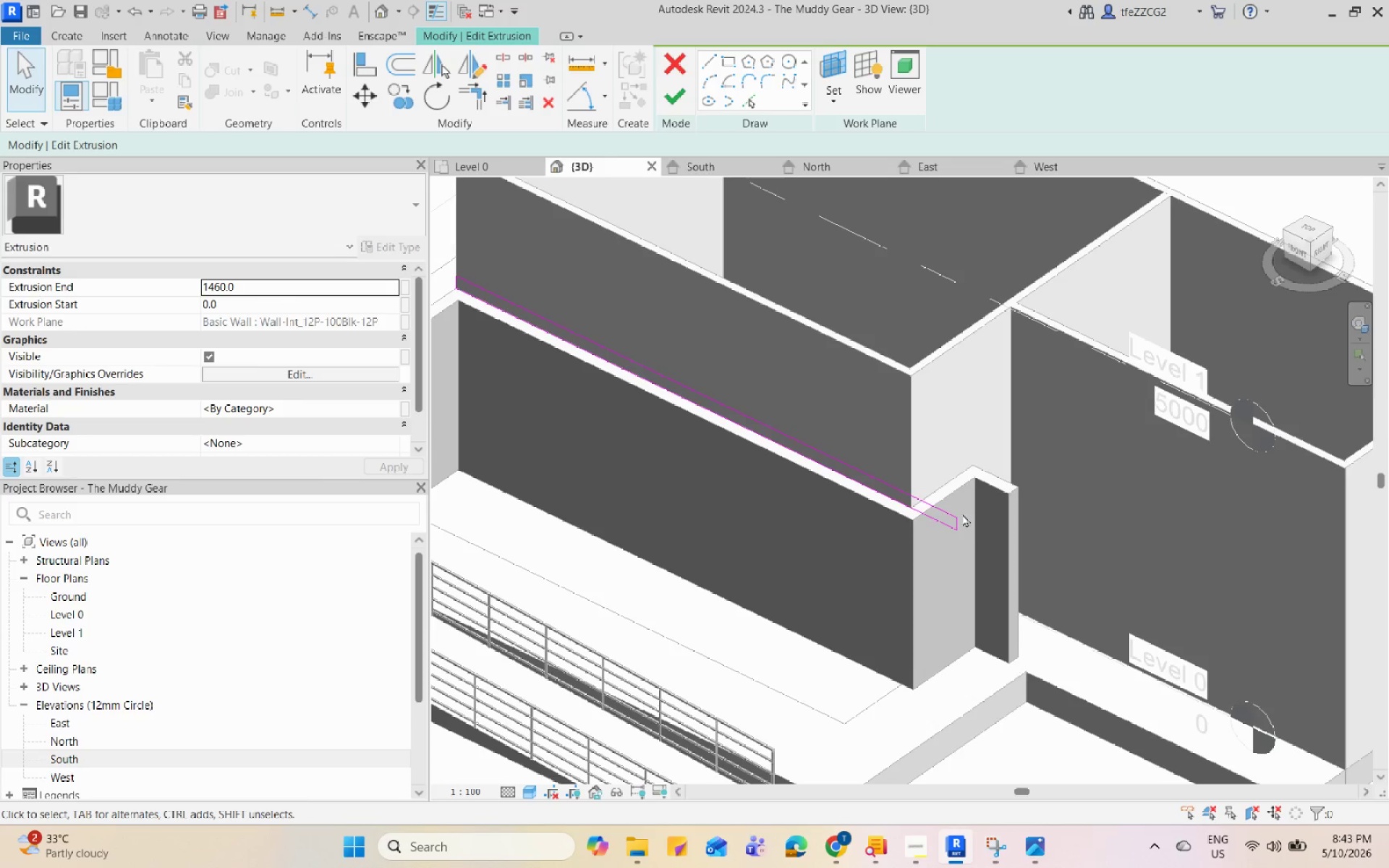 
scroll: coordinate [901, 476], scroll_direction: down, amount: 5.0
 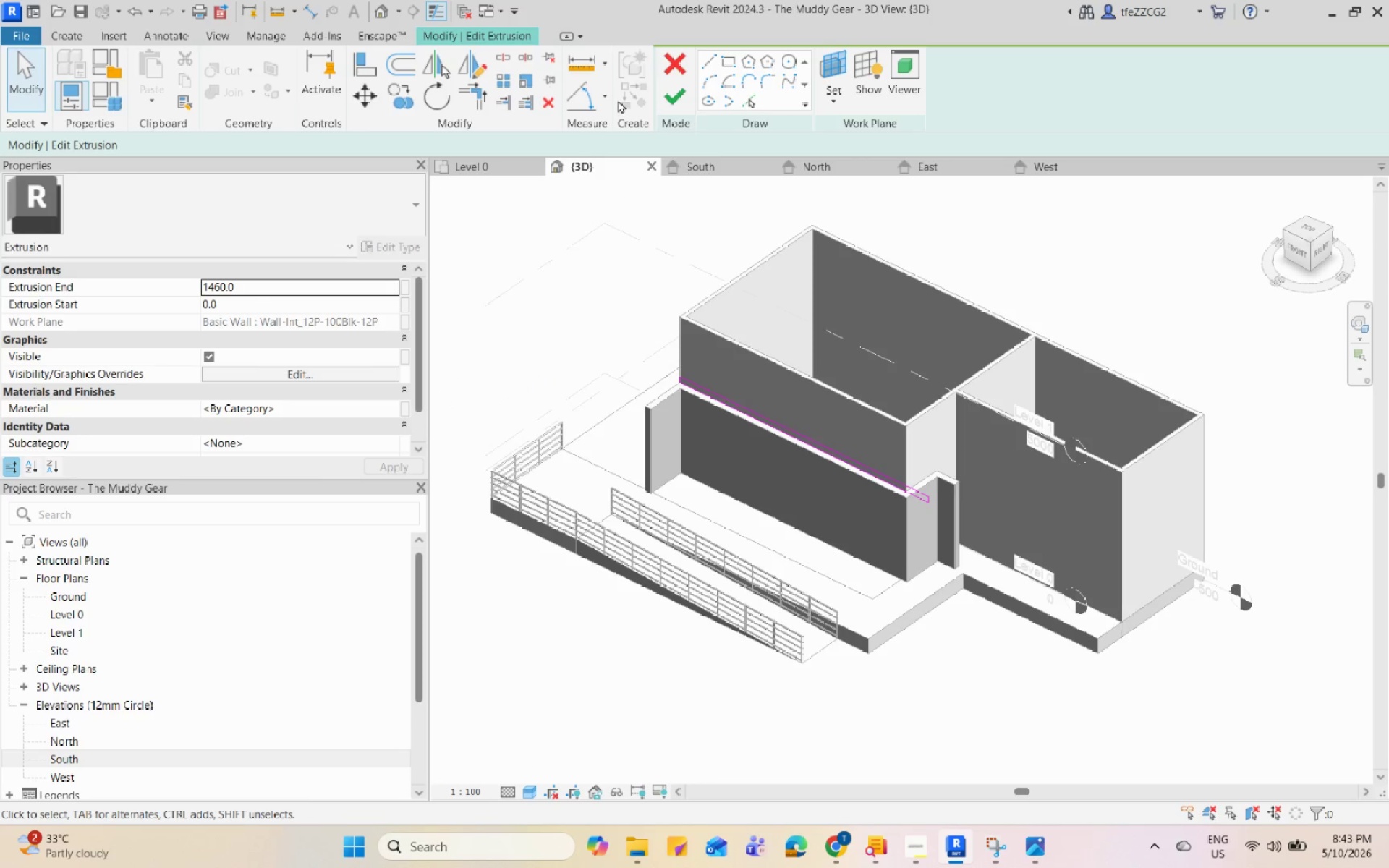 
mouse_move([675, 88])
 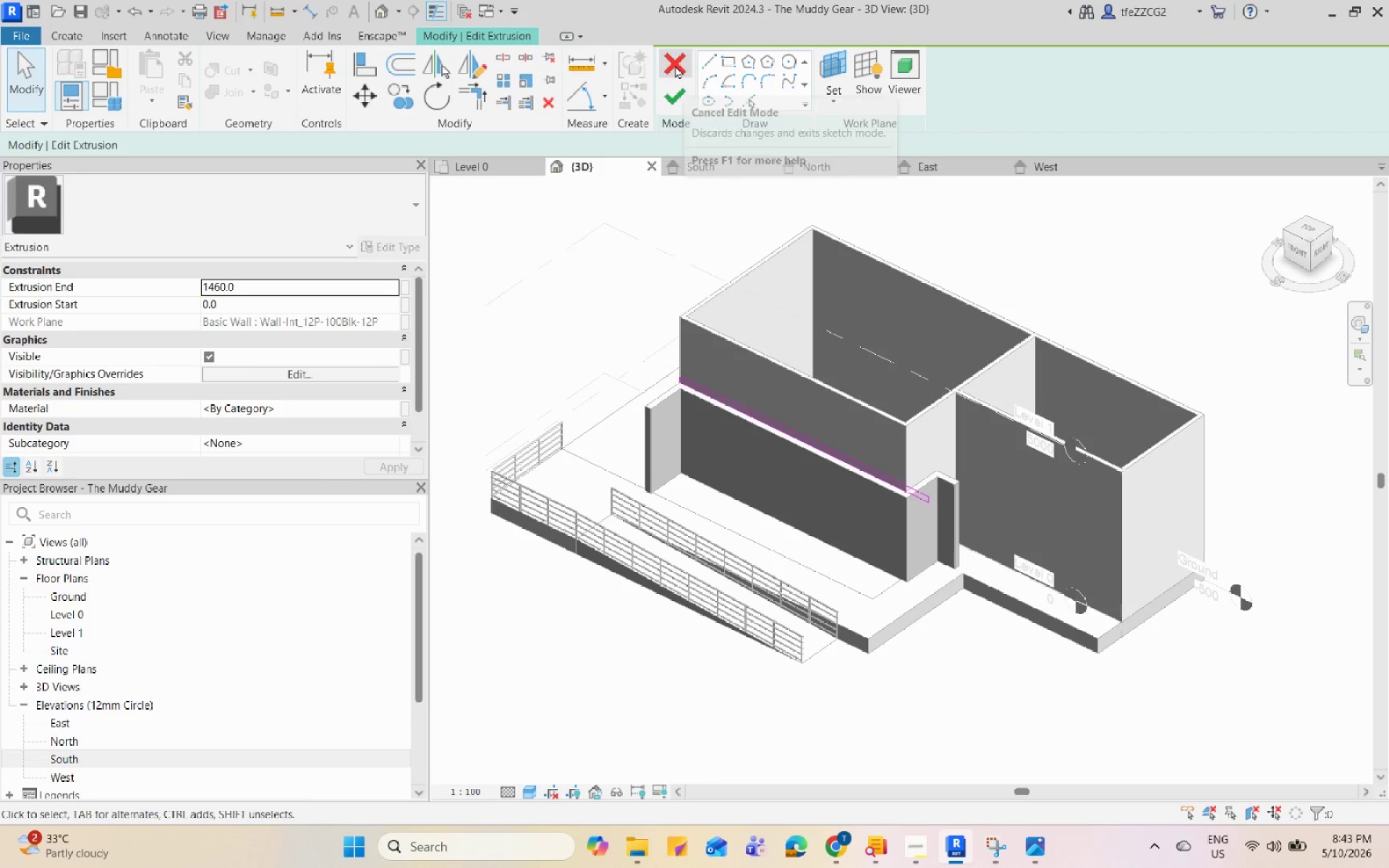 
left_click([675, 65])
 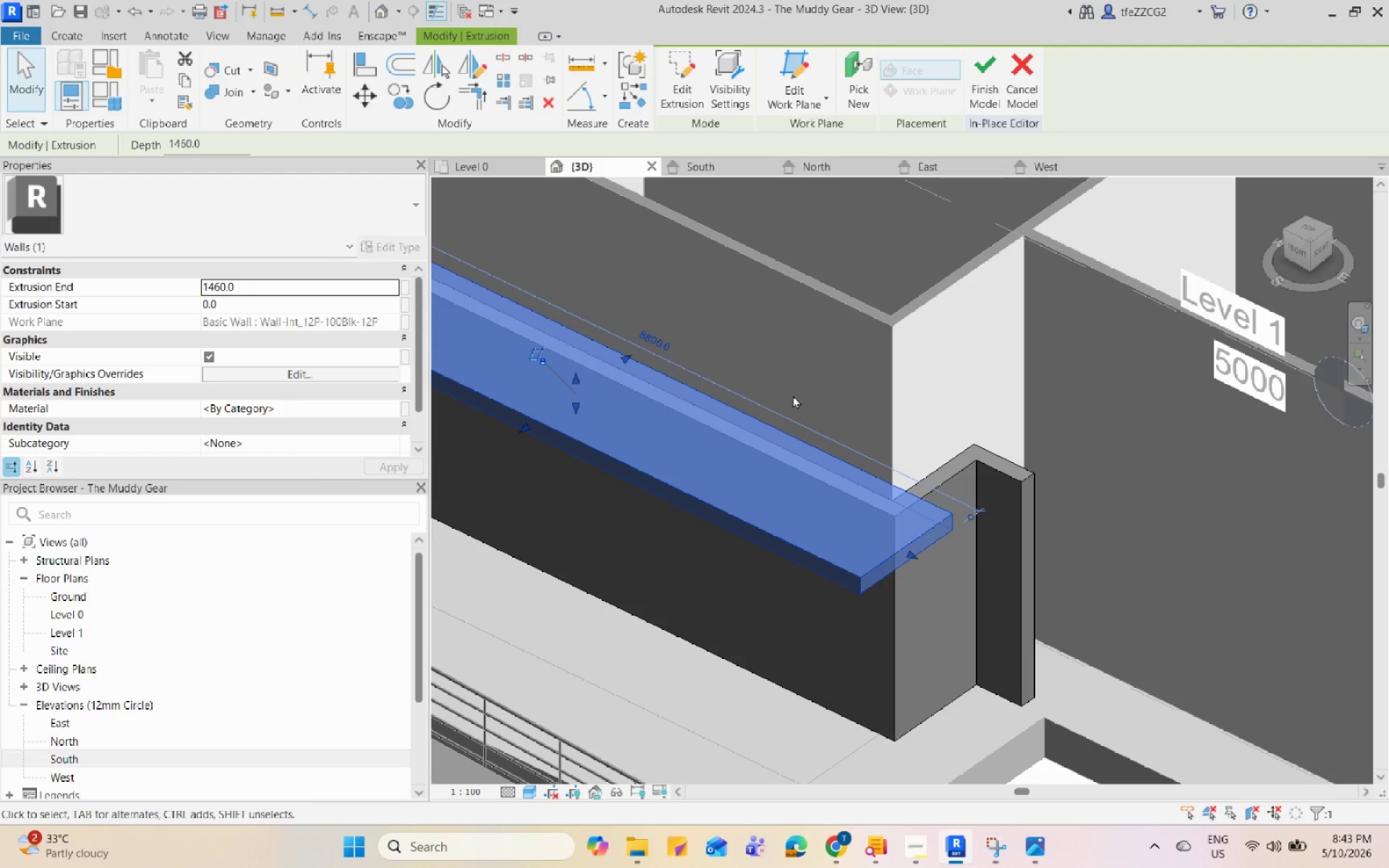 
scroll: coordinate [983, 545], scroll_direction: down, amount: 5.0
 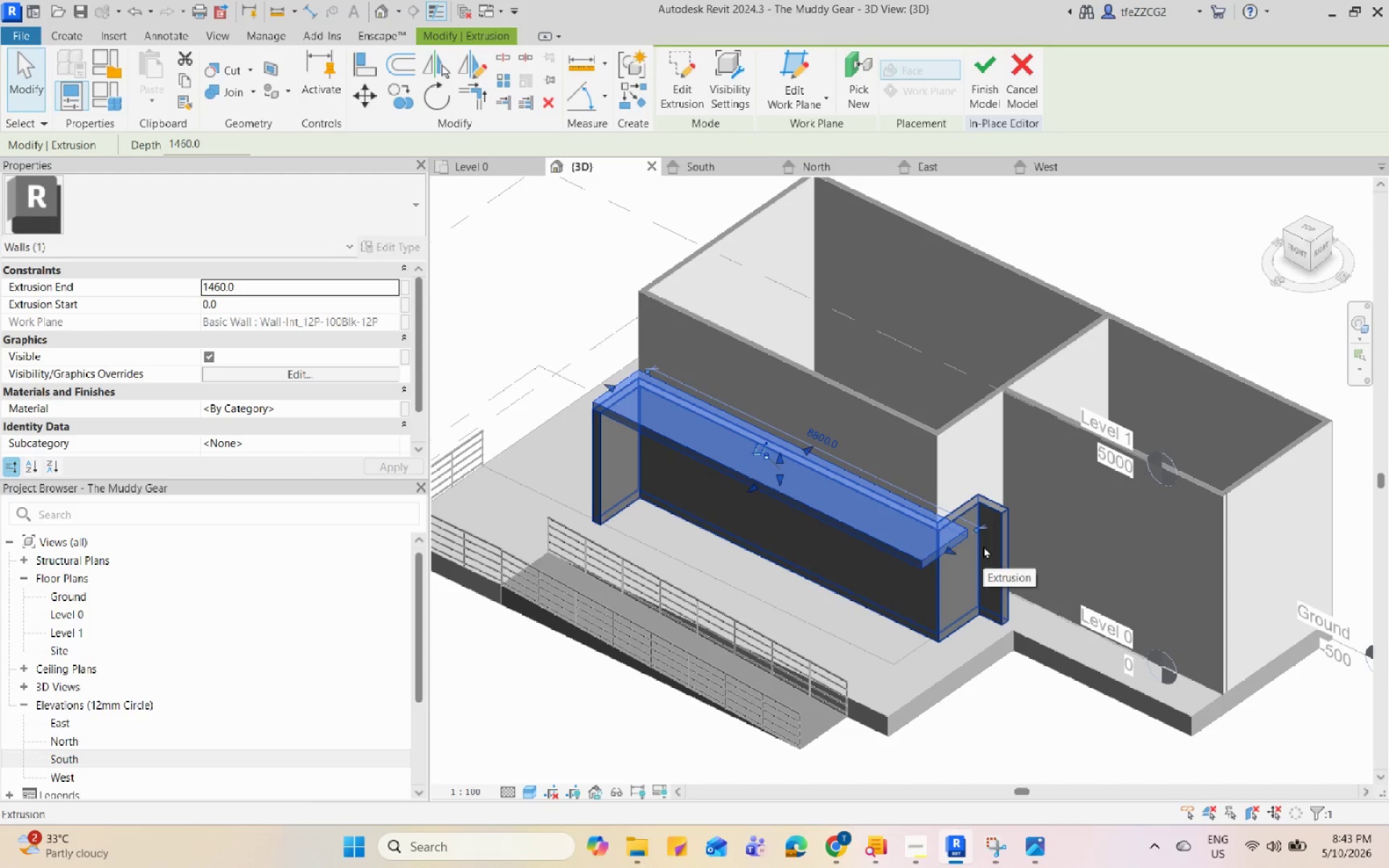 
type(DE)
 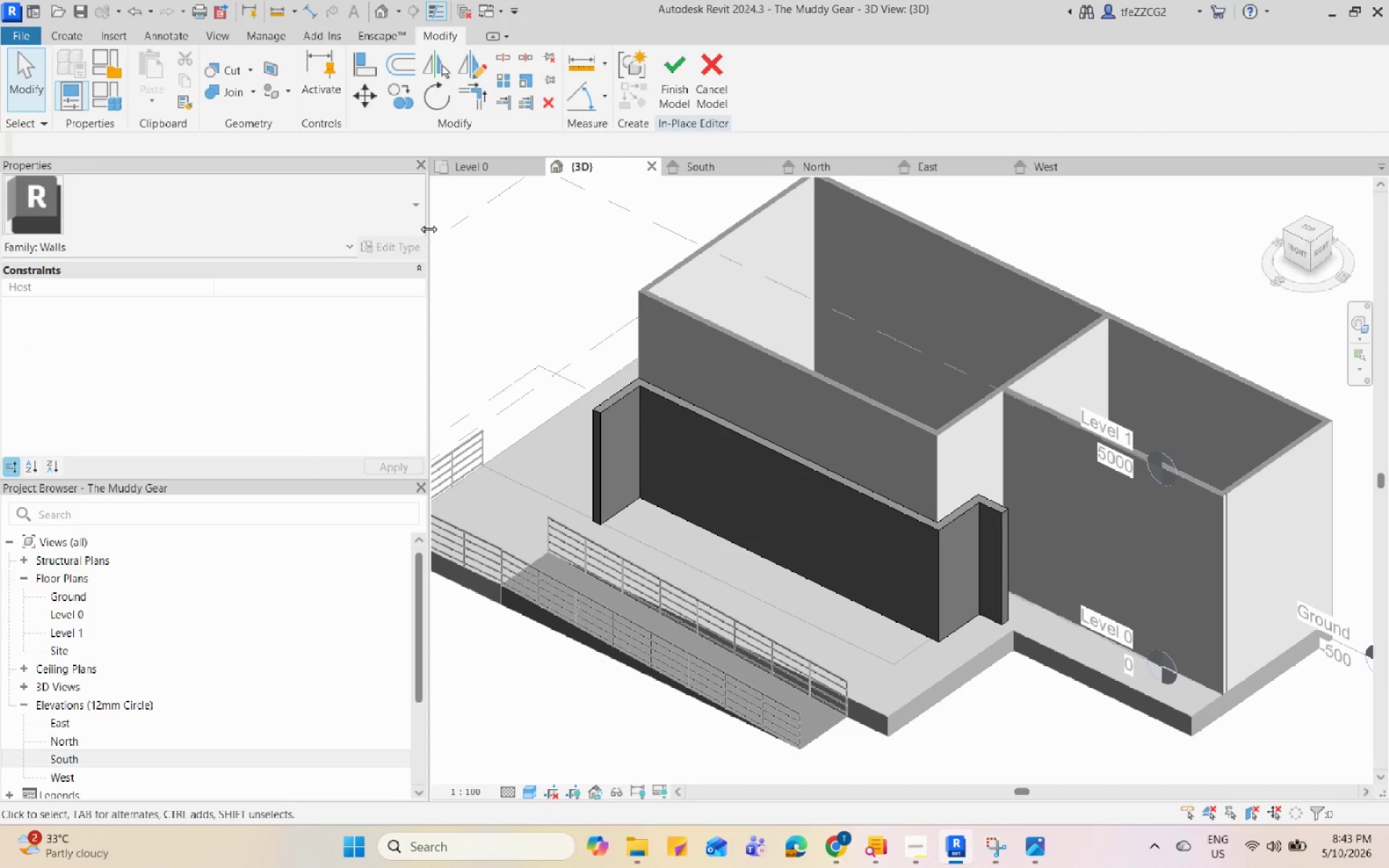 
left_click([464, 166])
 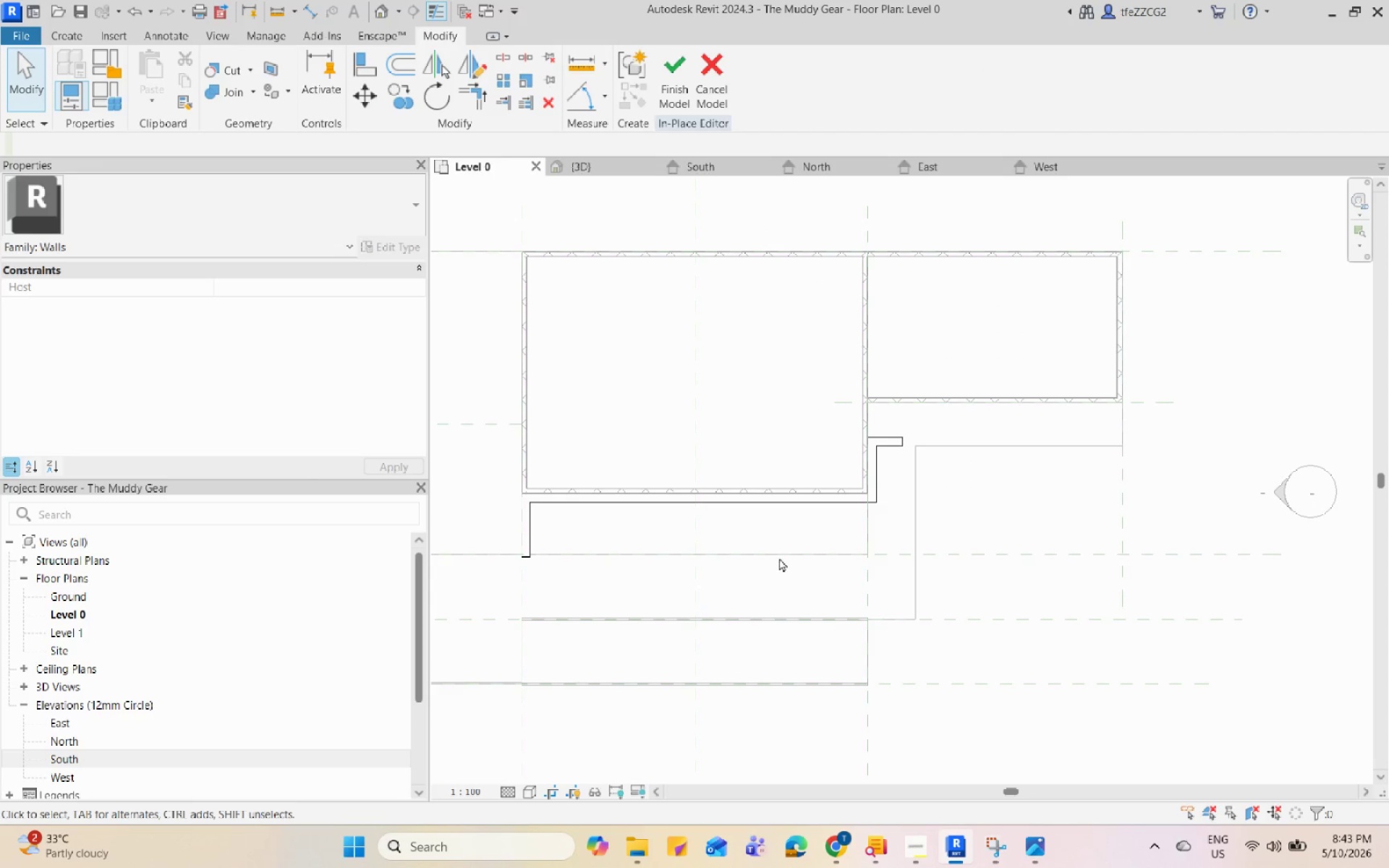 
scroll: coordinate [524, 493], scroll_direction: up, amount: 3.0
 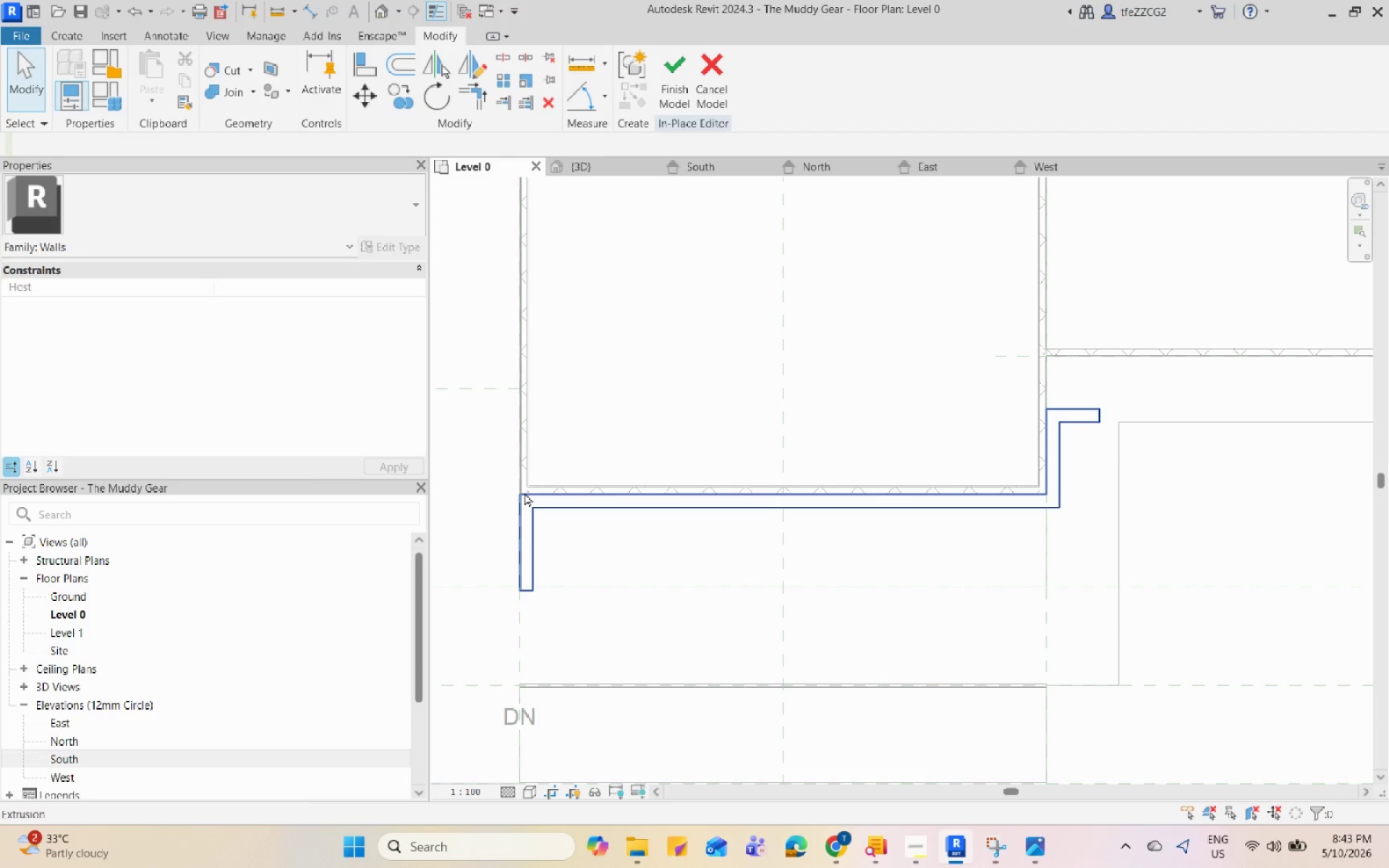 
wait(20.16)
 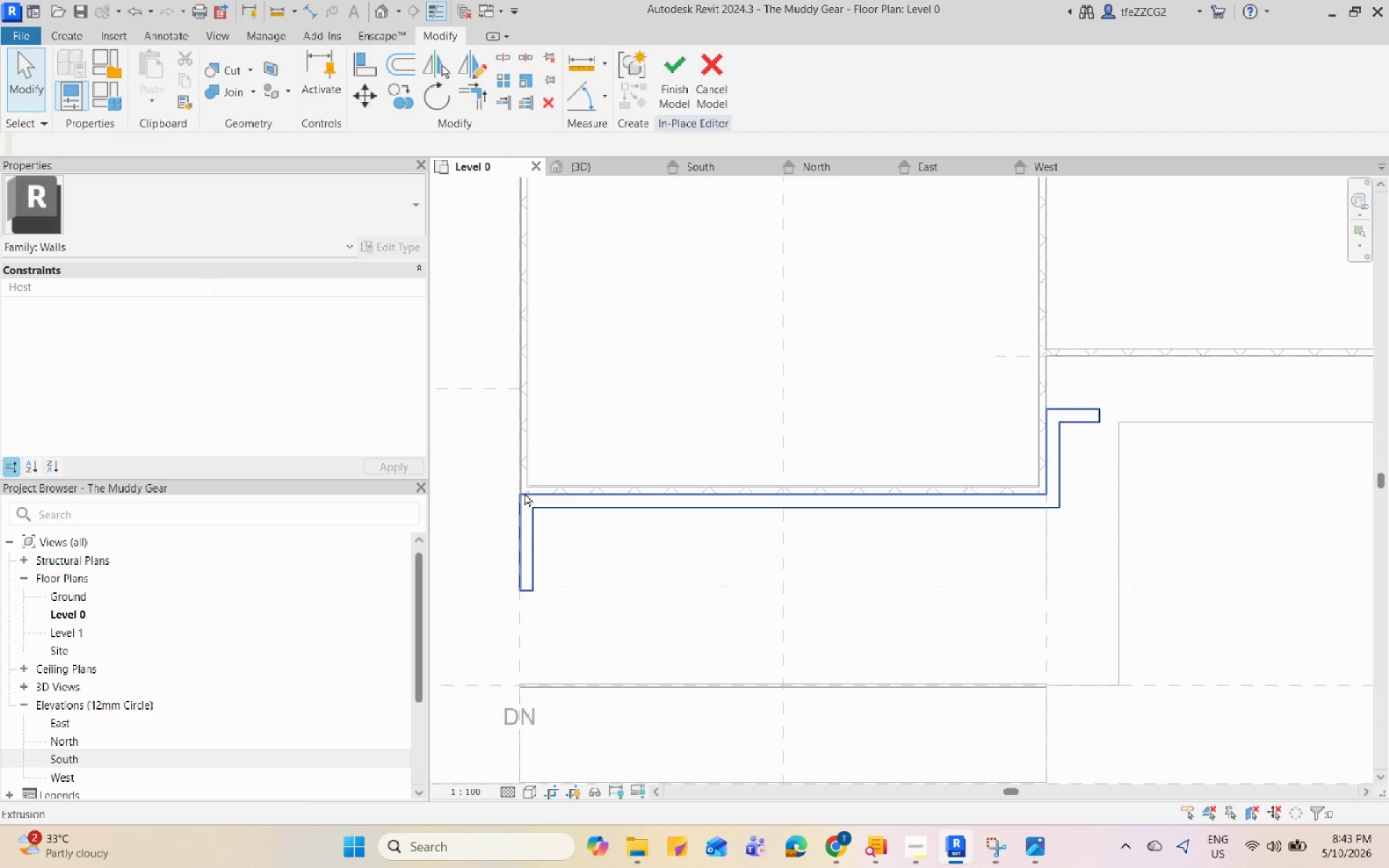 
double_click([177, 72])
 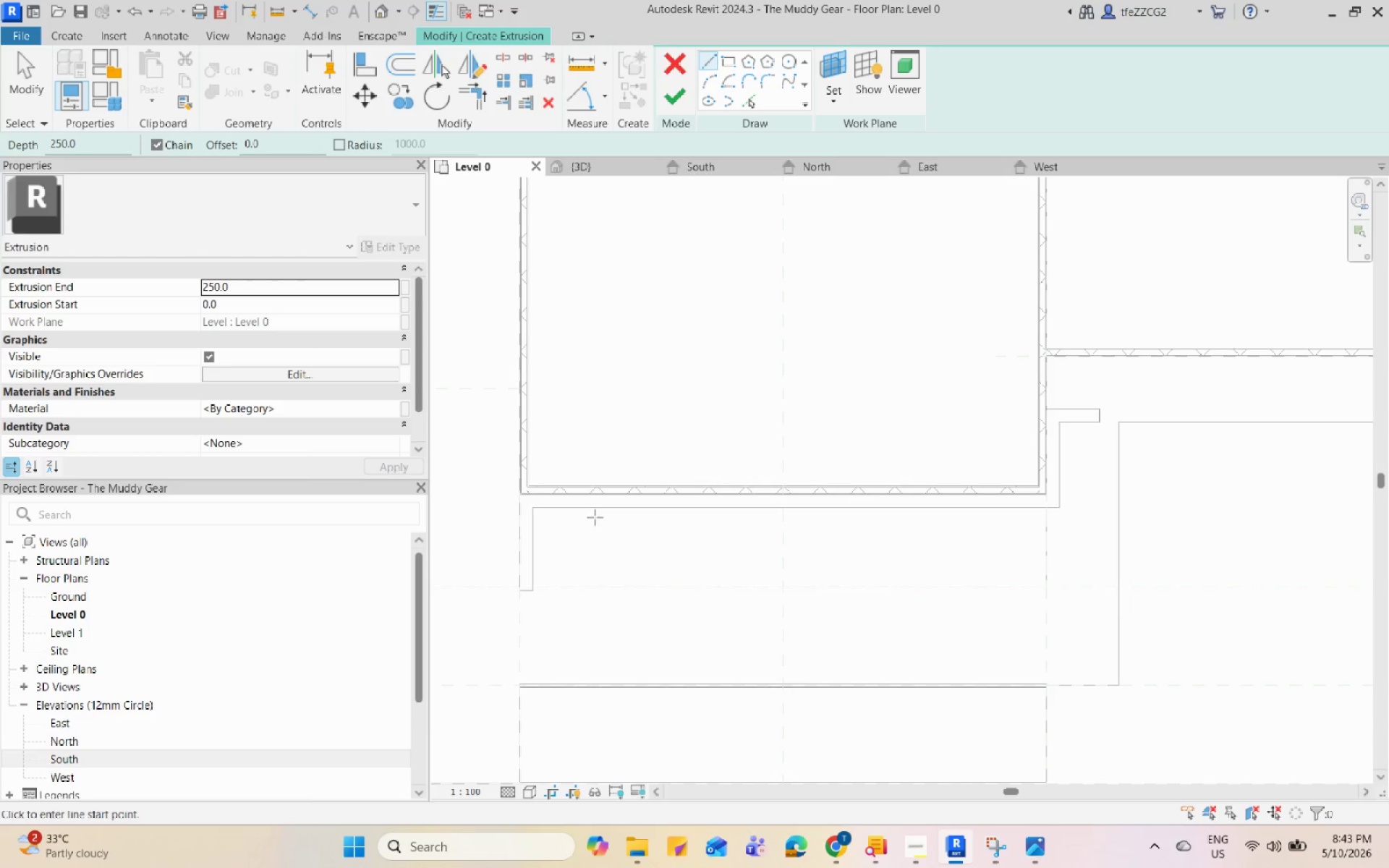 
scroll: coordinate [778, 497], scroll_direction: up, amount: 14.0
 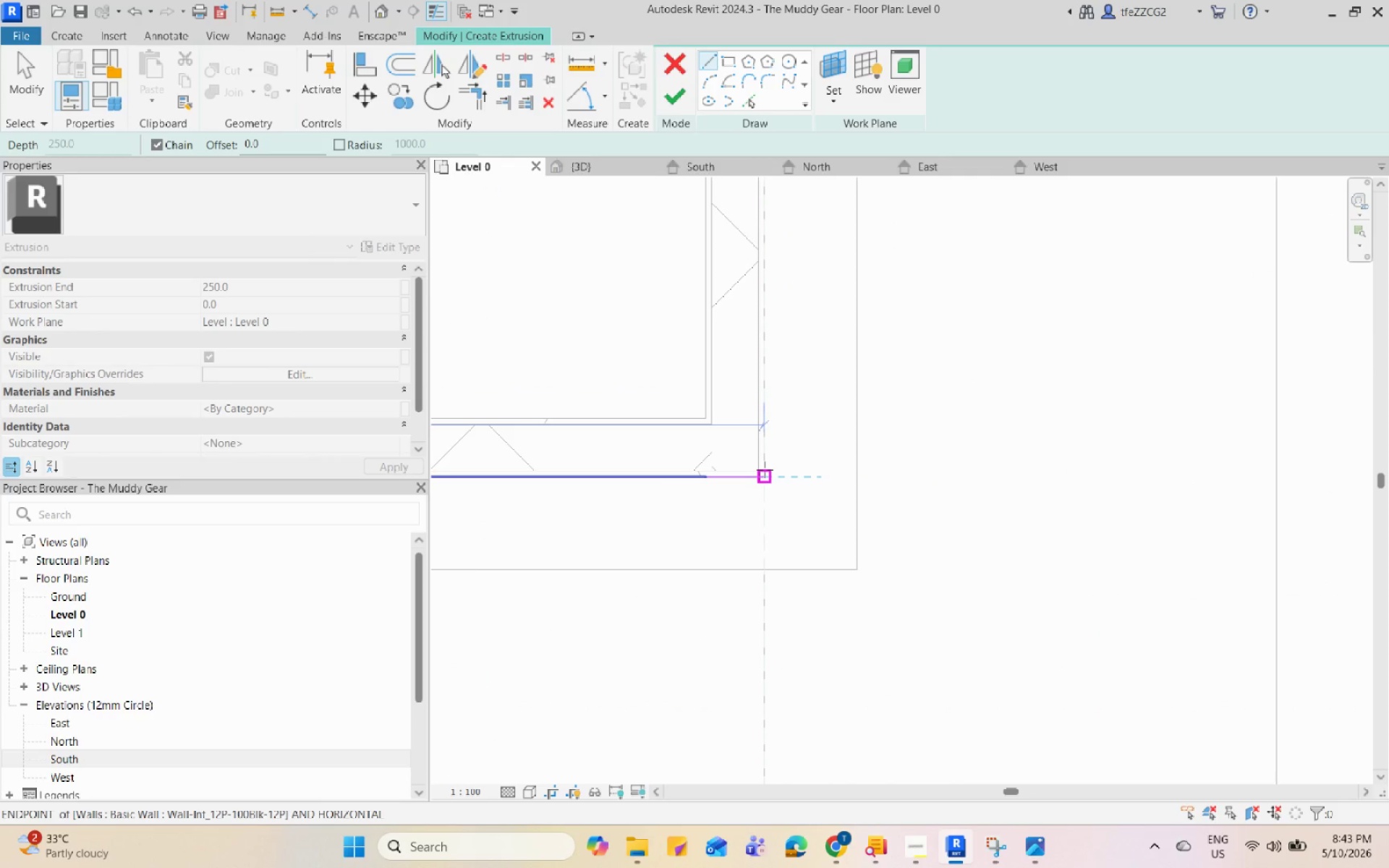 
left_click([765, 469])
 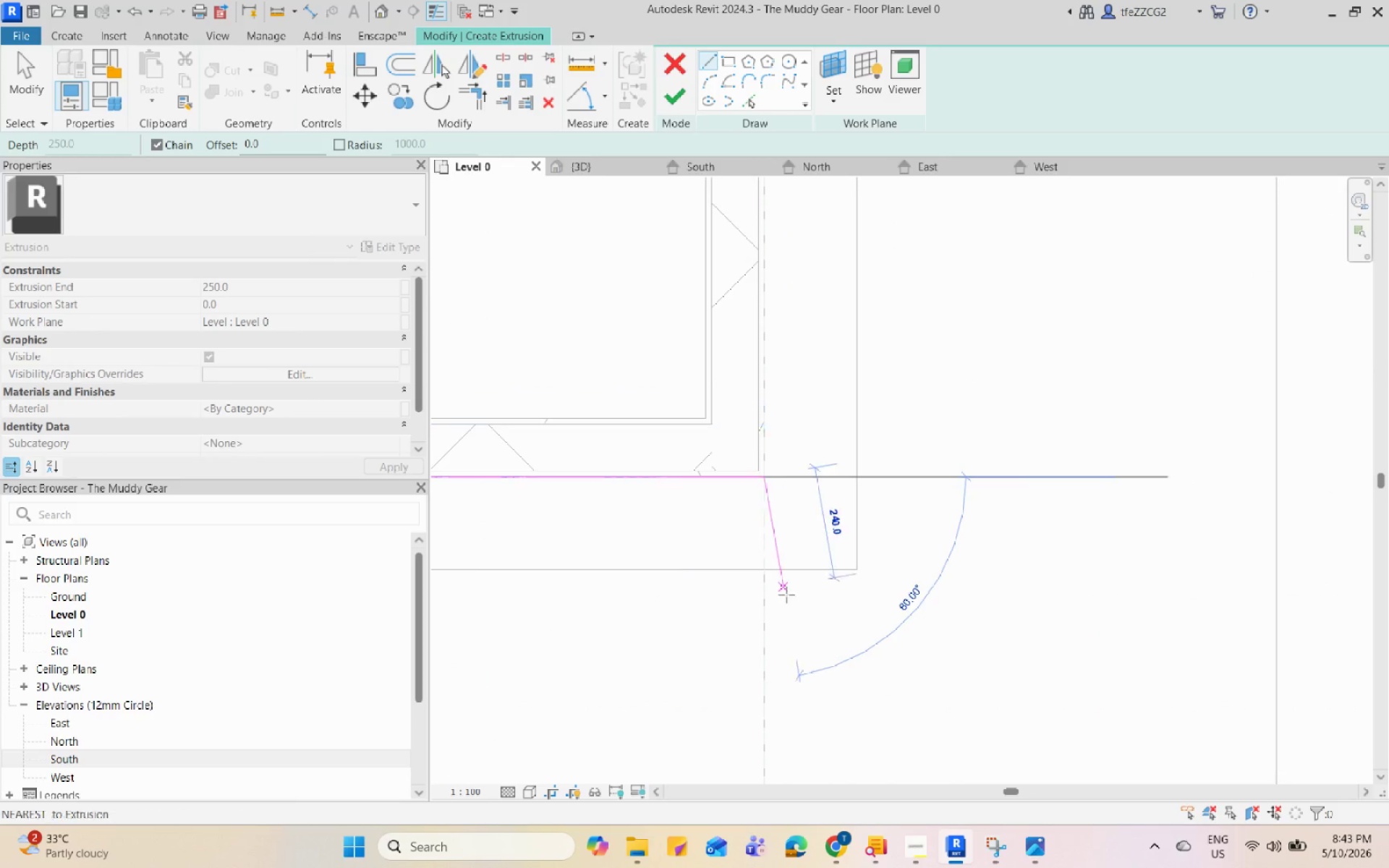 
scroll: coordinate [788, 618], scroll_direction: down, amount: 6.0
 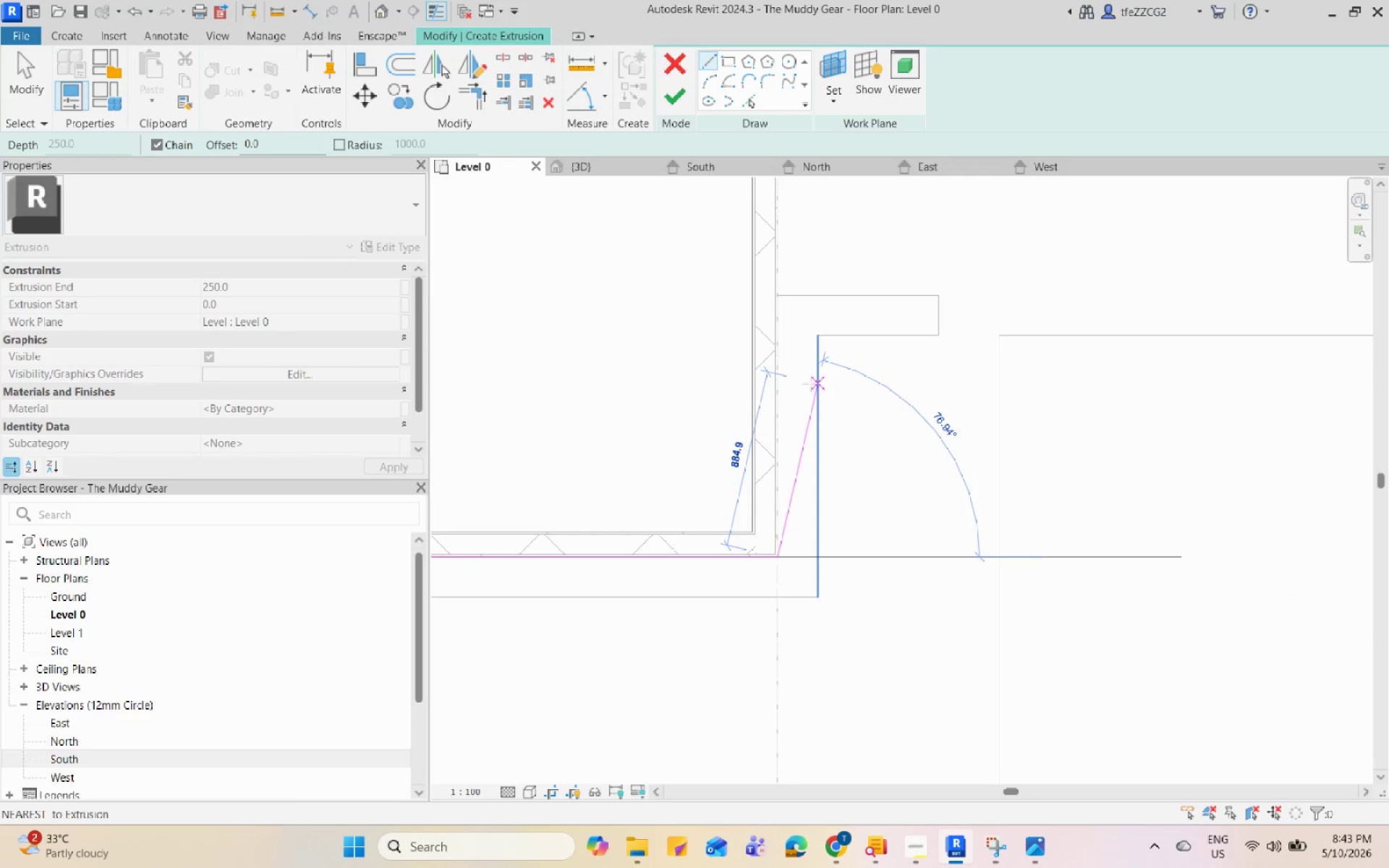 
scroll: coordinate [857, 292], scroll_direction: up, amount: 6.0
 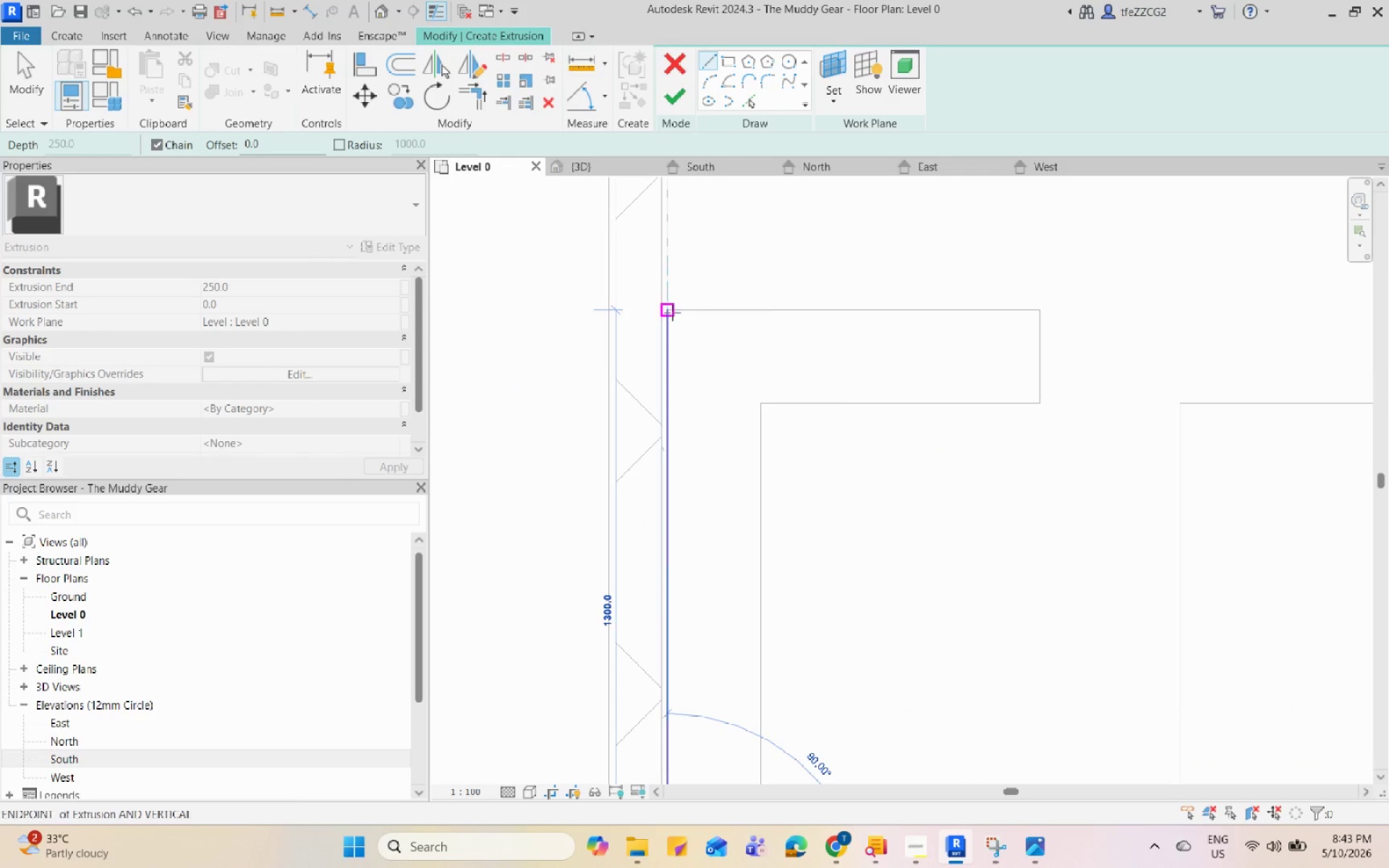 
left_click([672, 312])
 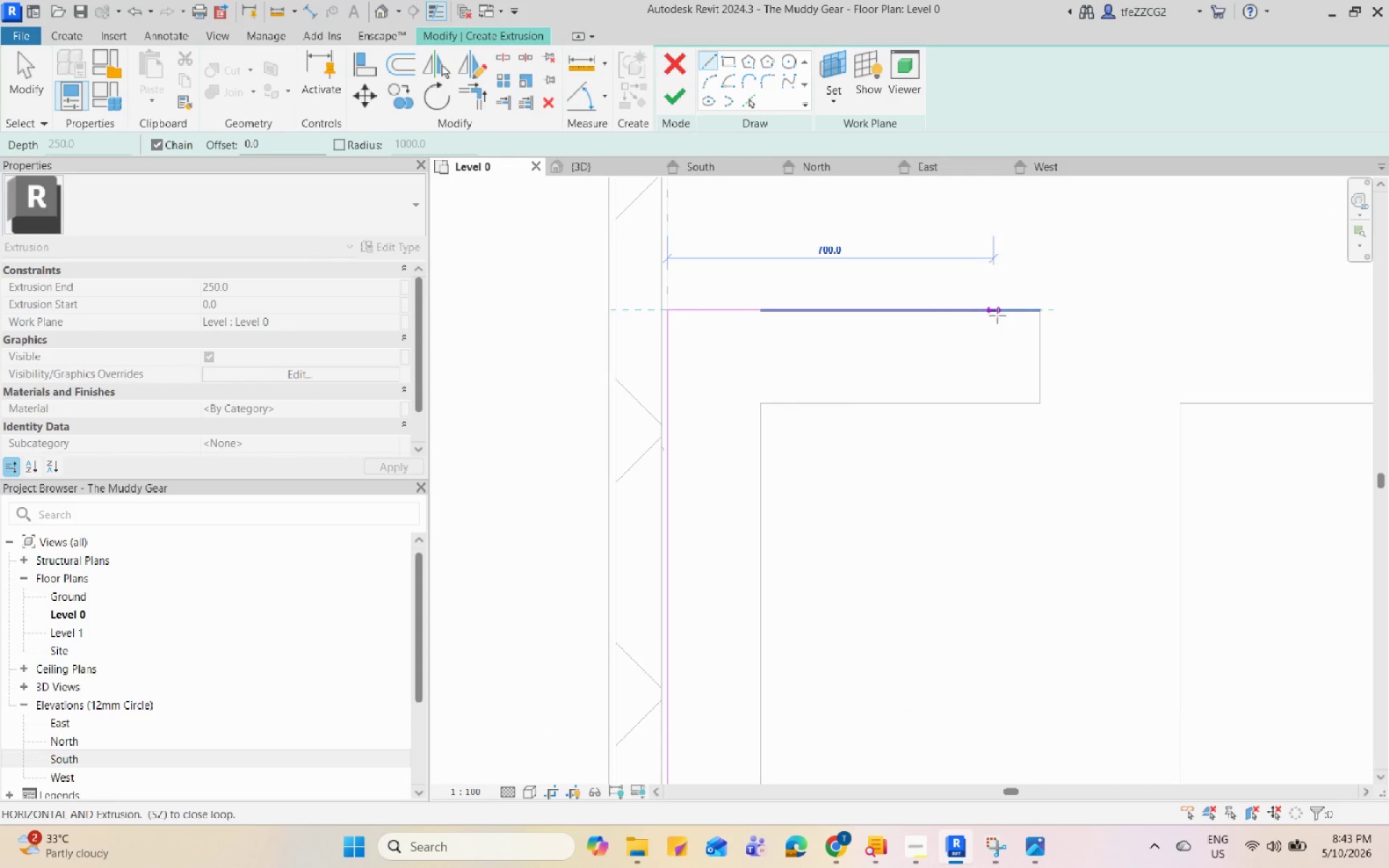 
scroll: coordinate [997, 315], scroll_direction: down, amount: 3.0
 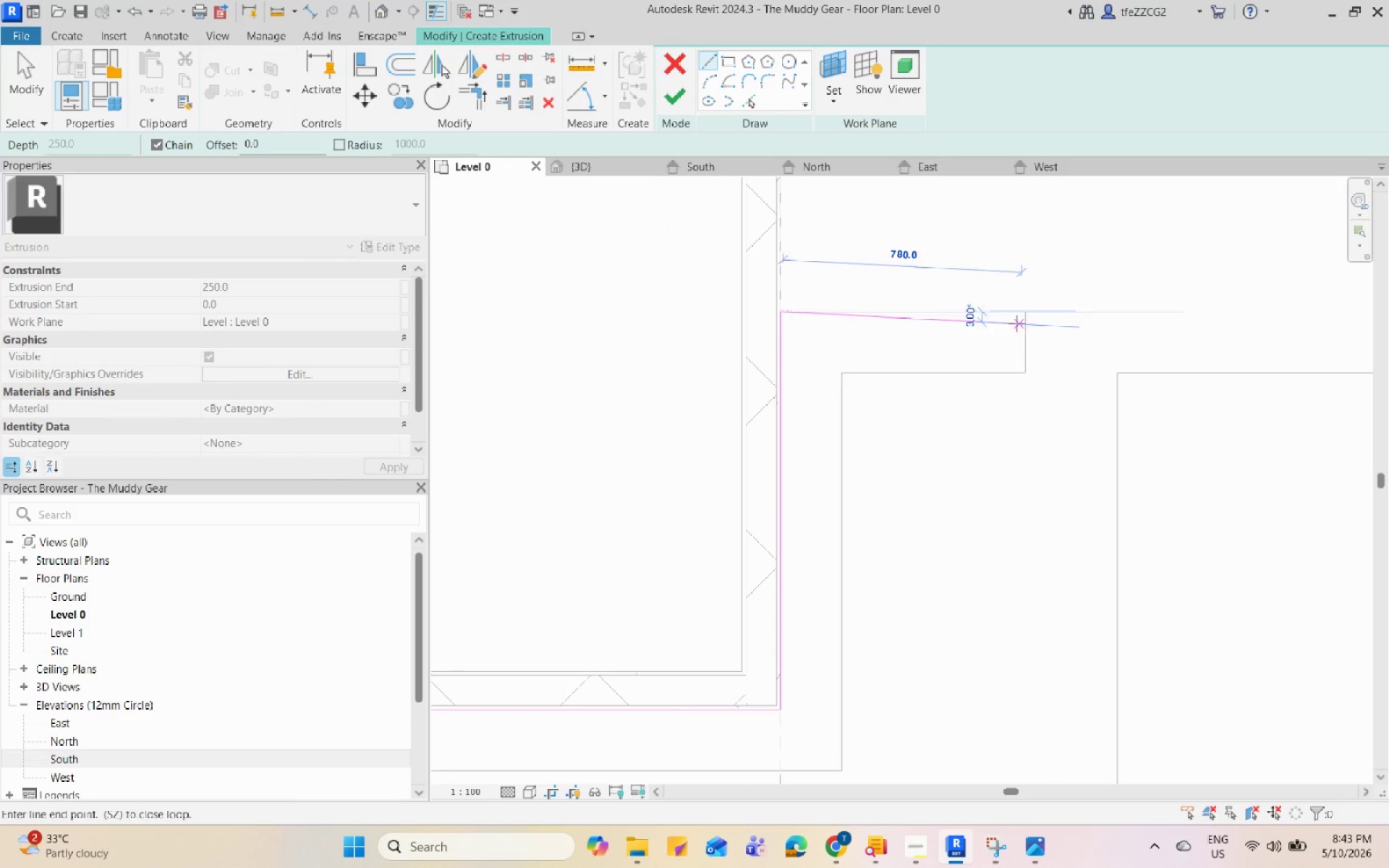 
left_click_drag(start_coordinate=[1027, 312], to_coordinate=[1027, 317])
 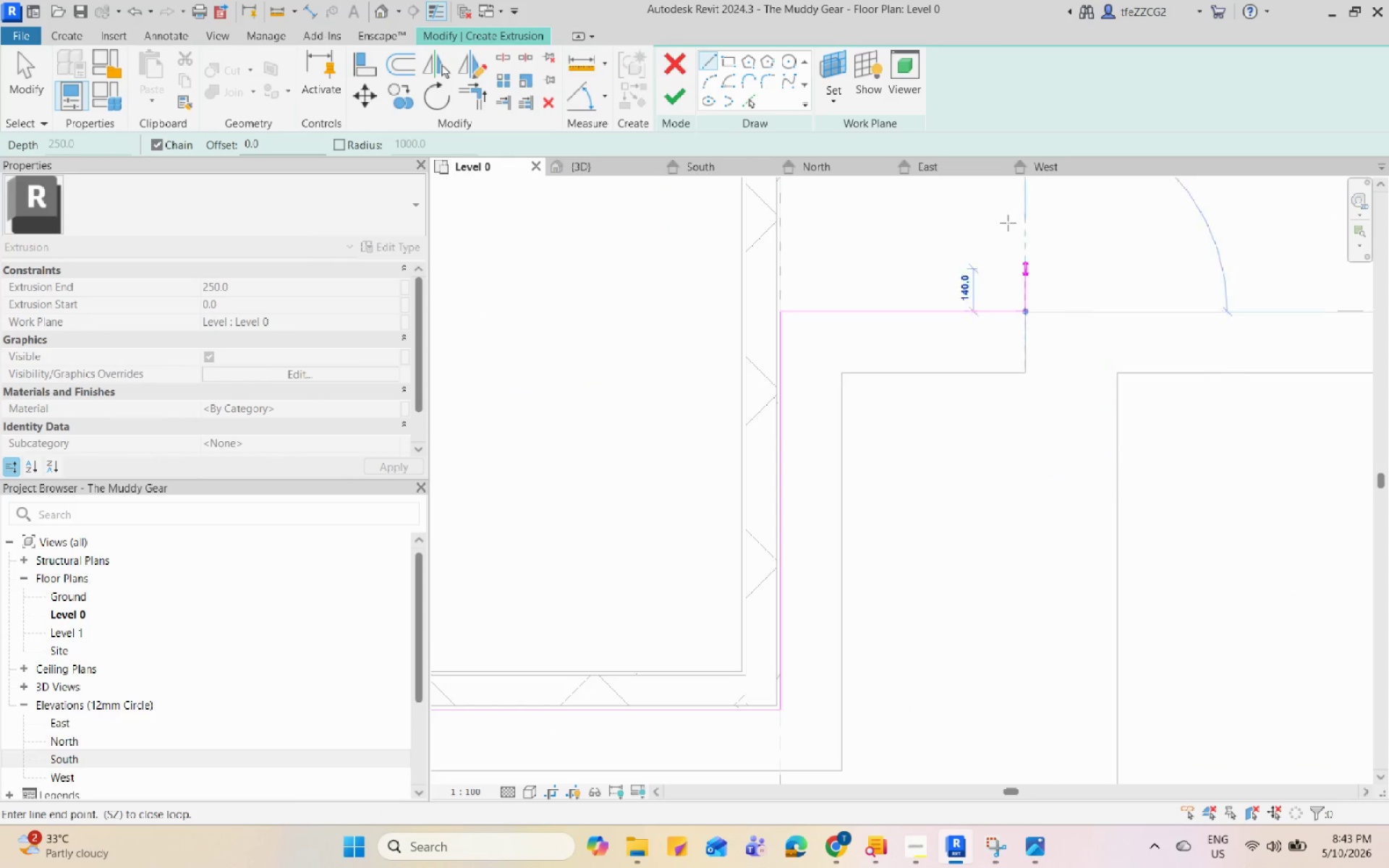 
scroll: coordinate [1014, 477], scroll_direction: down, amount: 15.0
 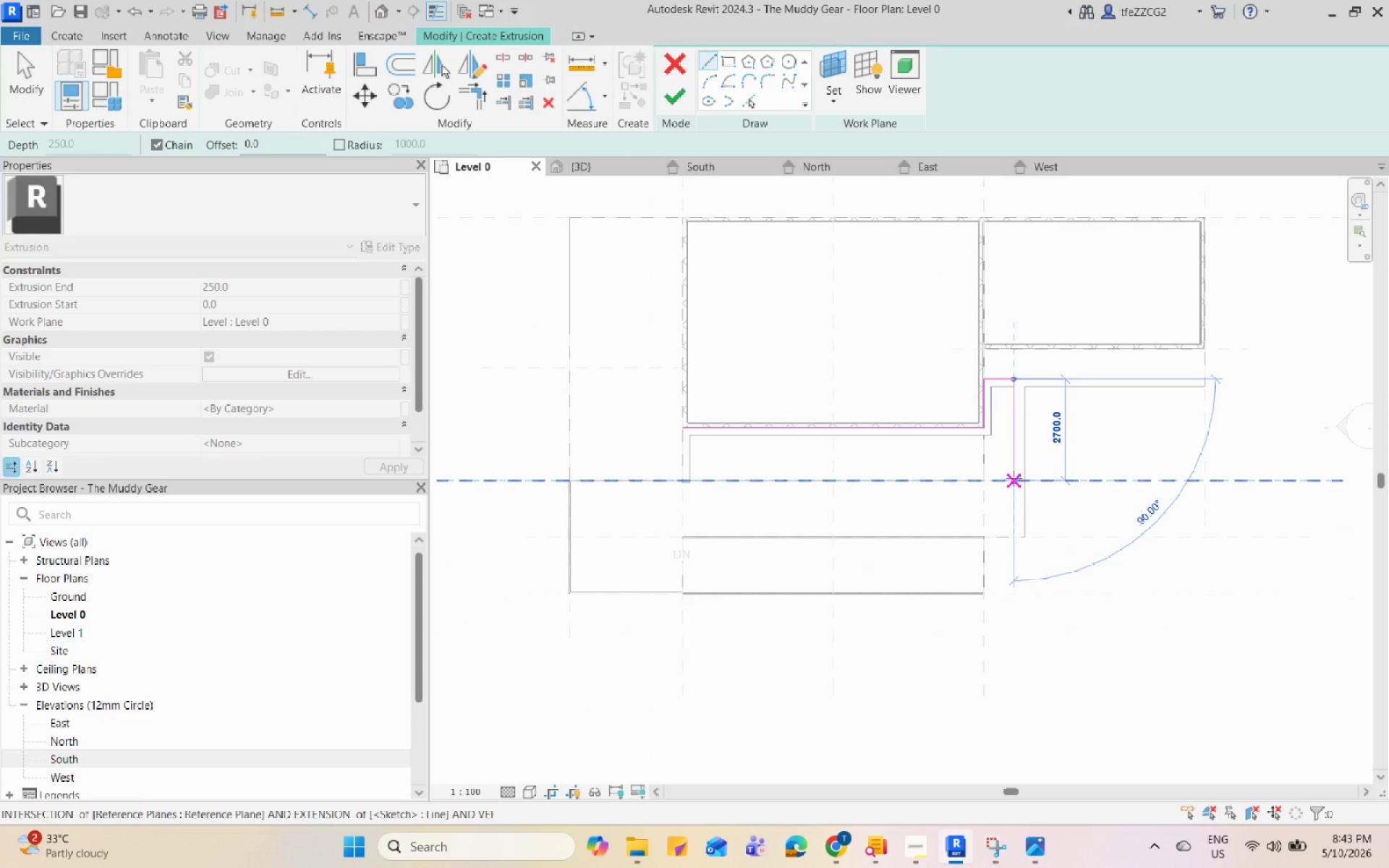 
scroll: coordinate [1008, 493], scroll_direction: up, amount: 8.0
 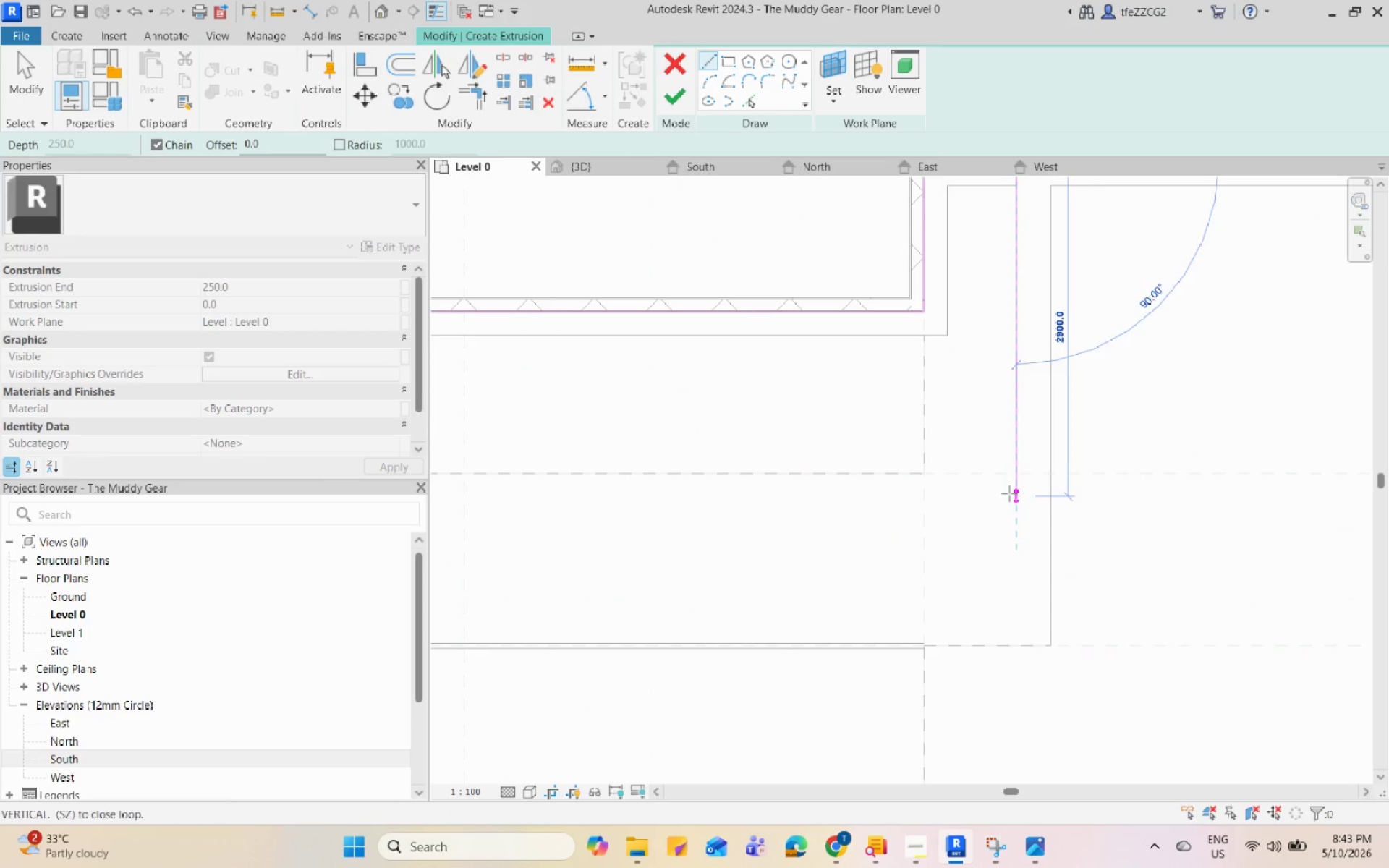 
key(Escape)
 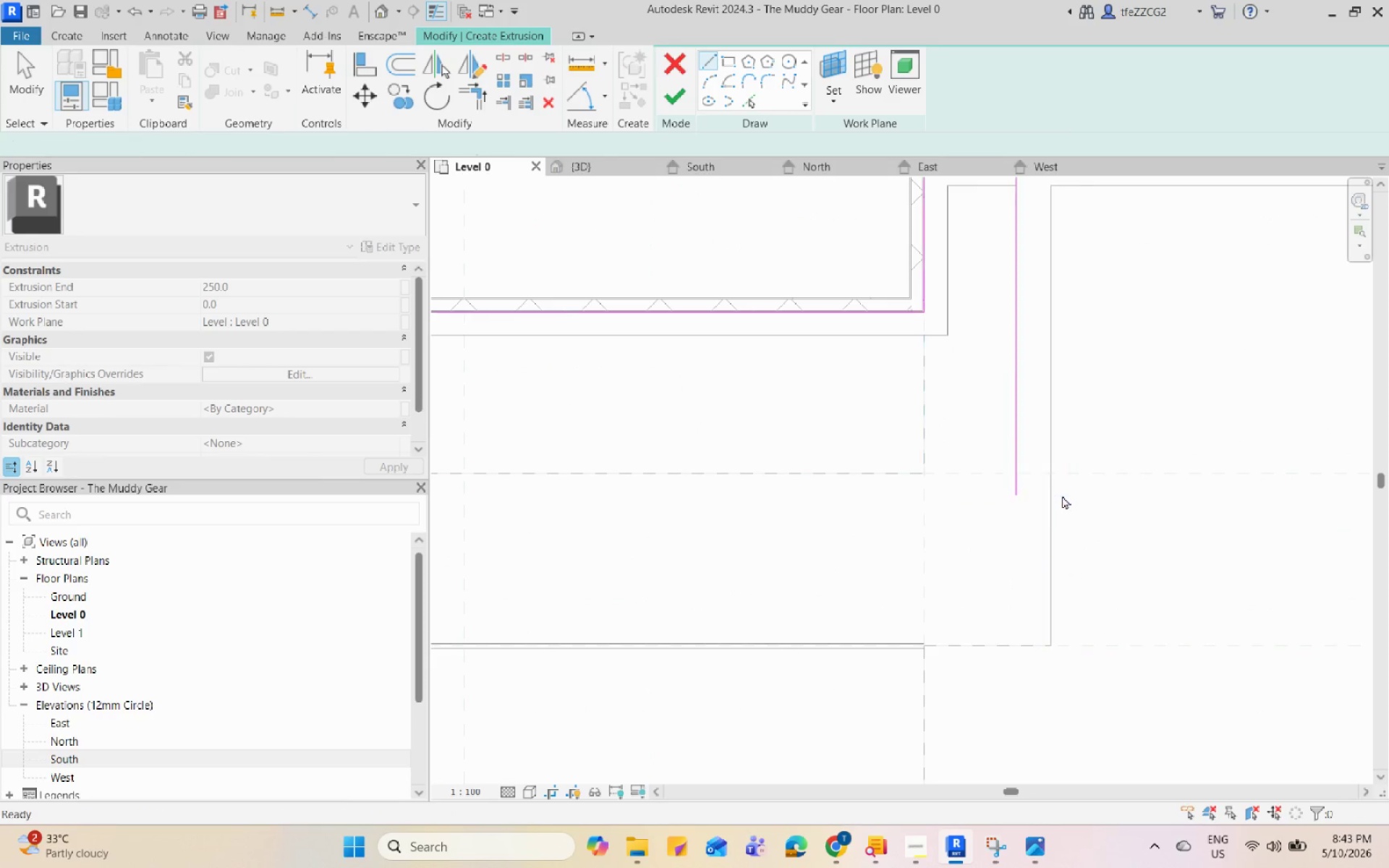 
left_click([825, 258])
 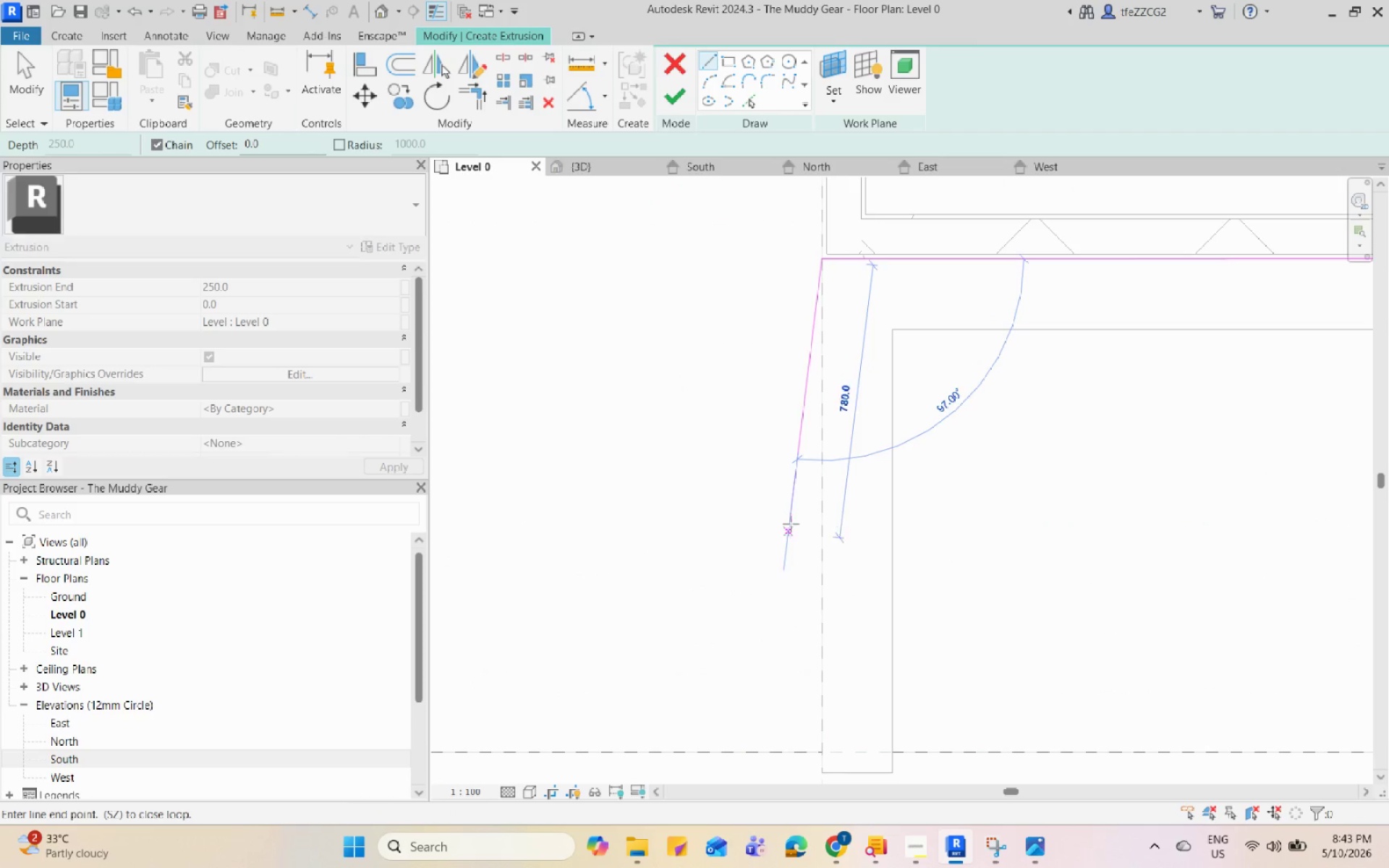 
scroll: coordinate [805, 555], scroll_direction: up, amount: 10.0
 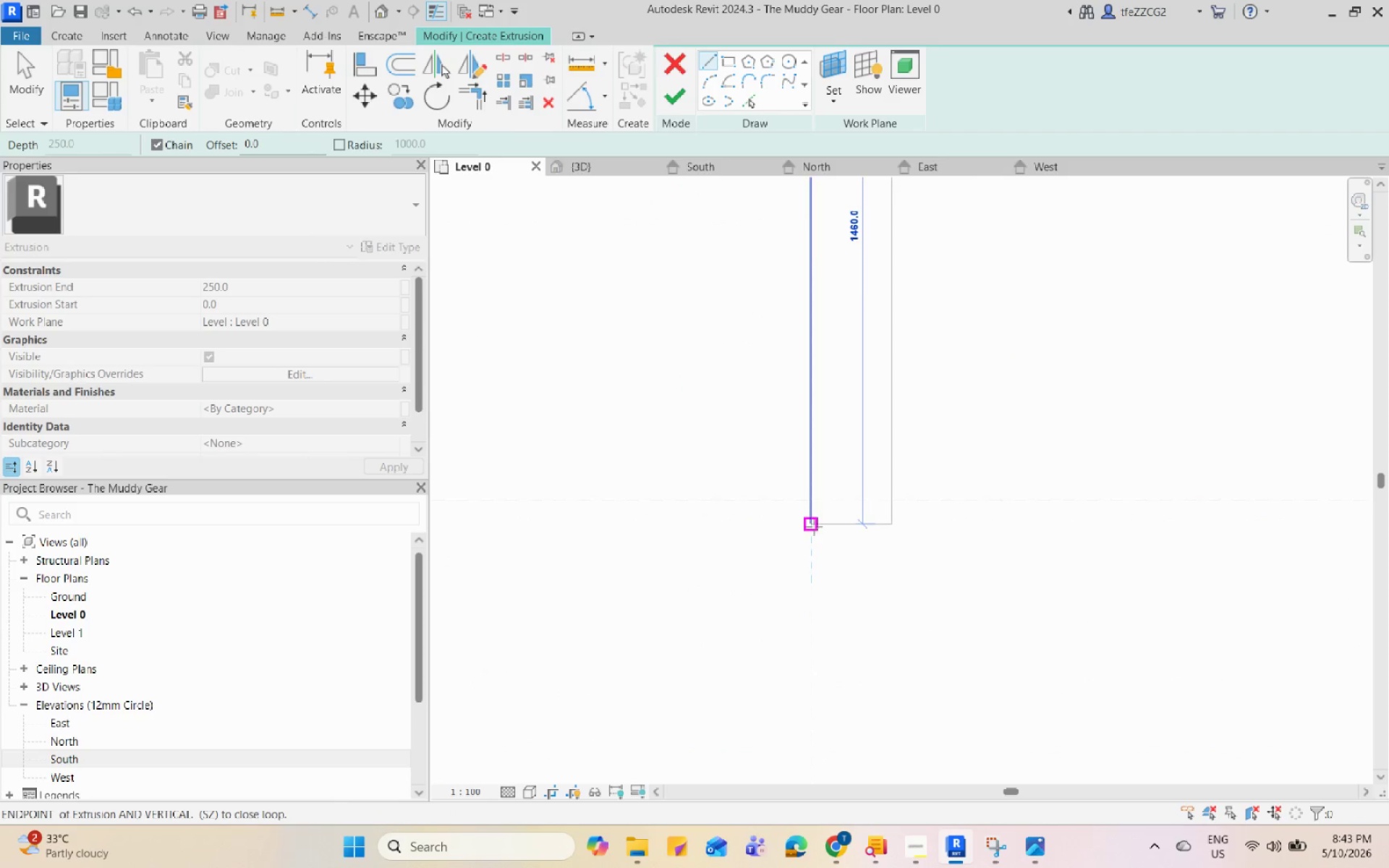 
left_click([814, 525])
 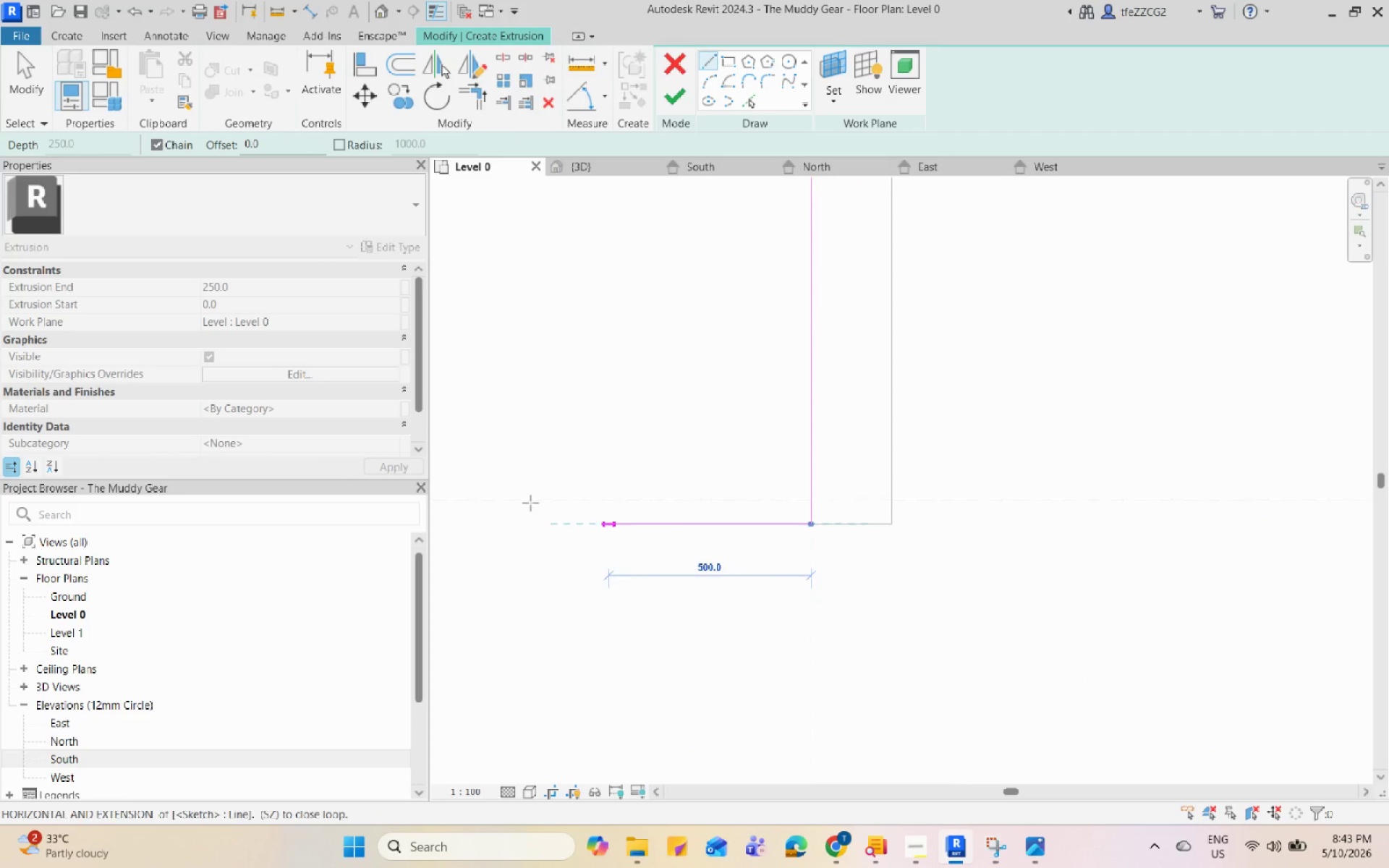 
scroll: coordinate [864, 509], scroll_direction: down, amount: 8.0
 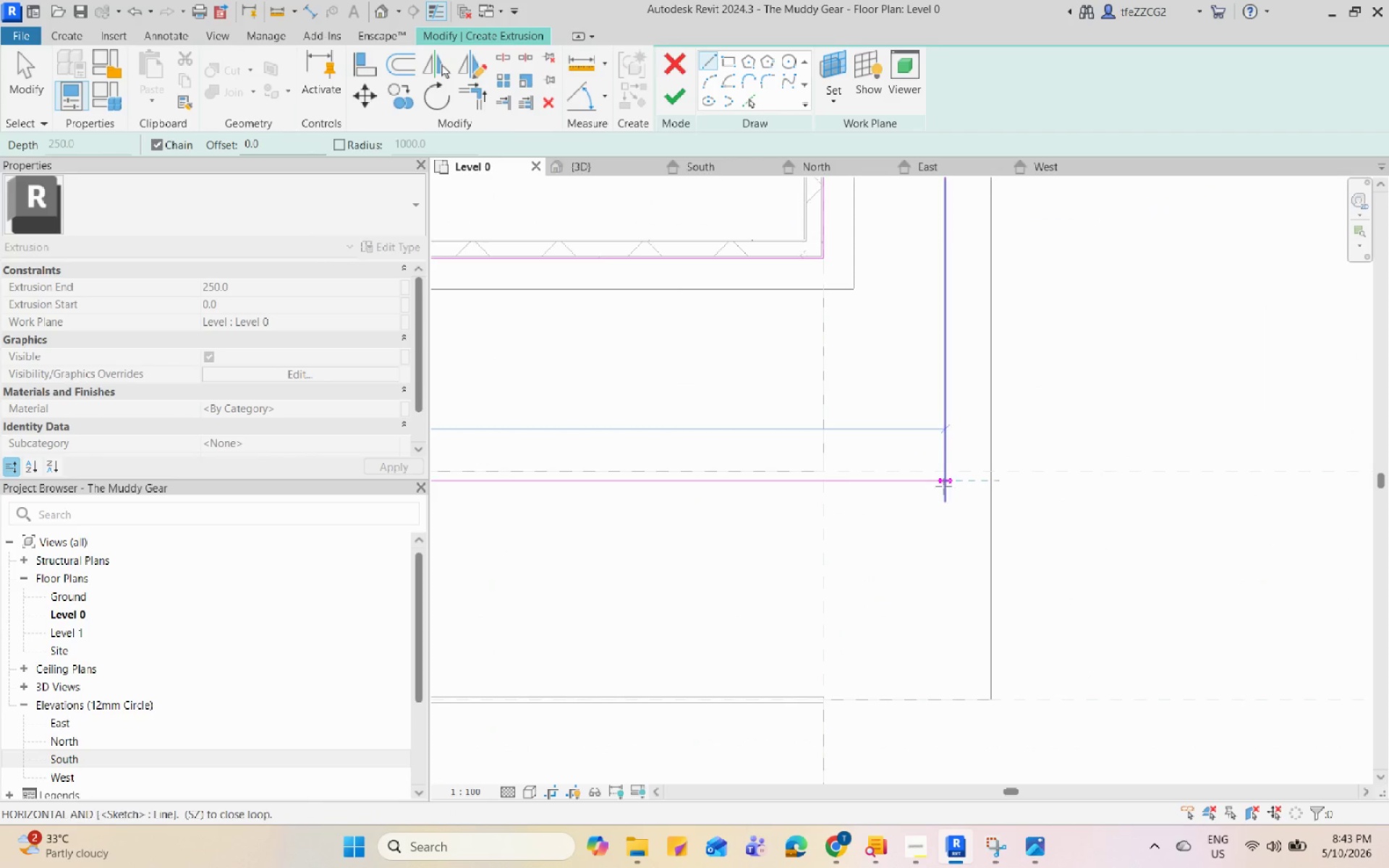 
left_click([946, 486])
 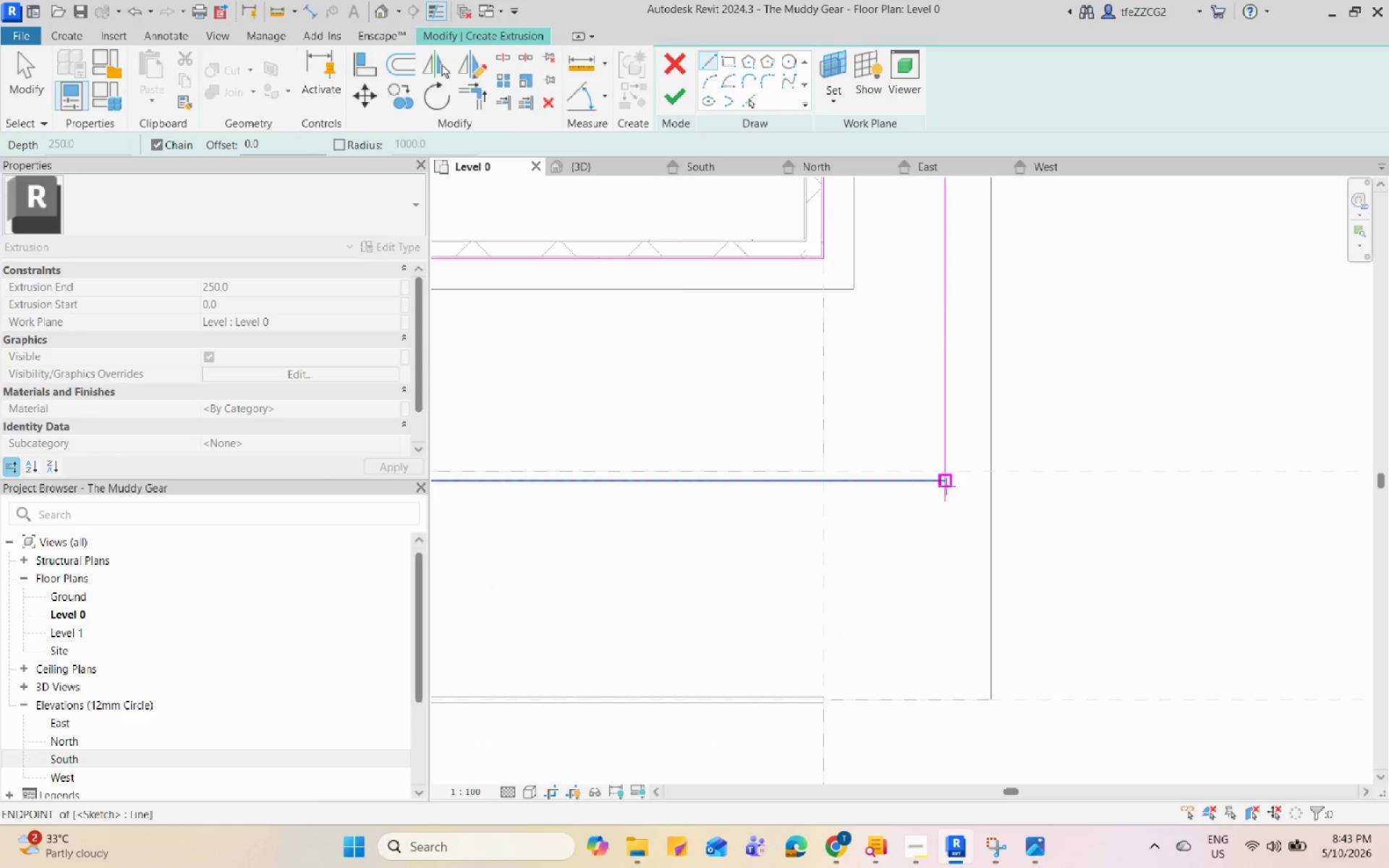 
key(Escape)
 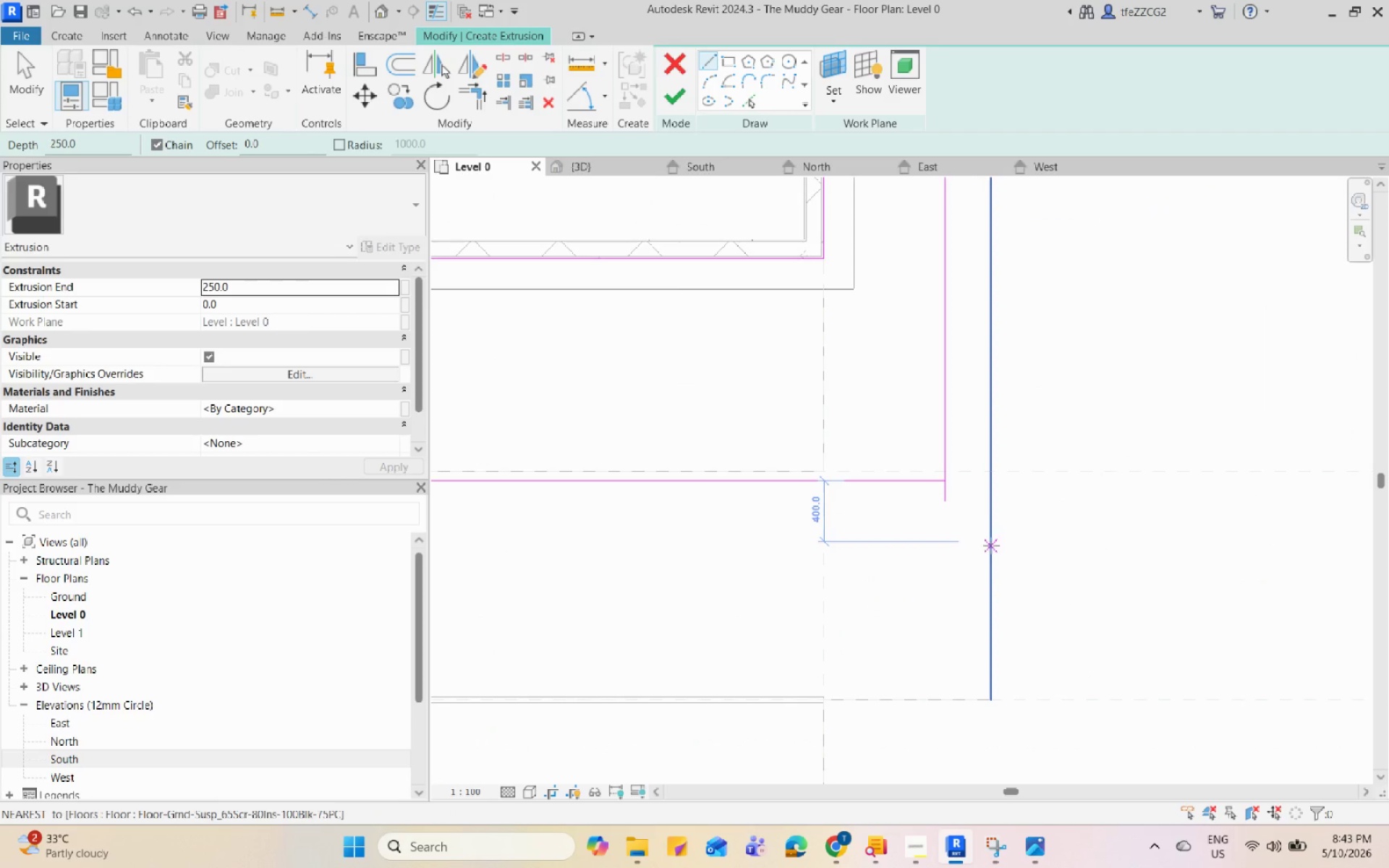 
key(T)
 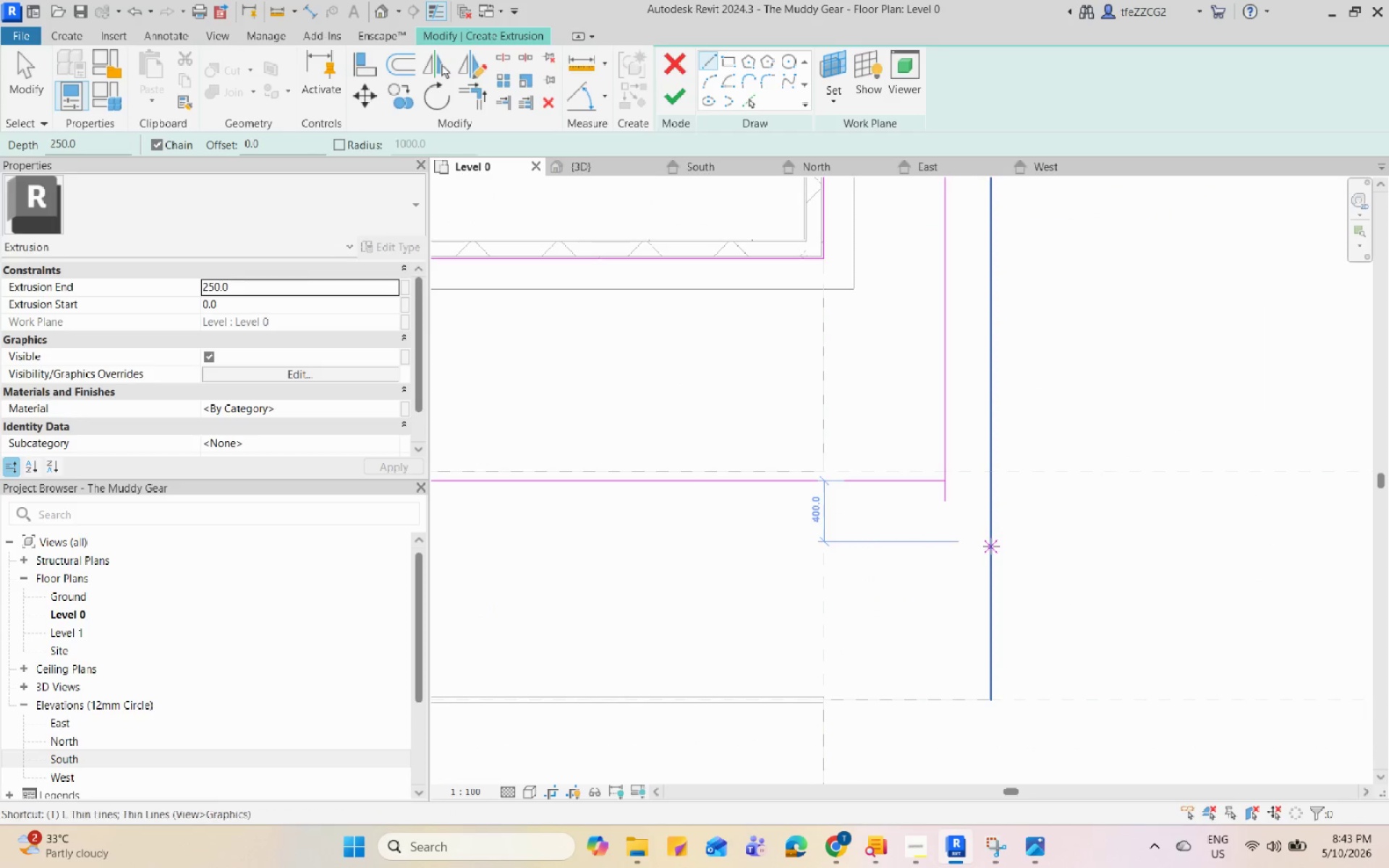 
left_click([909, 482])
 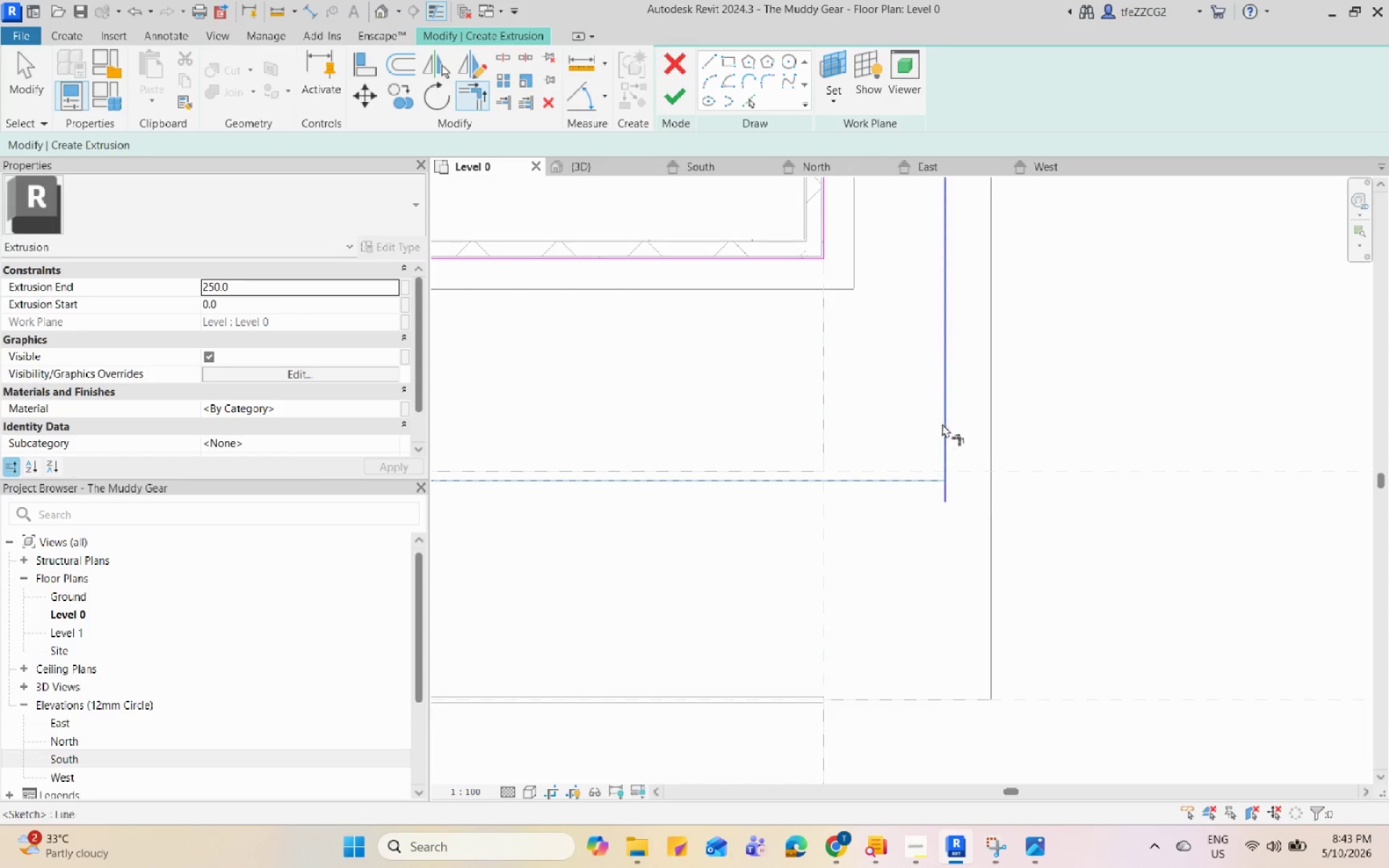 
left_click([943, 422])
 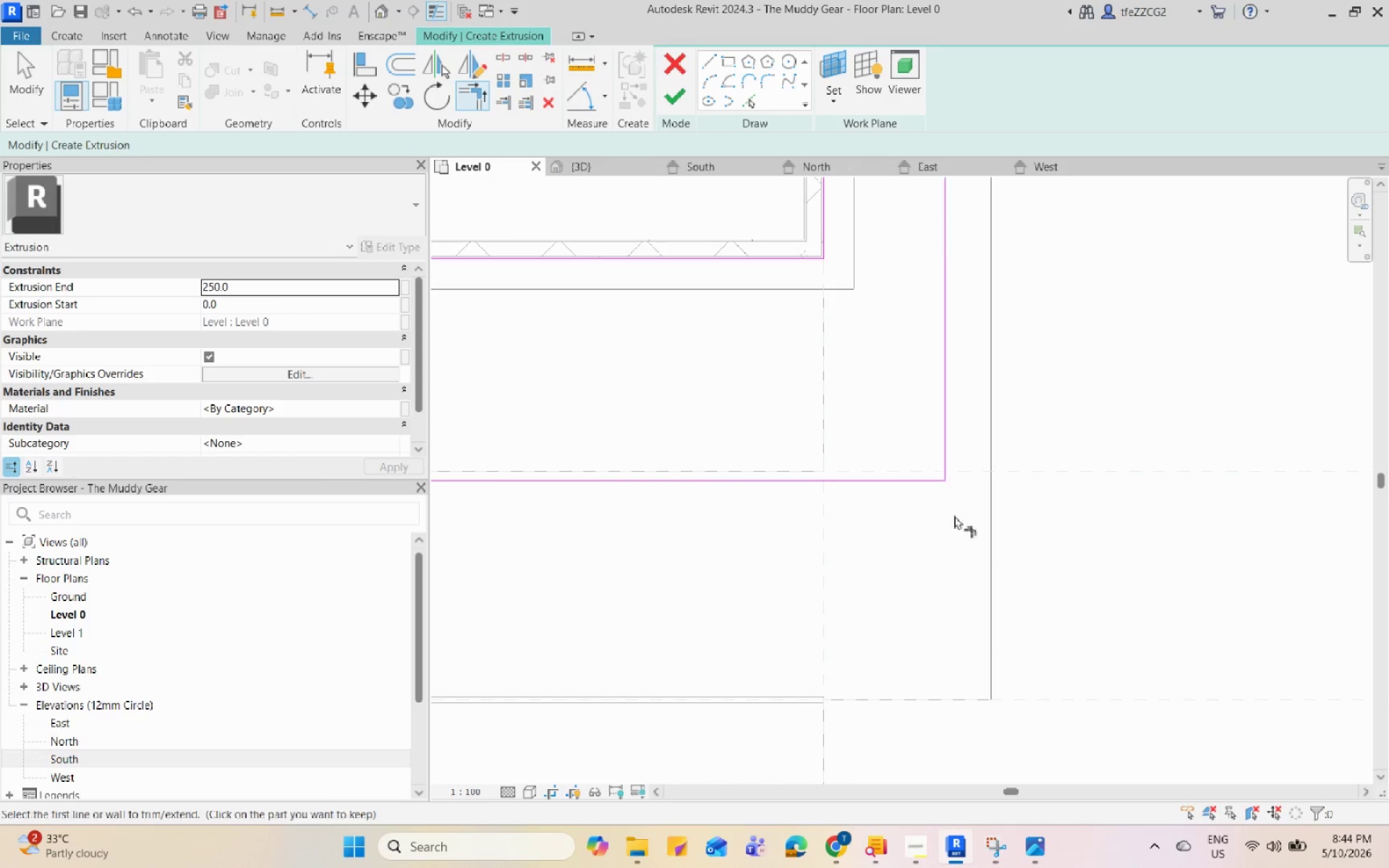 
scroll: coordinate [954, 576], scroll_direction: down, amount: 10.0
 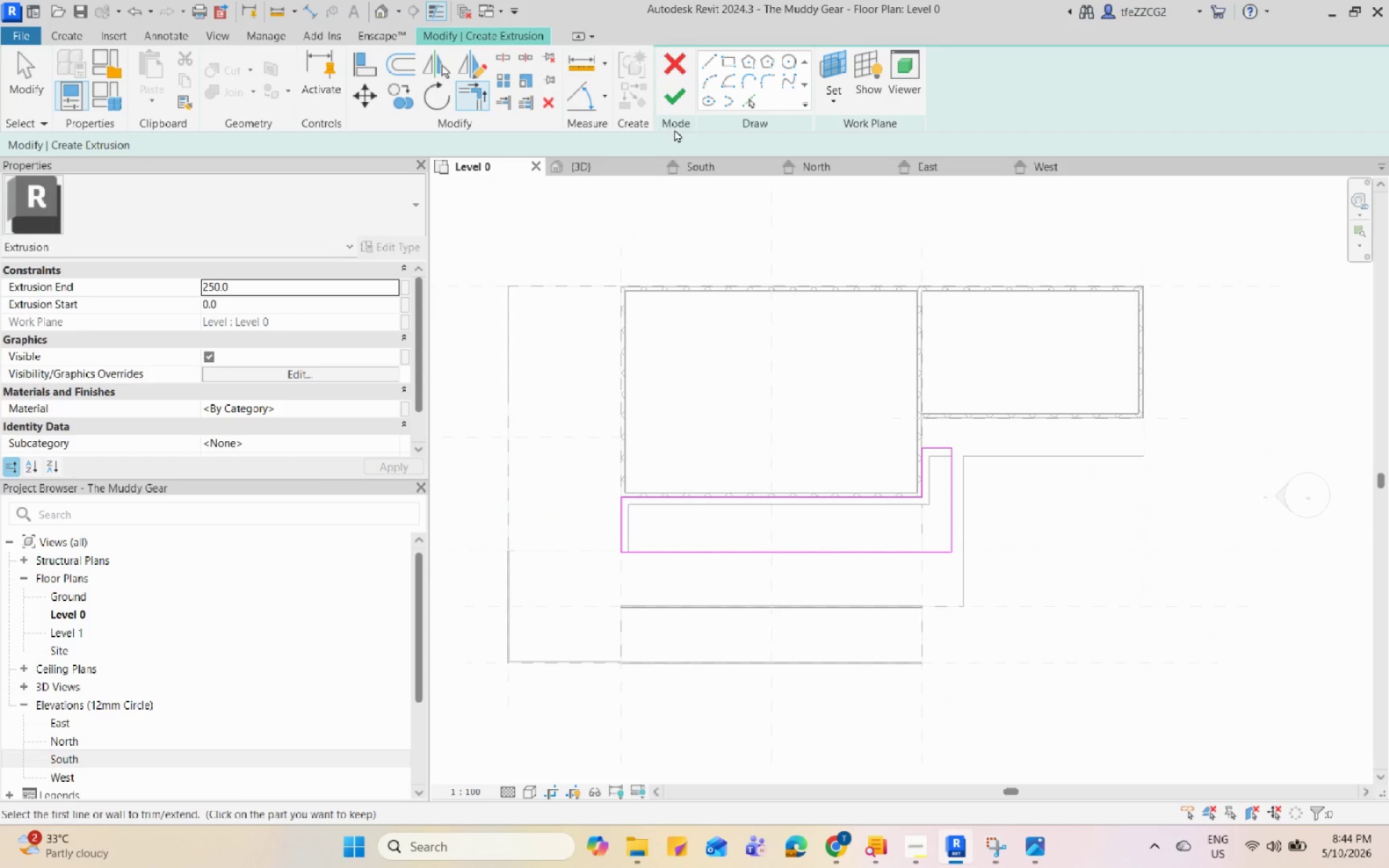 
left_click([682, 101])
 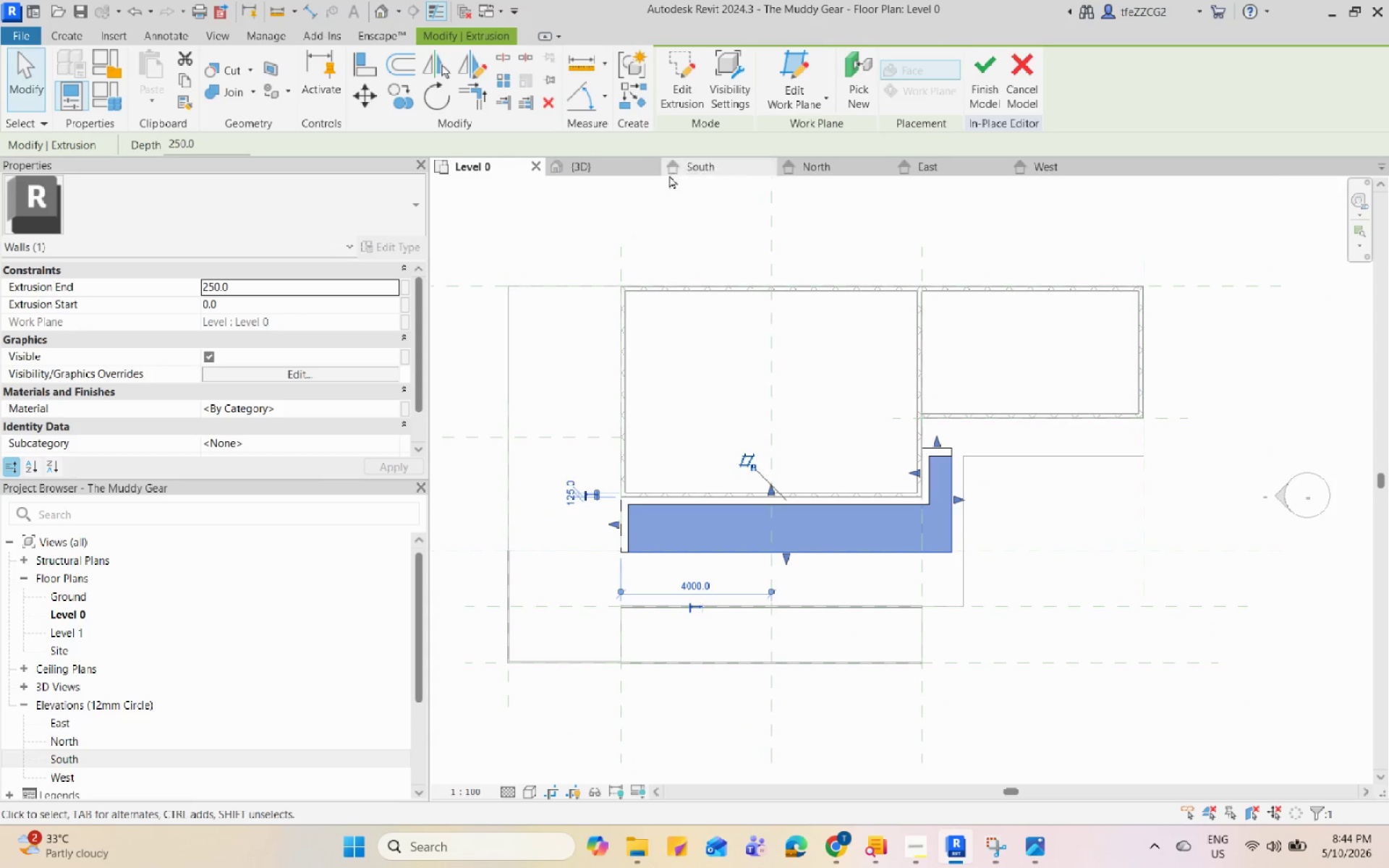 
left_click([596, 164])
 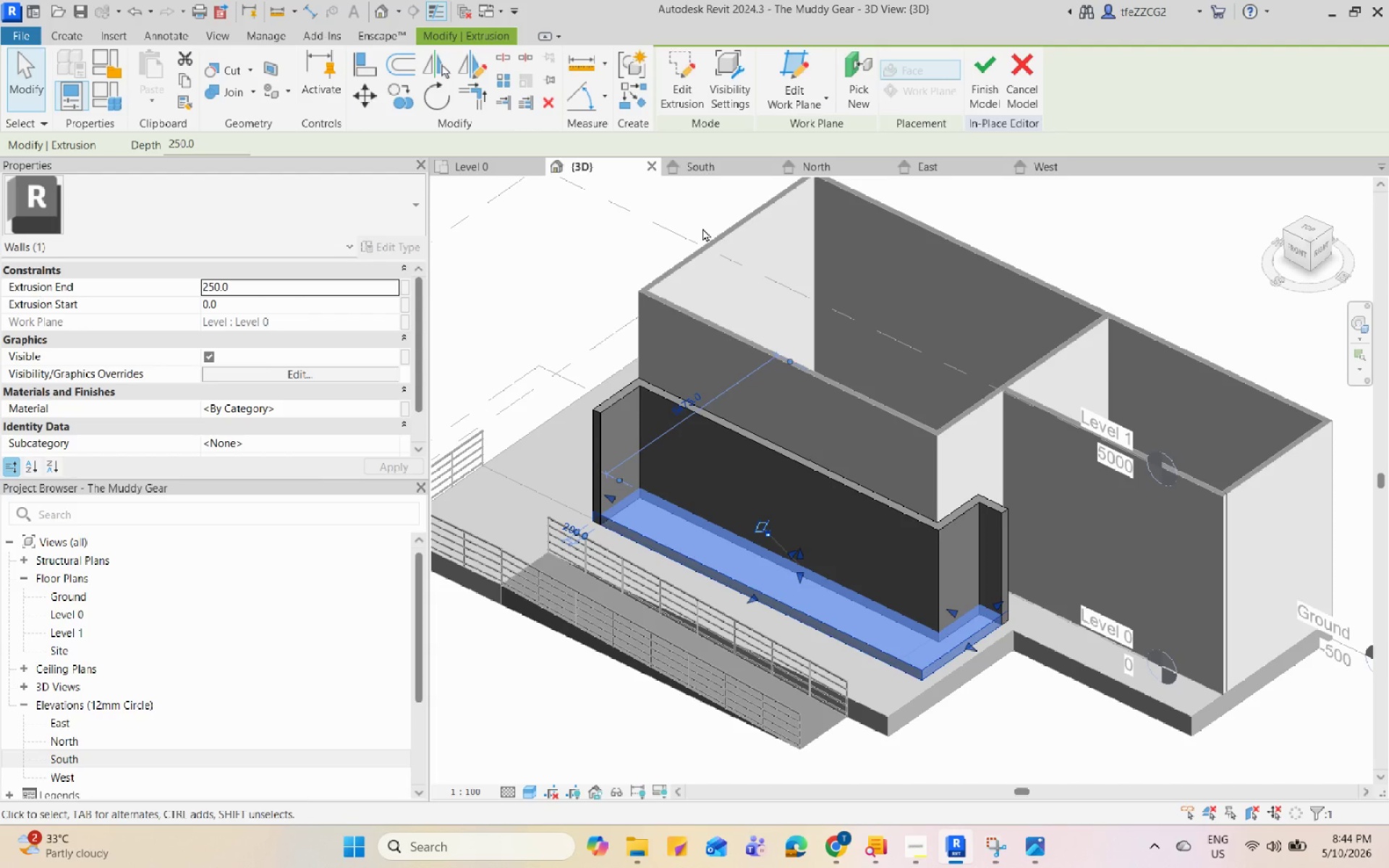 
wait(19.69)
 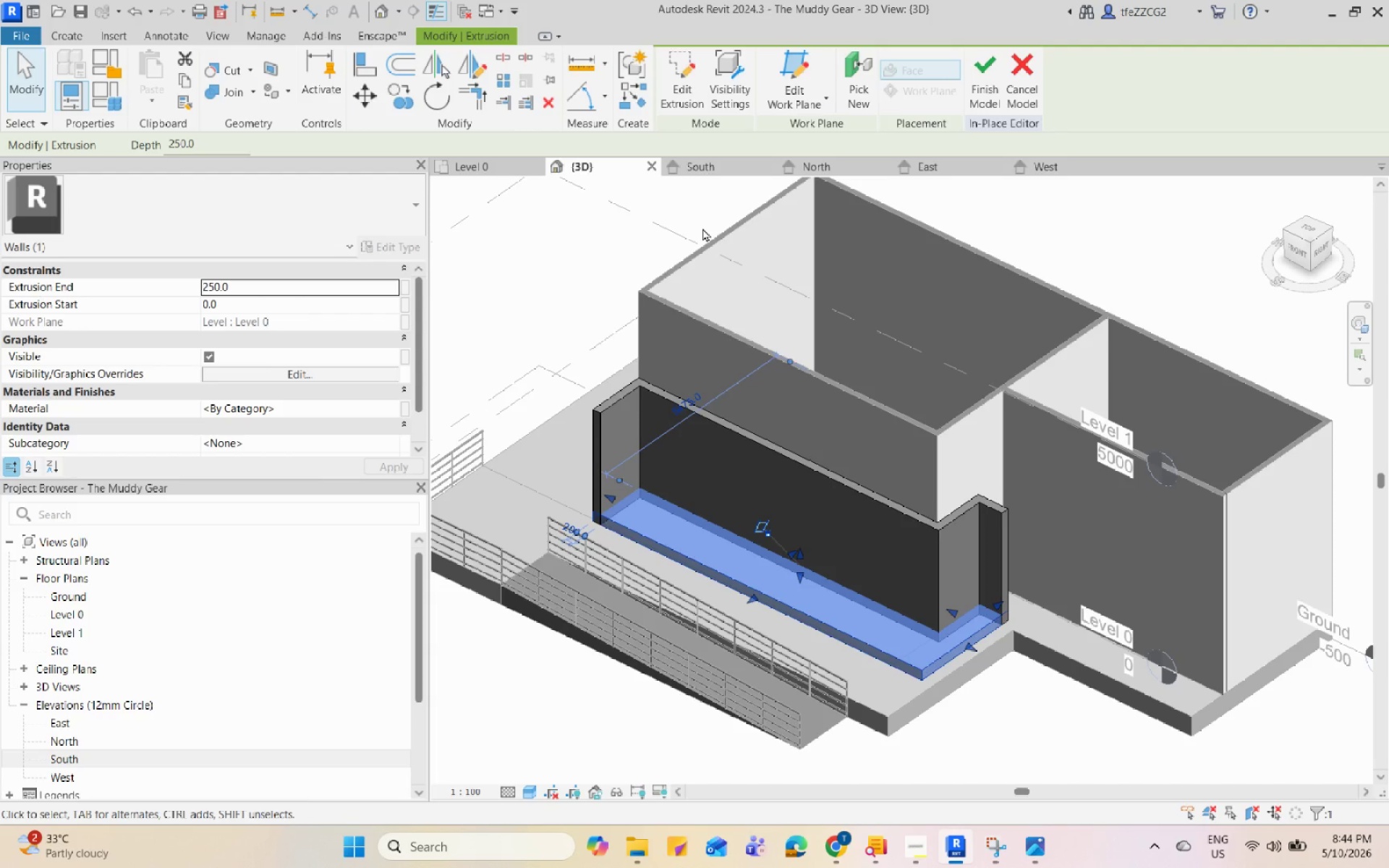 
scroll: coordinate [880, 516], scroll_direction: up, amount: 3.0
 